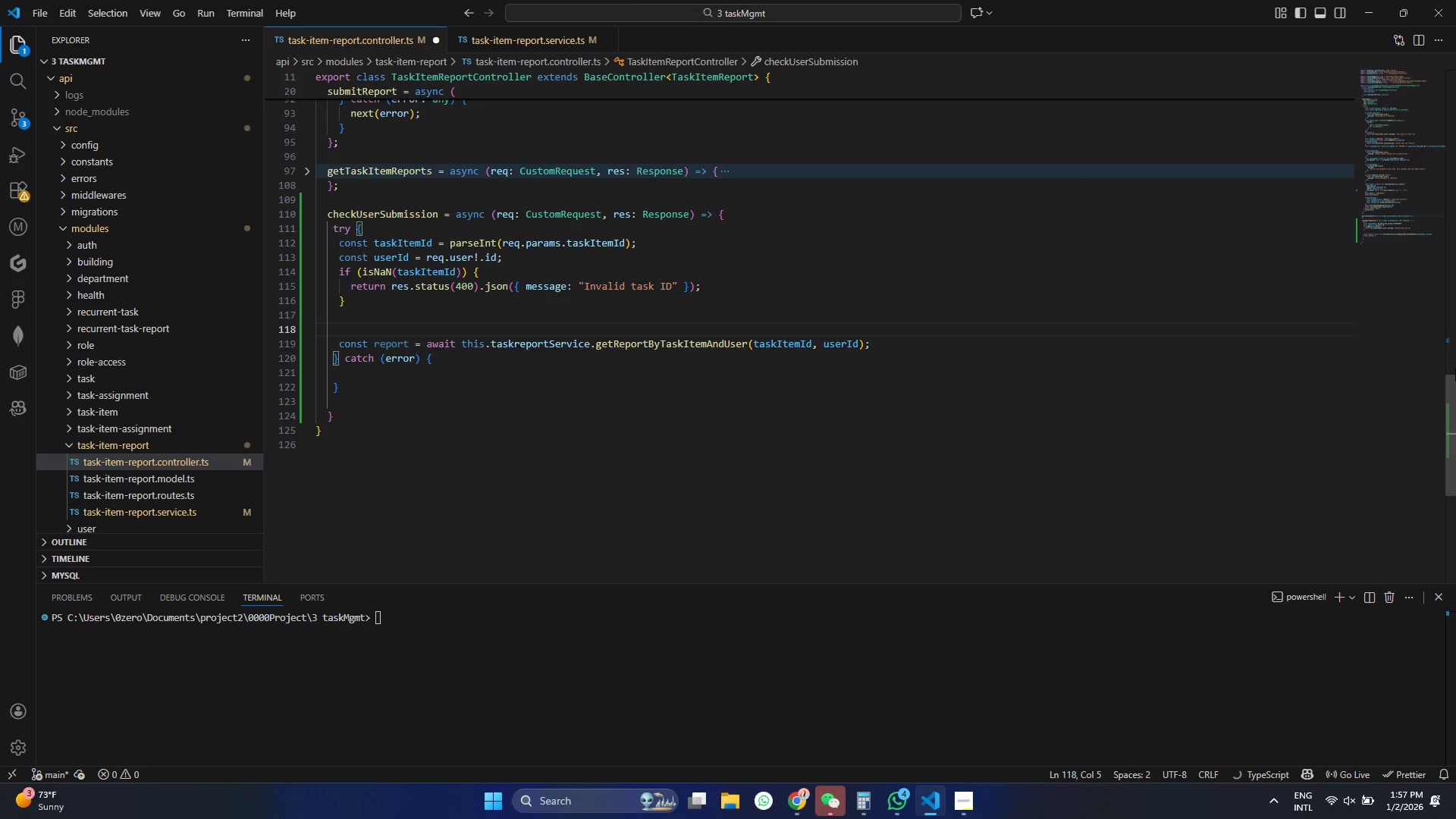 
key(Control+Z)
 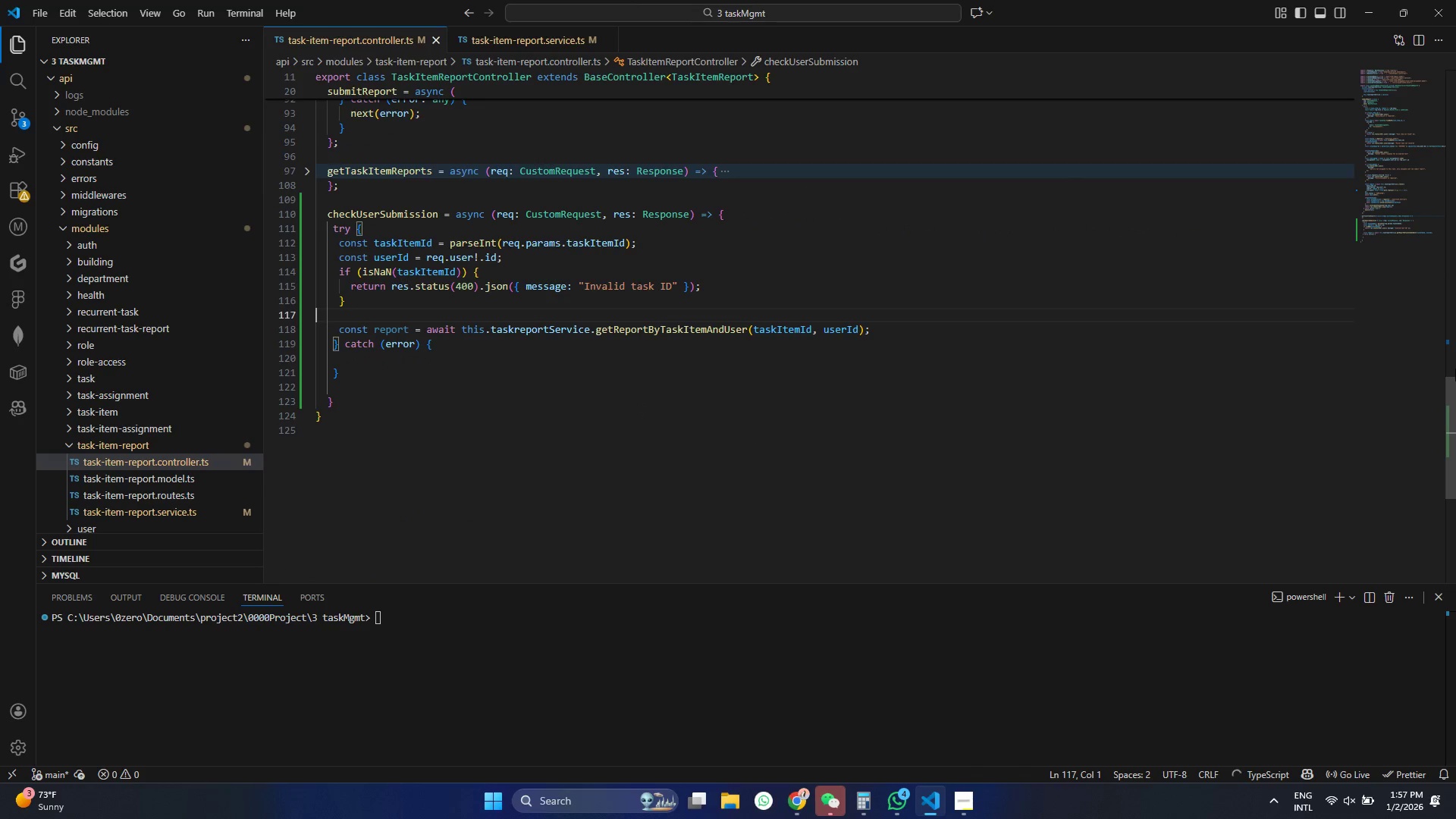 
key(ArrowRight)
 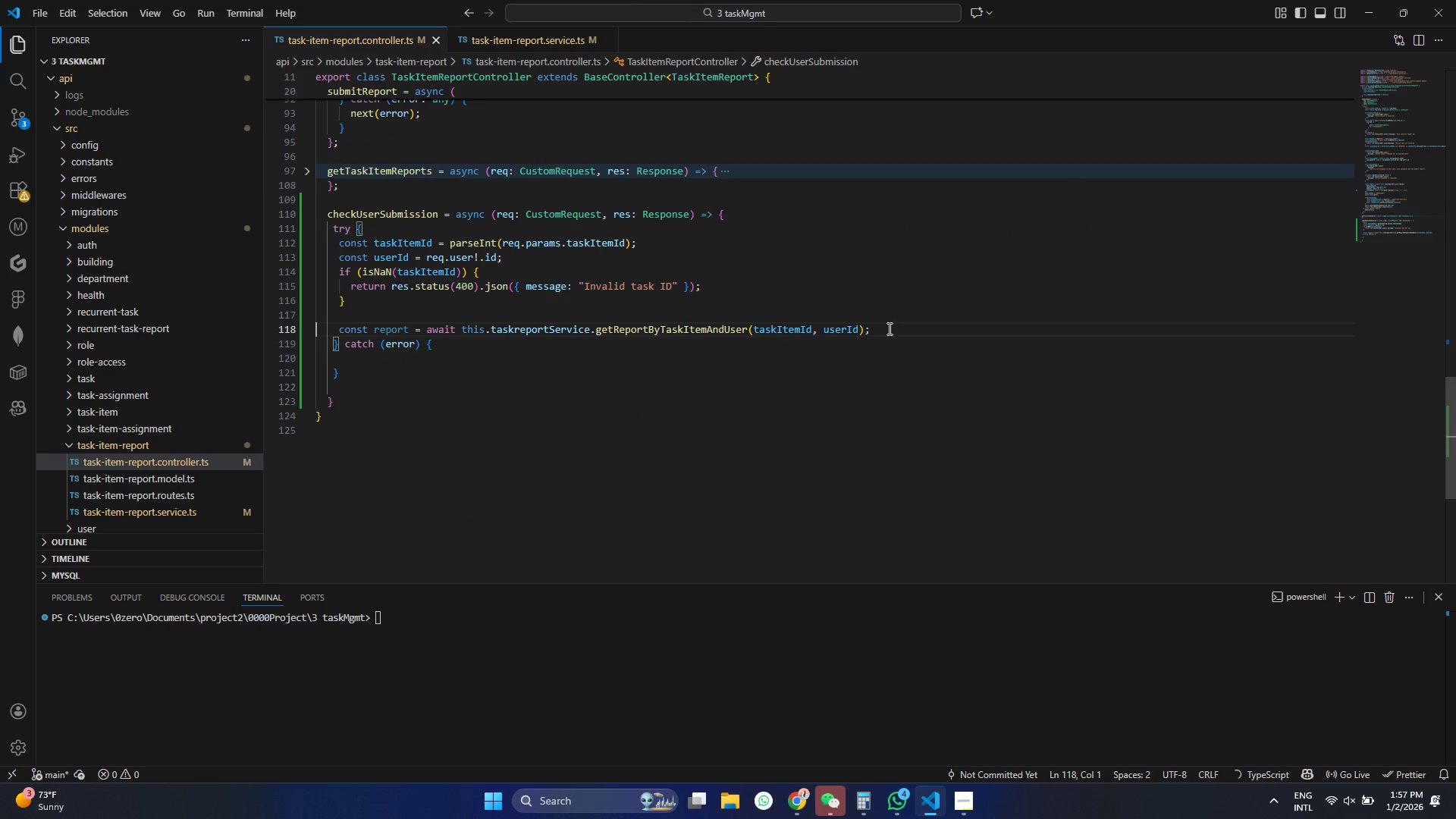 
left_click([888, 330])
 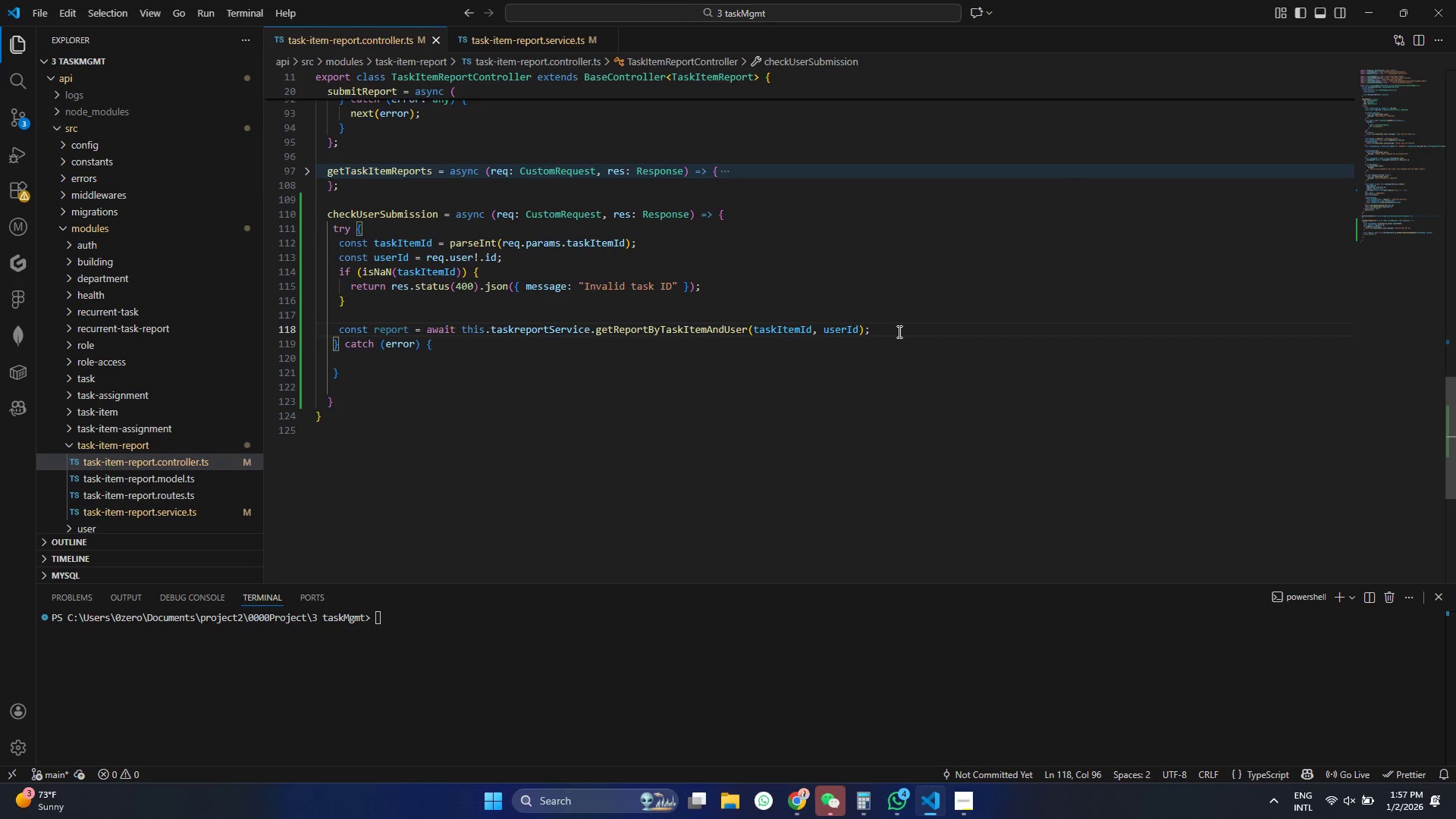 
key(Enter)
 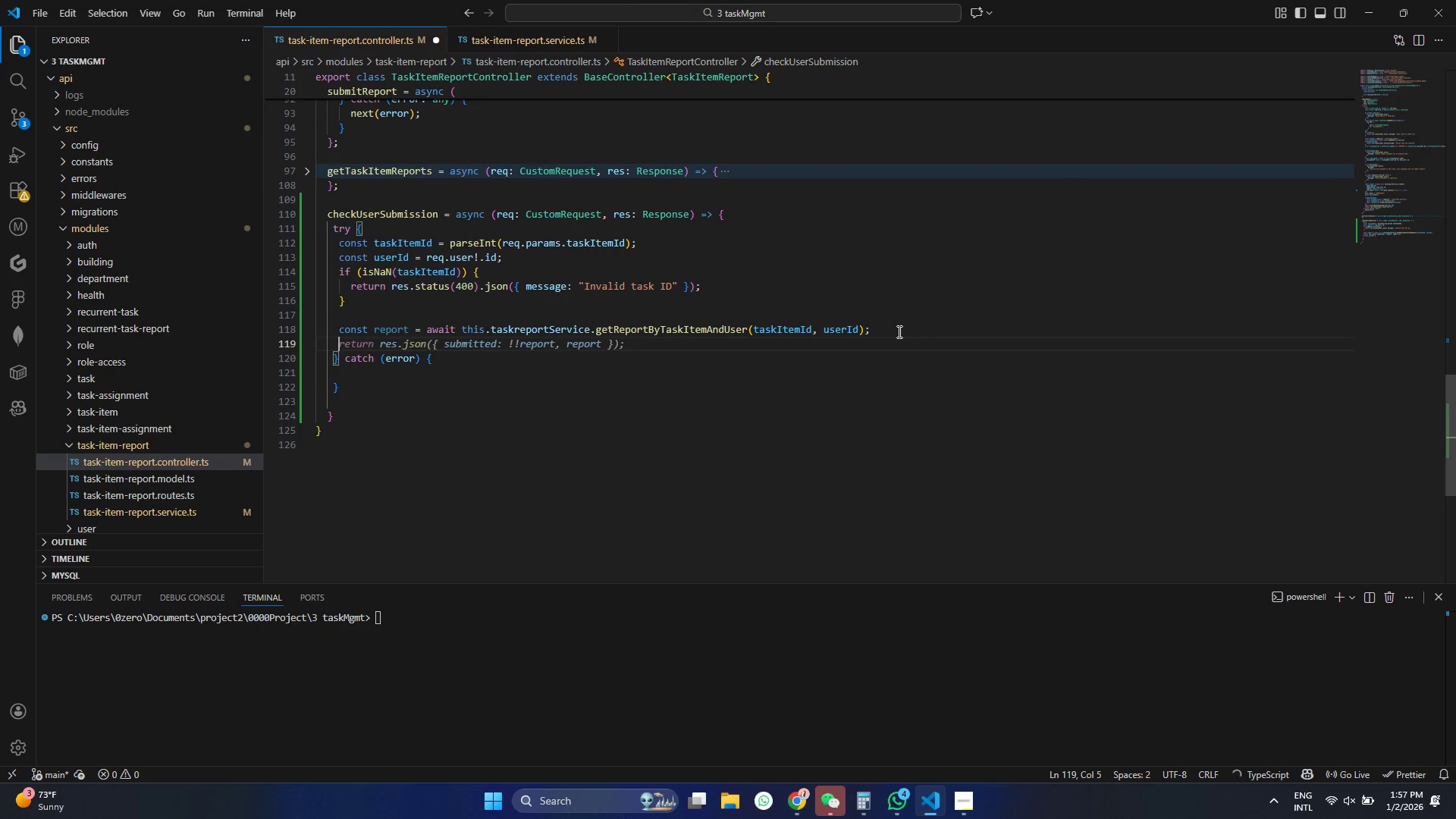 
type(cont hasSu)
key(Backspace)
key(Tab)
 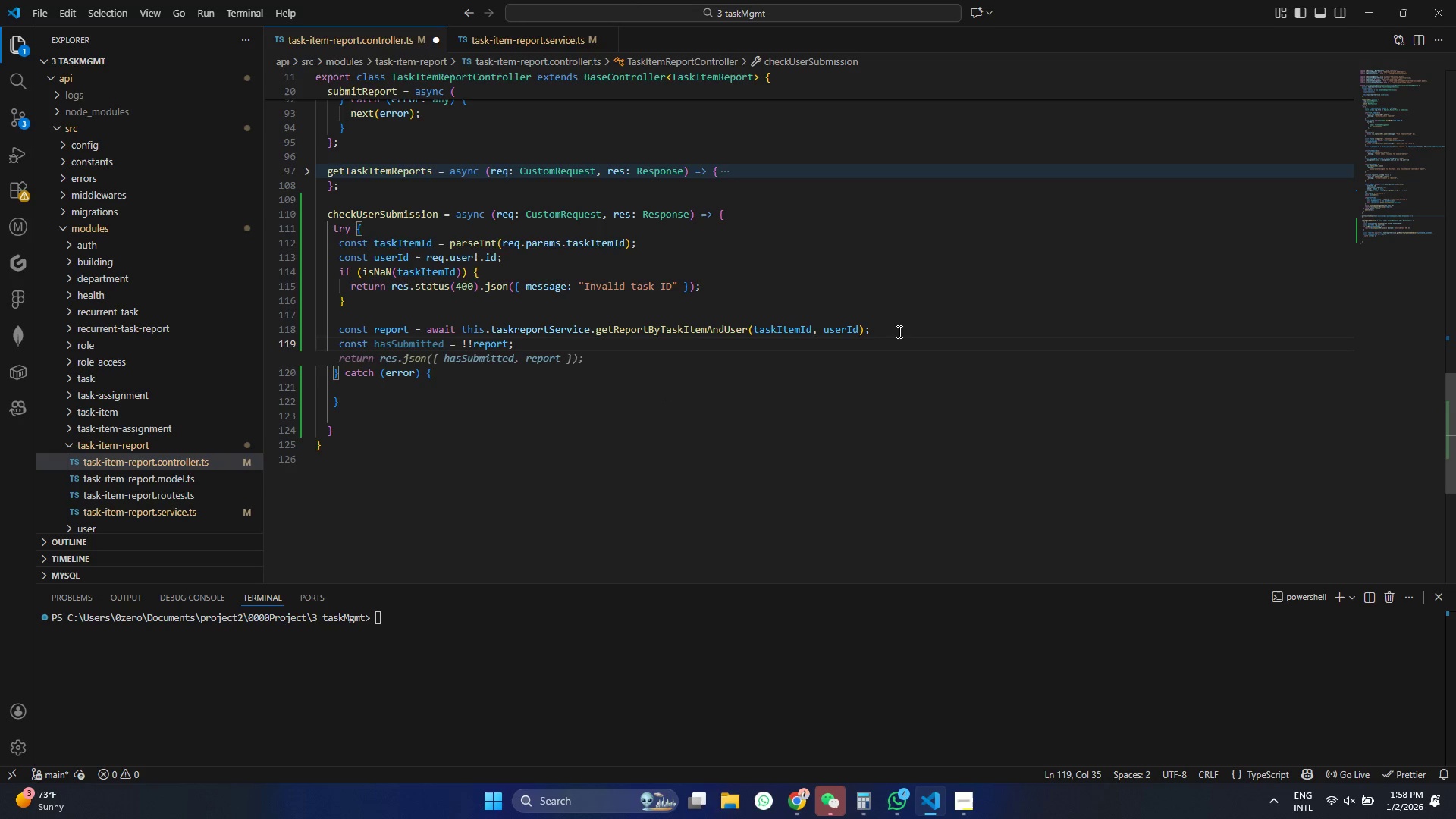 
key(Tab)
 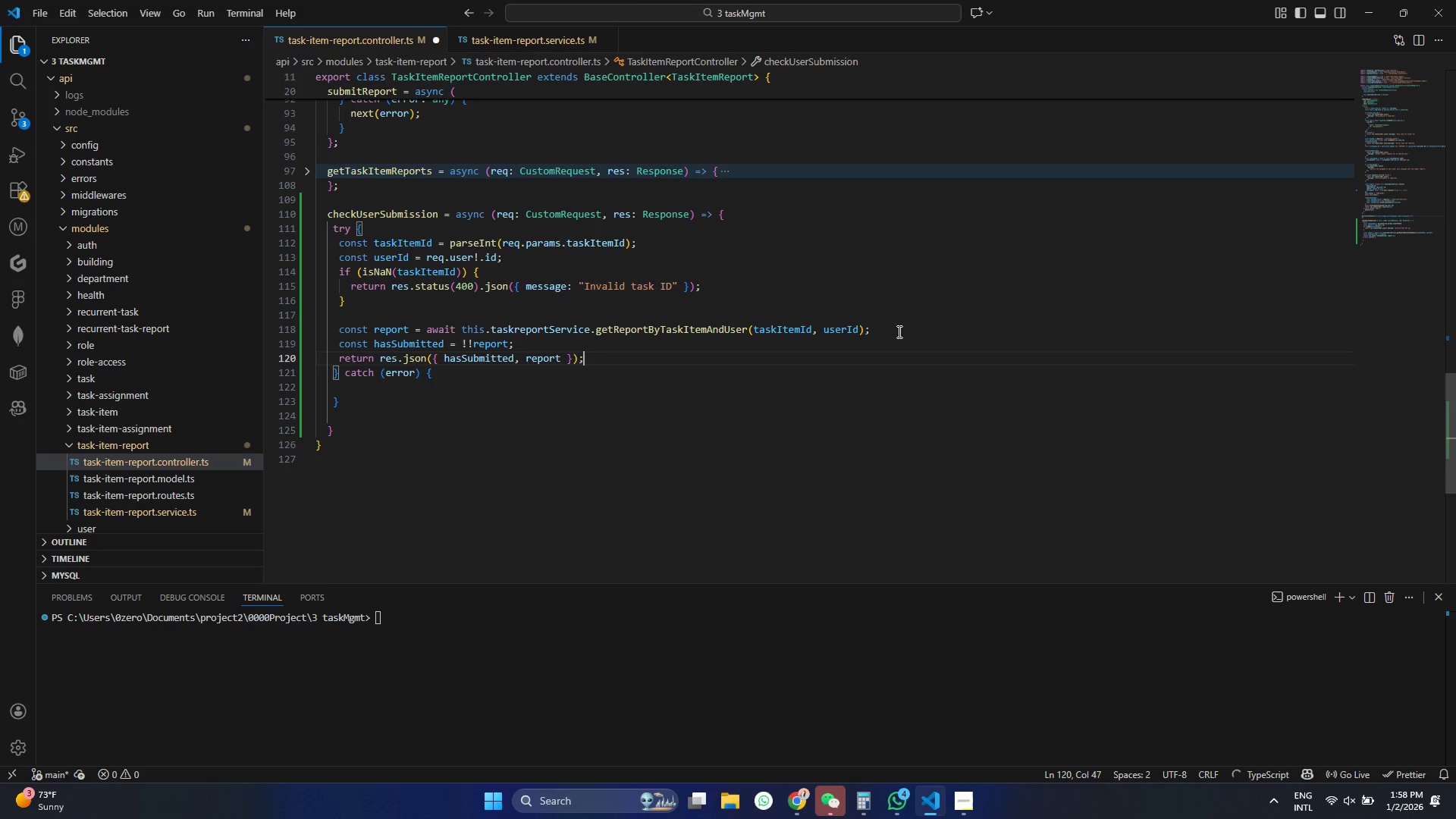 
key(Control+ControlLeft)
 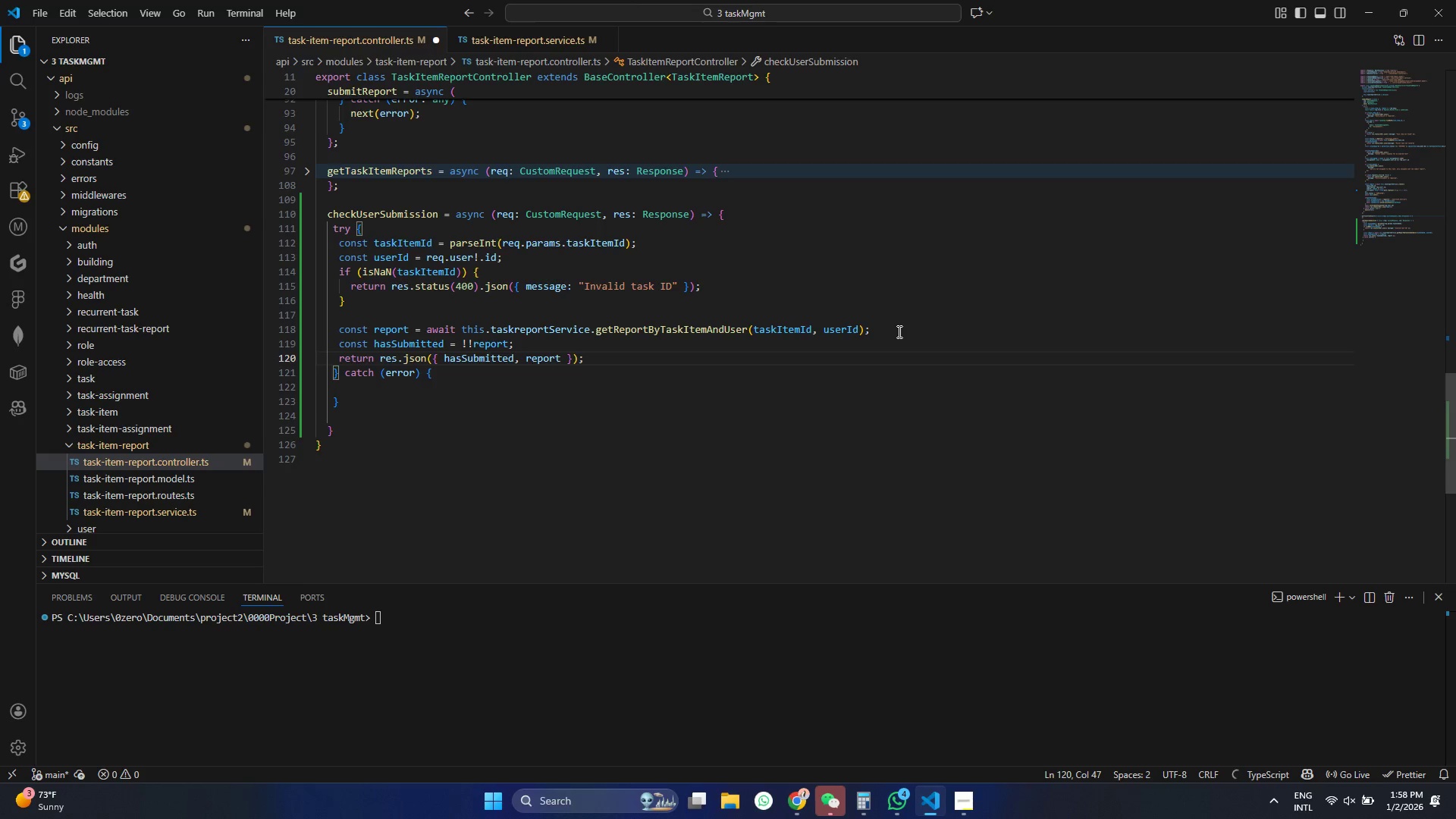 
key(Control+S)
 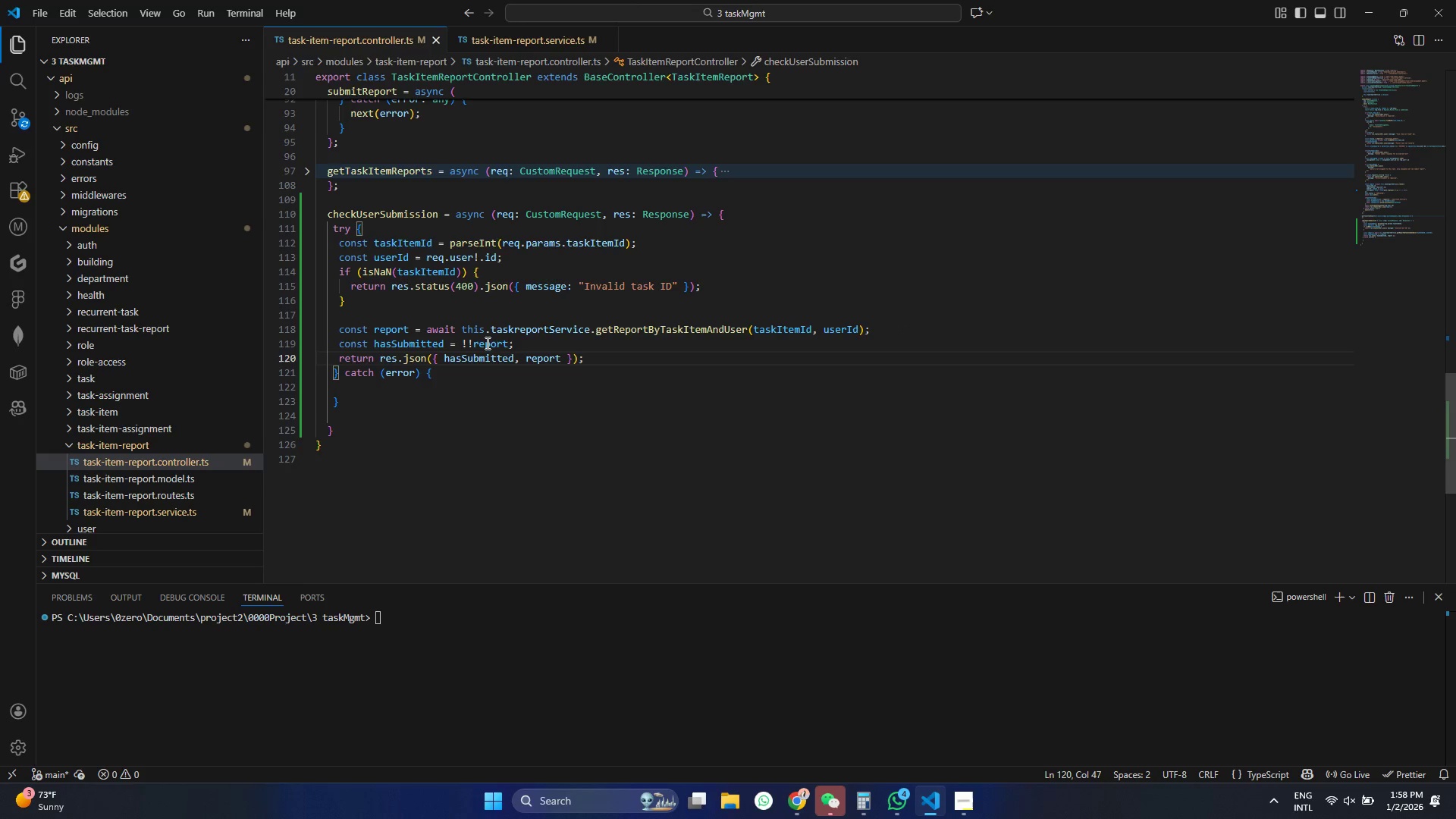 
left_click_drag(start_coordinate=[453, 338], to_coordinate=[507, 338])
 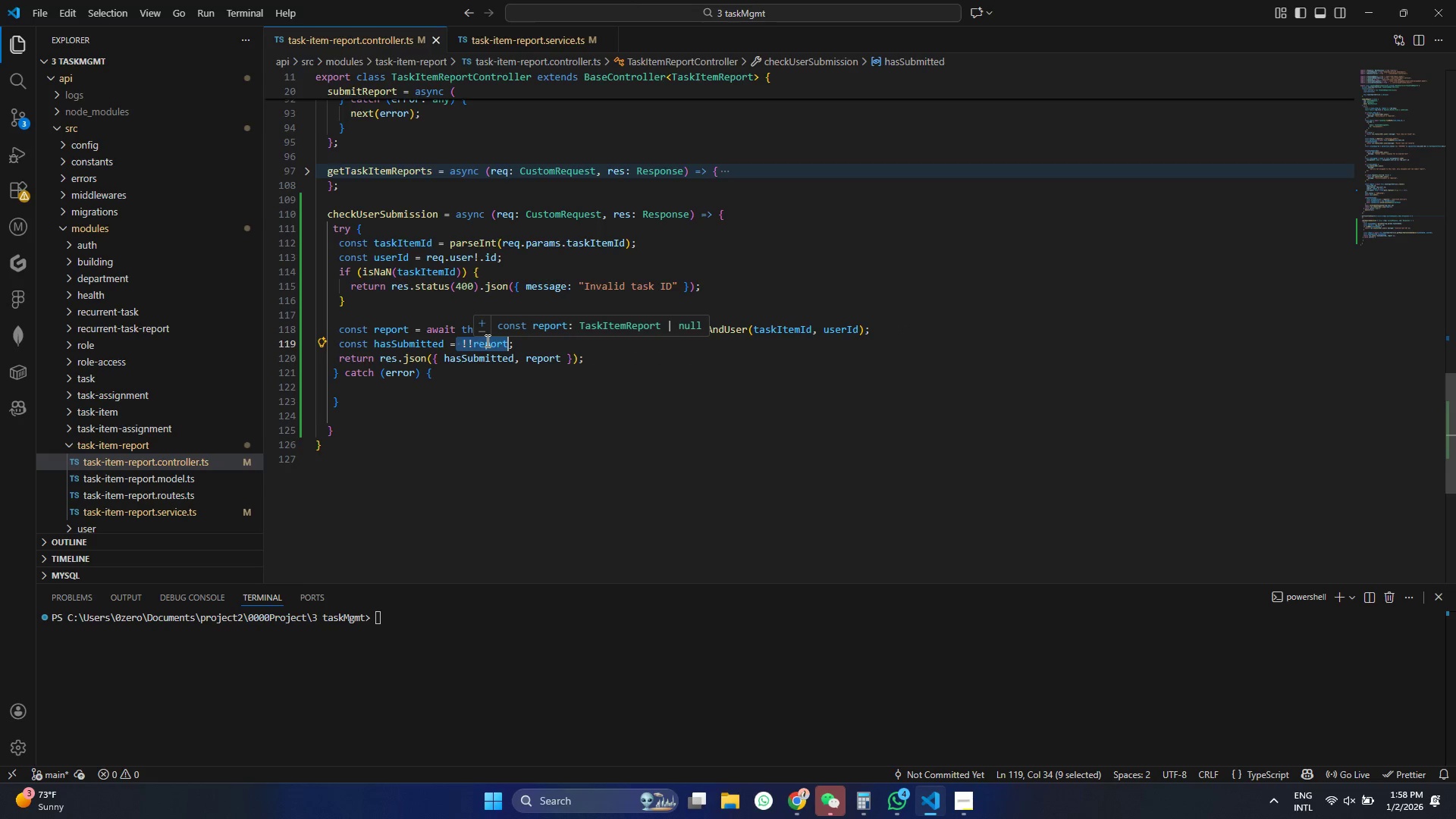 
key(Control+Backspace)
 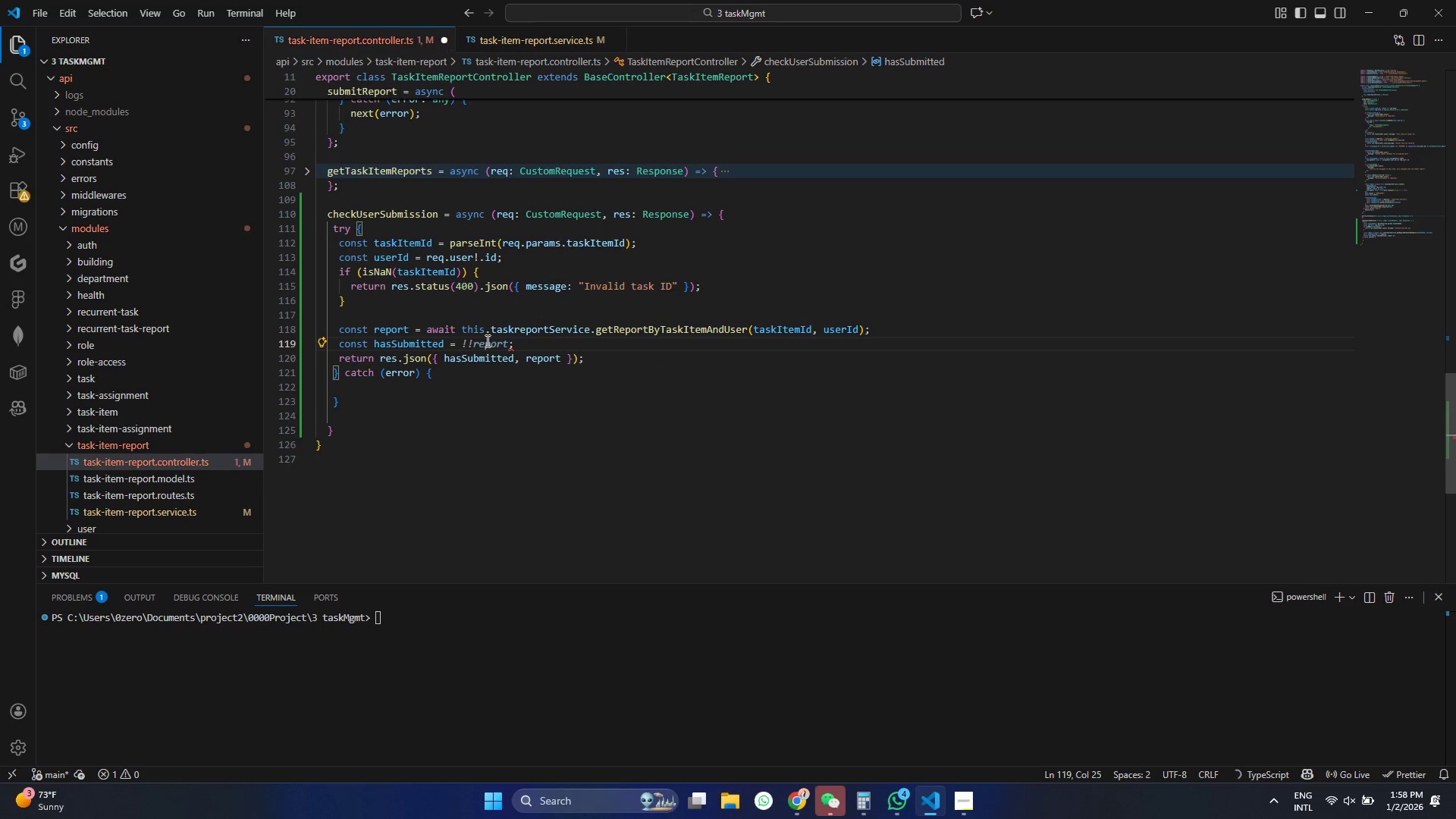 
type( remo)
key(Backspace)
key(Backspace)
type(port !)
key(Tab)
 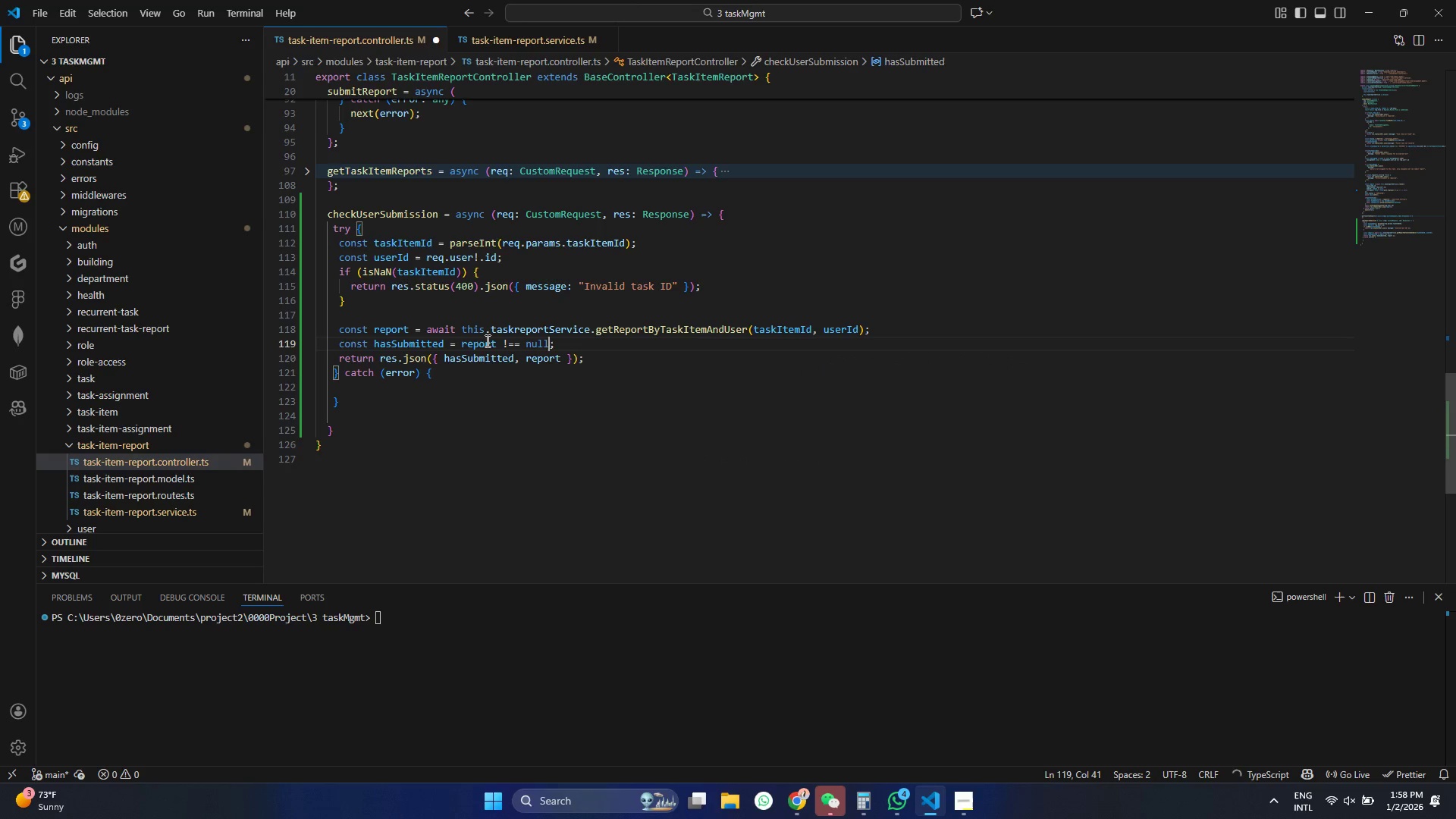 
key(Control+ControlLeft)
 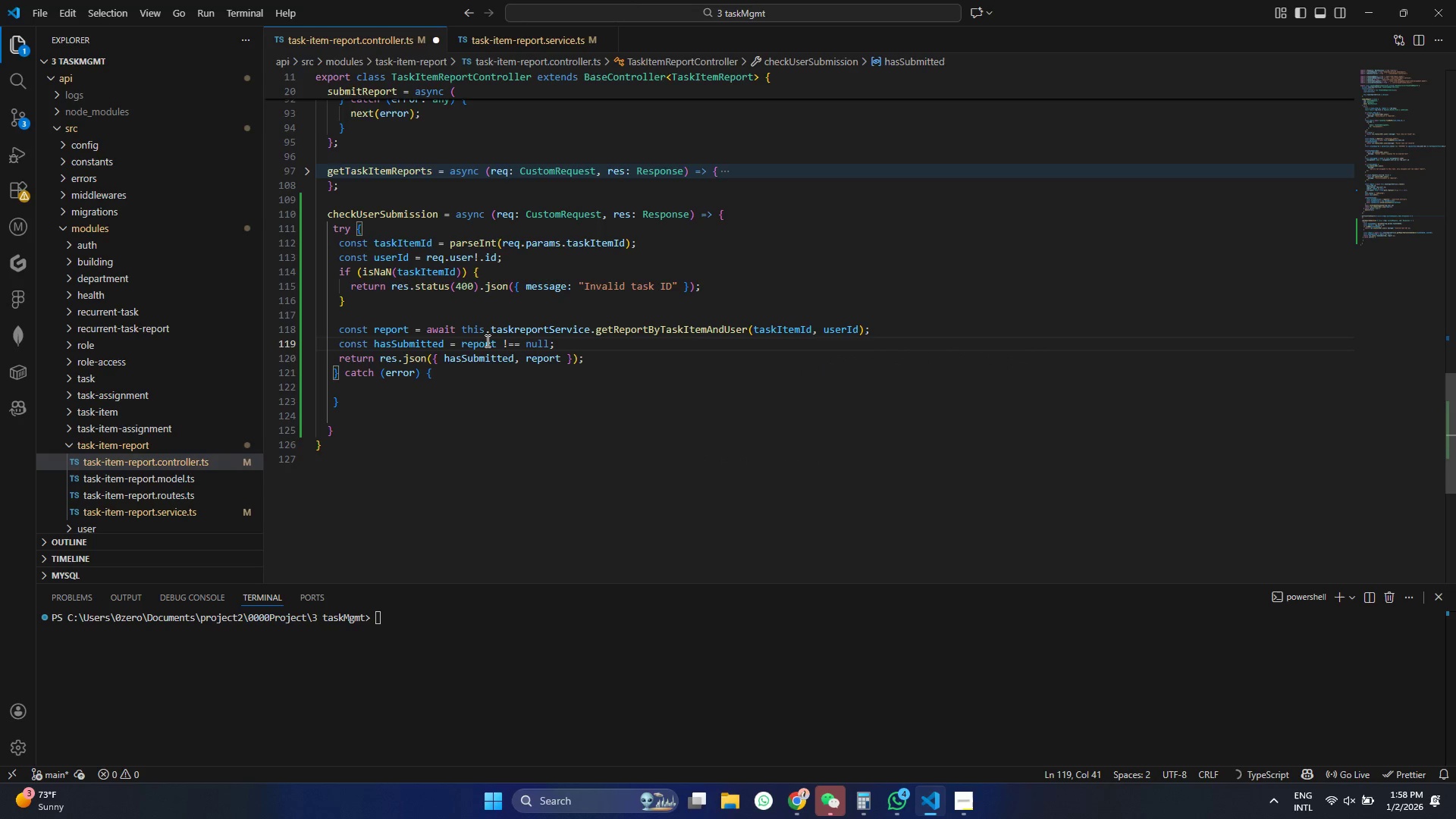 
key(Control+S)
 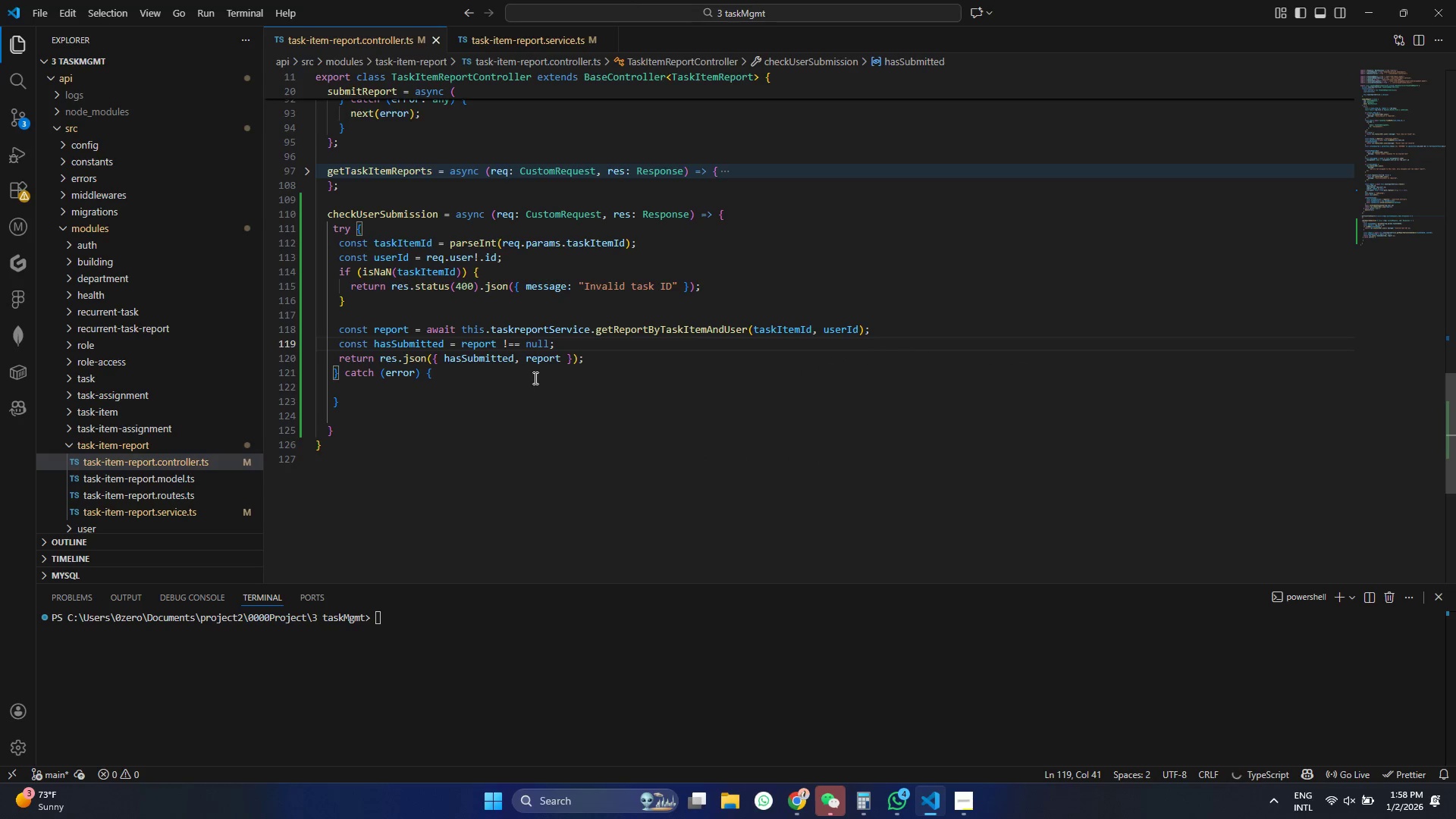 
left_click([556, 356])
 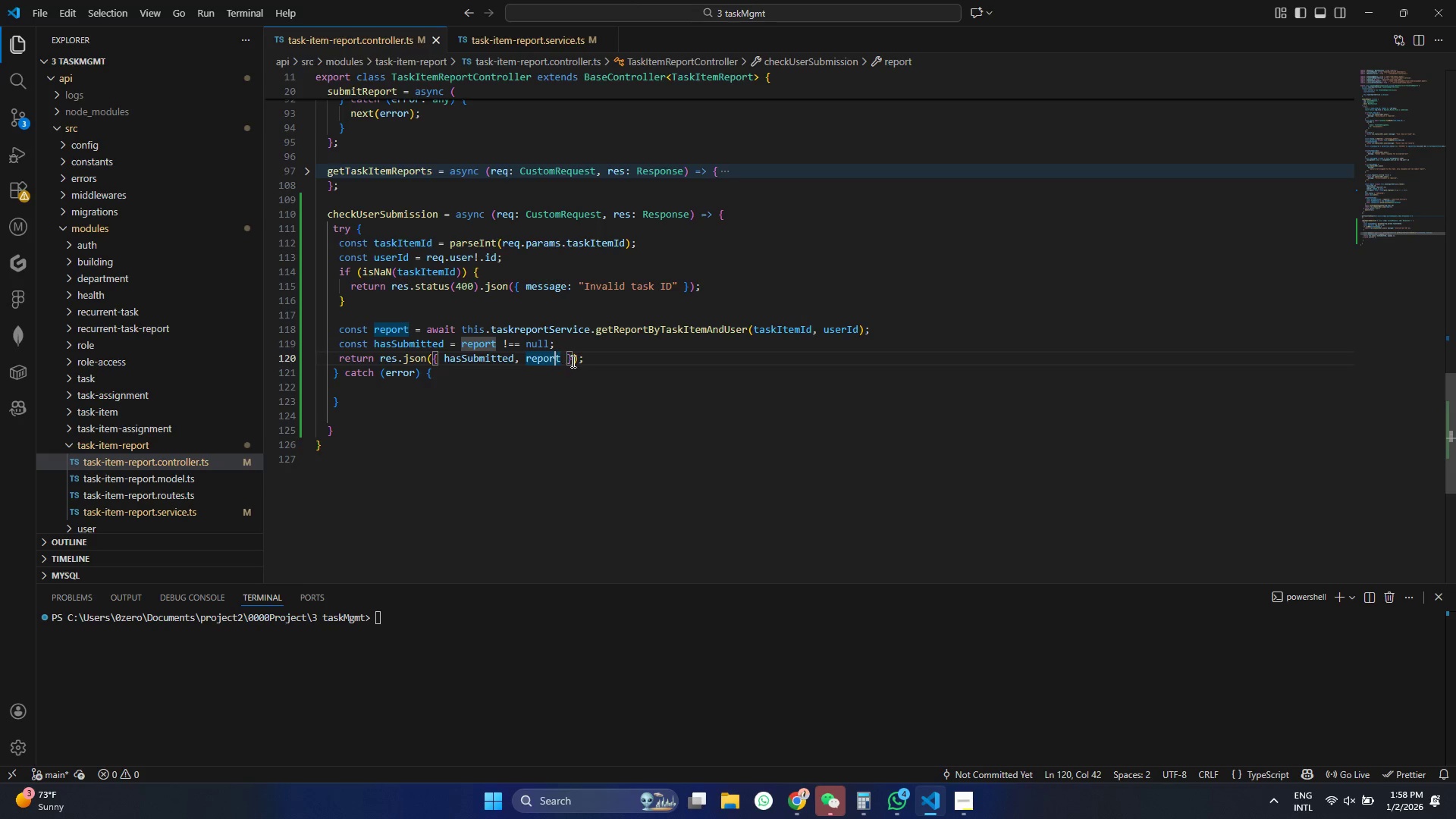 
double_click([502, 369])
 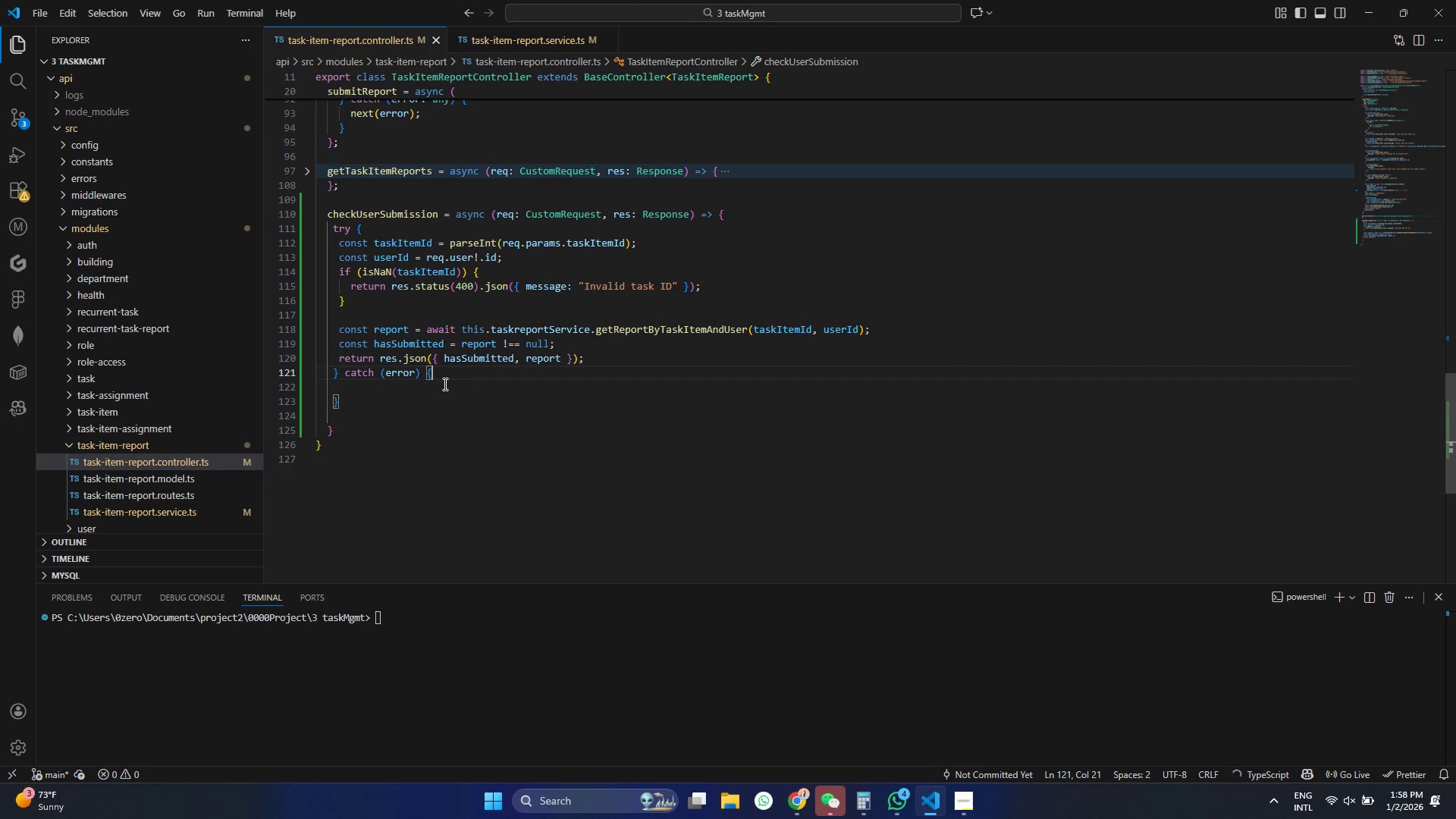 
left_click([444, 384])
 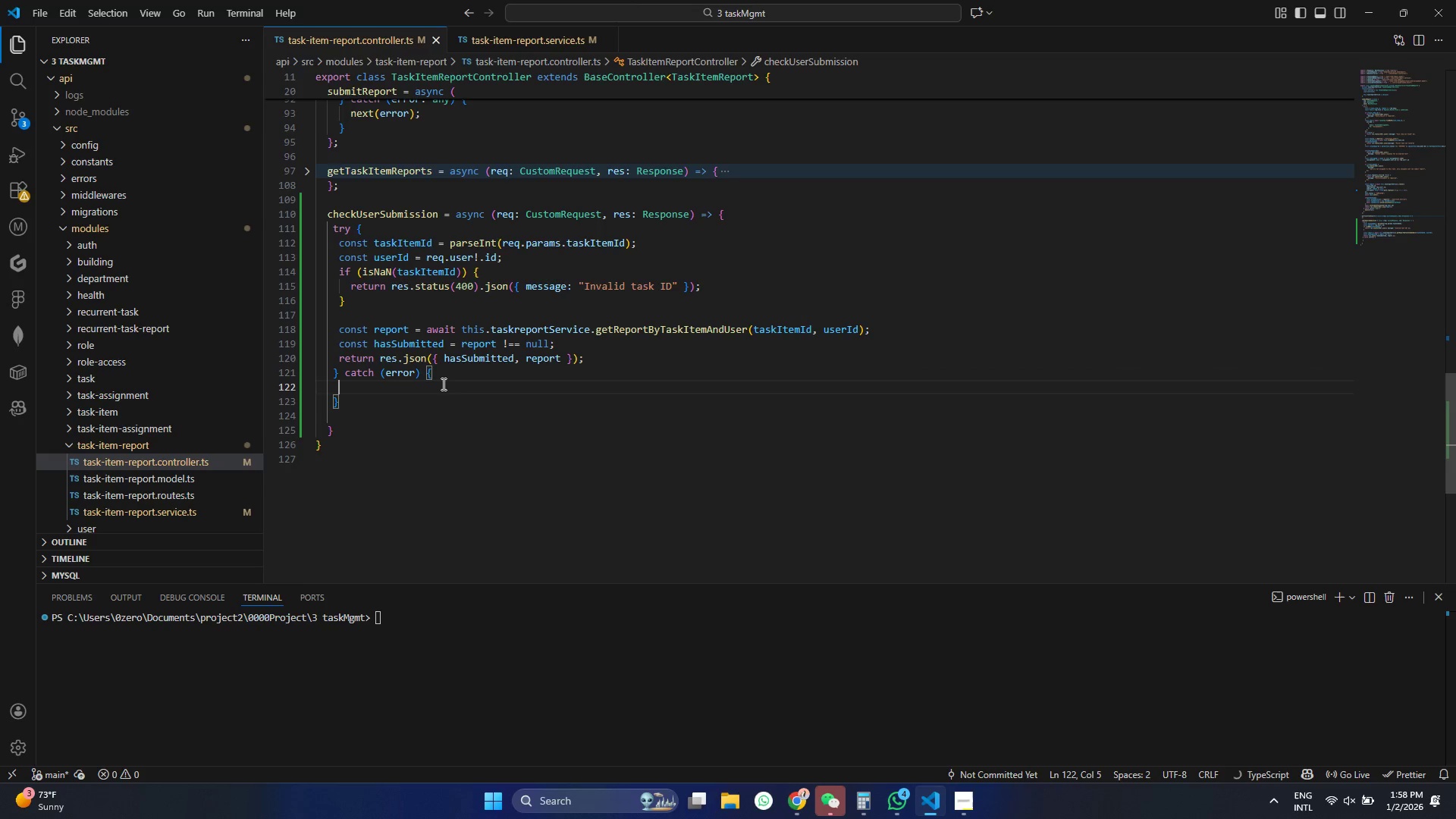 
type(ret)
 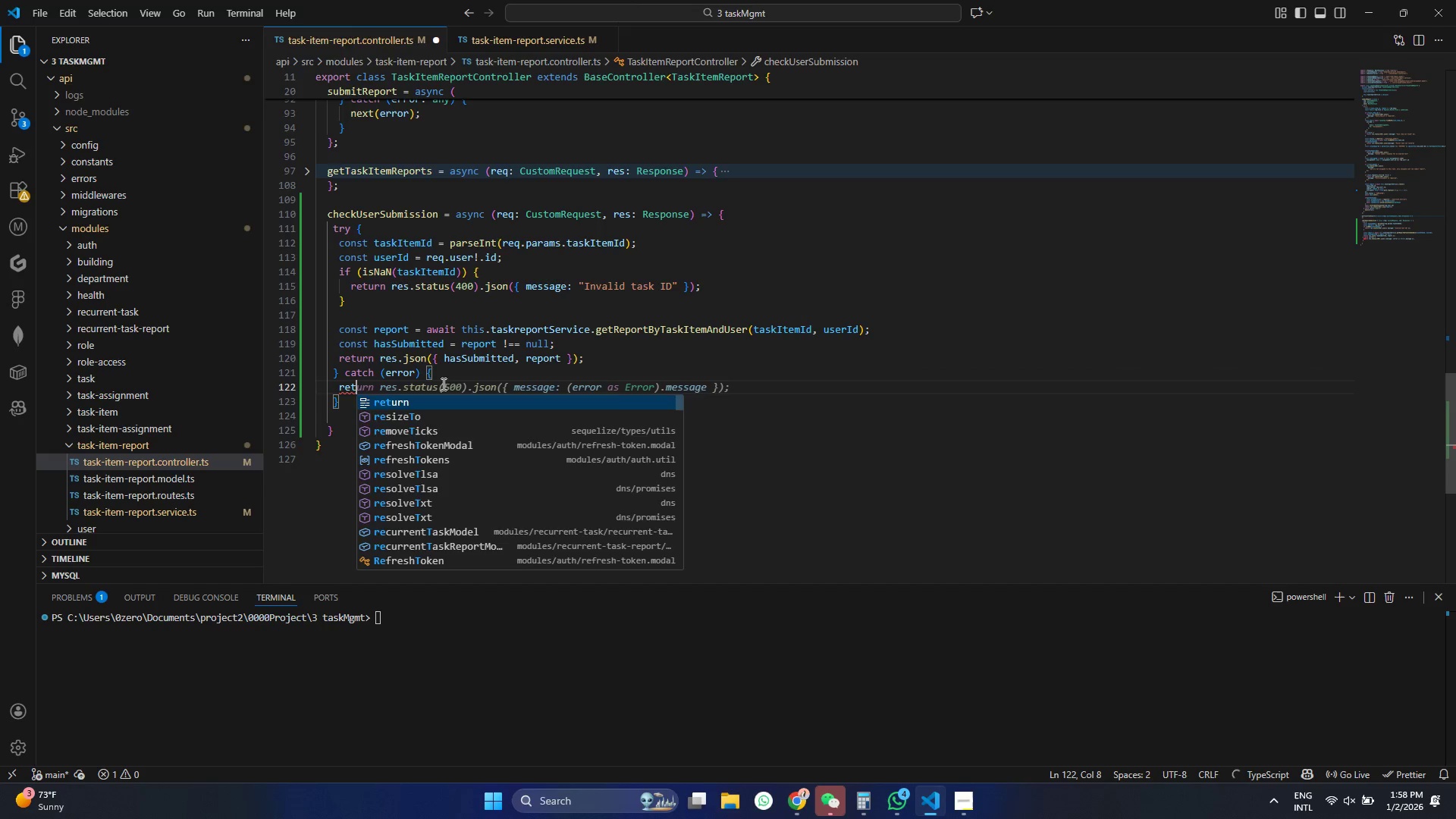 
key(Enter)
 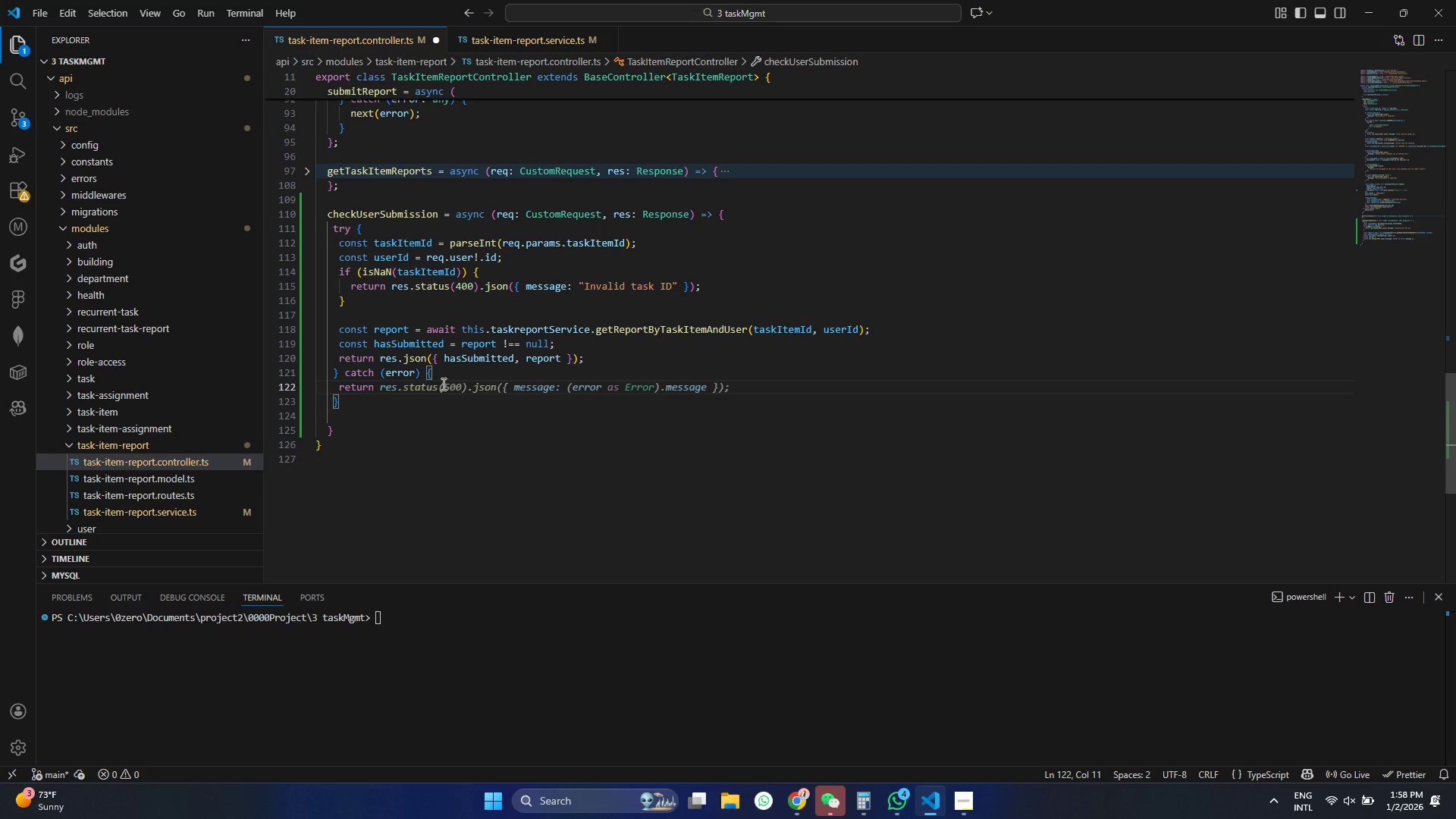 
key(Tab)
 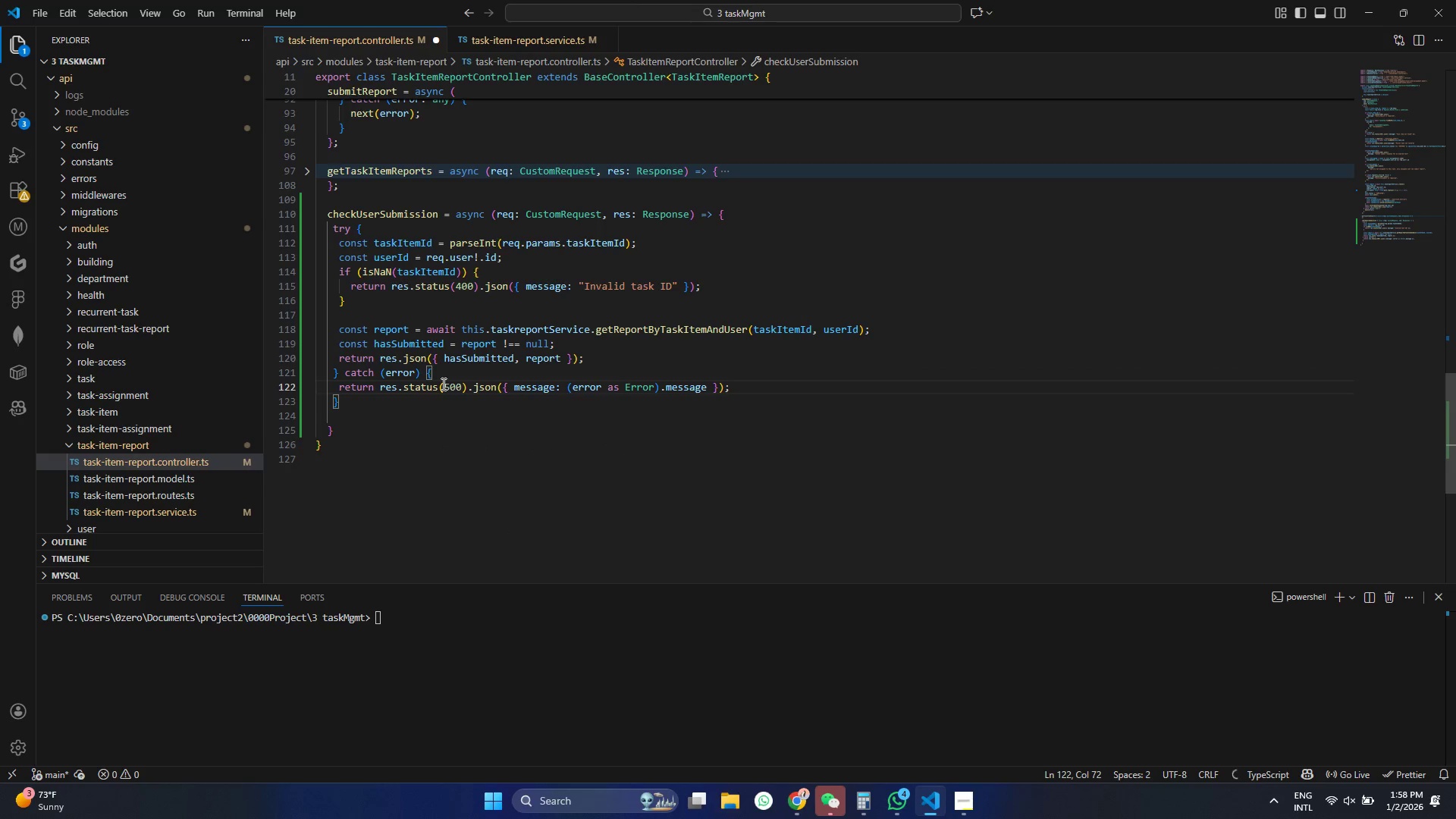 
key(Control+S)
 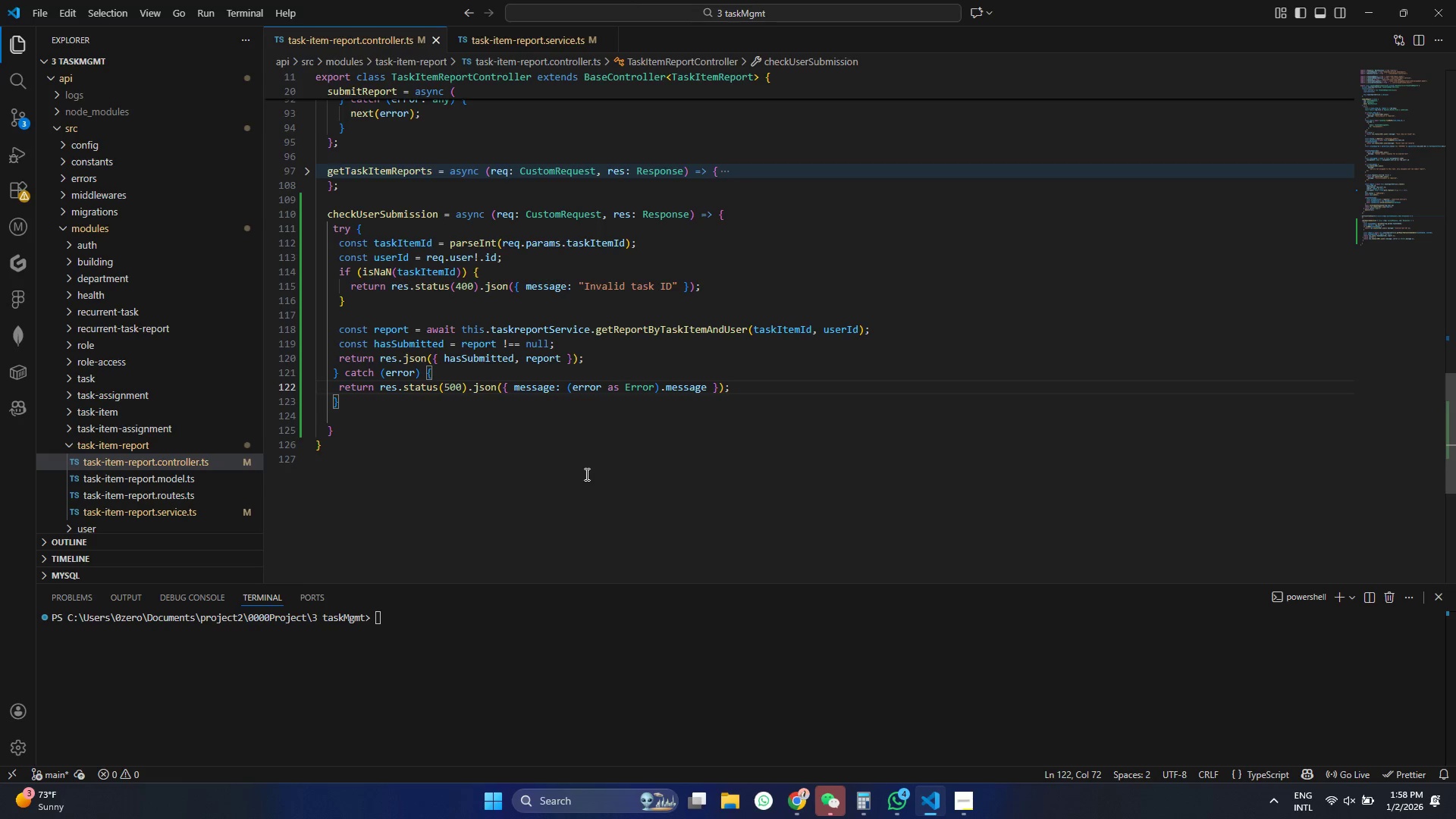 
wait(5.58)
 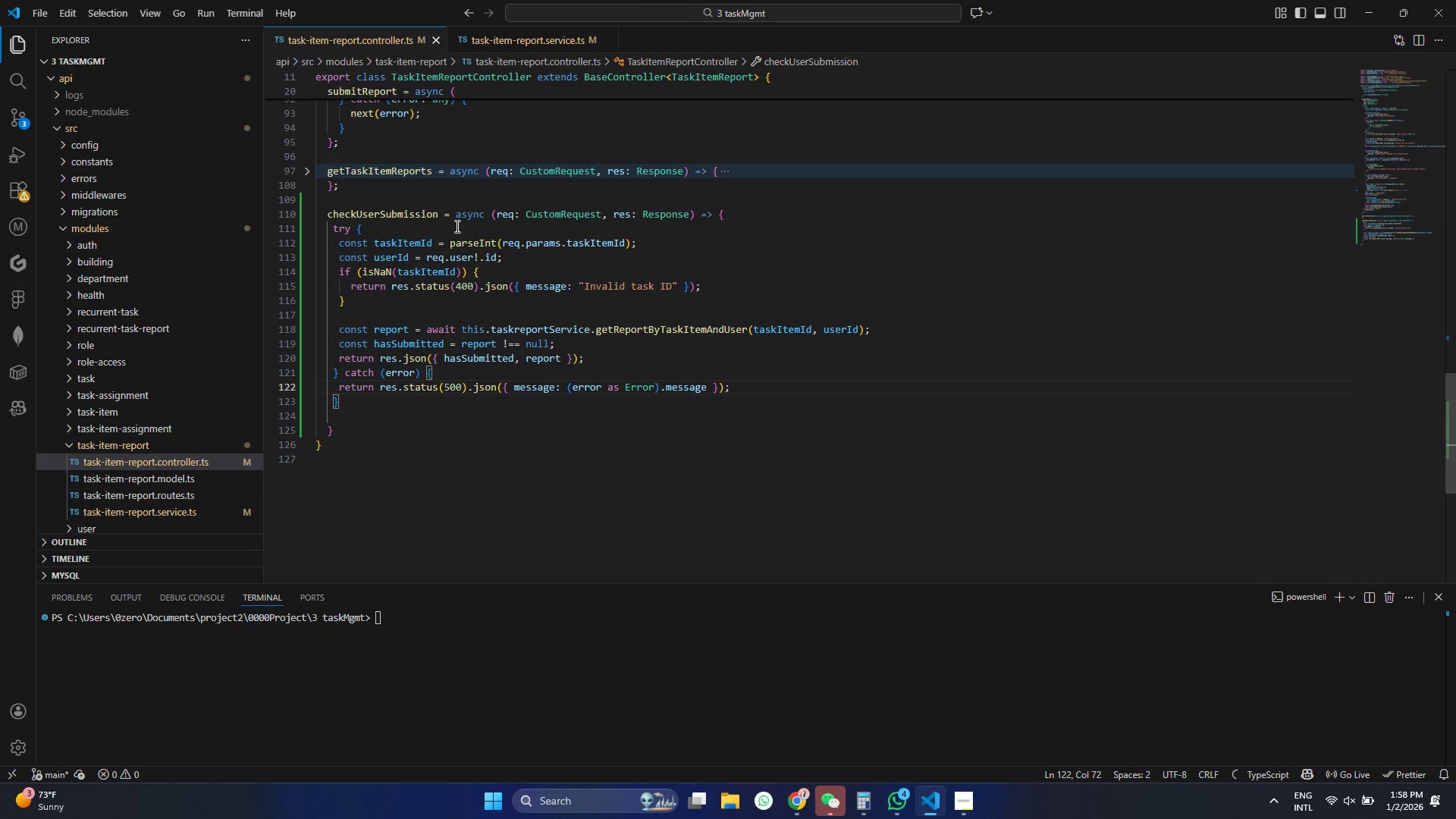 
scroll: coordinate [483, 429], scroll_direction: up, amount: 1.0
 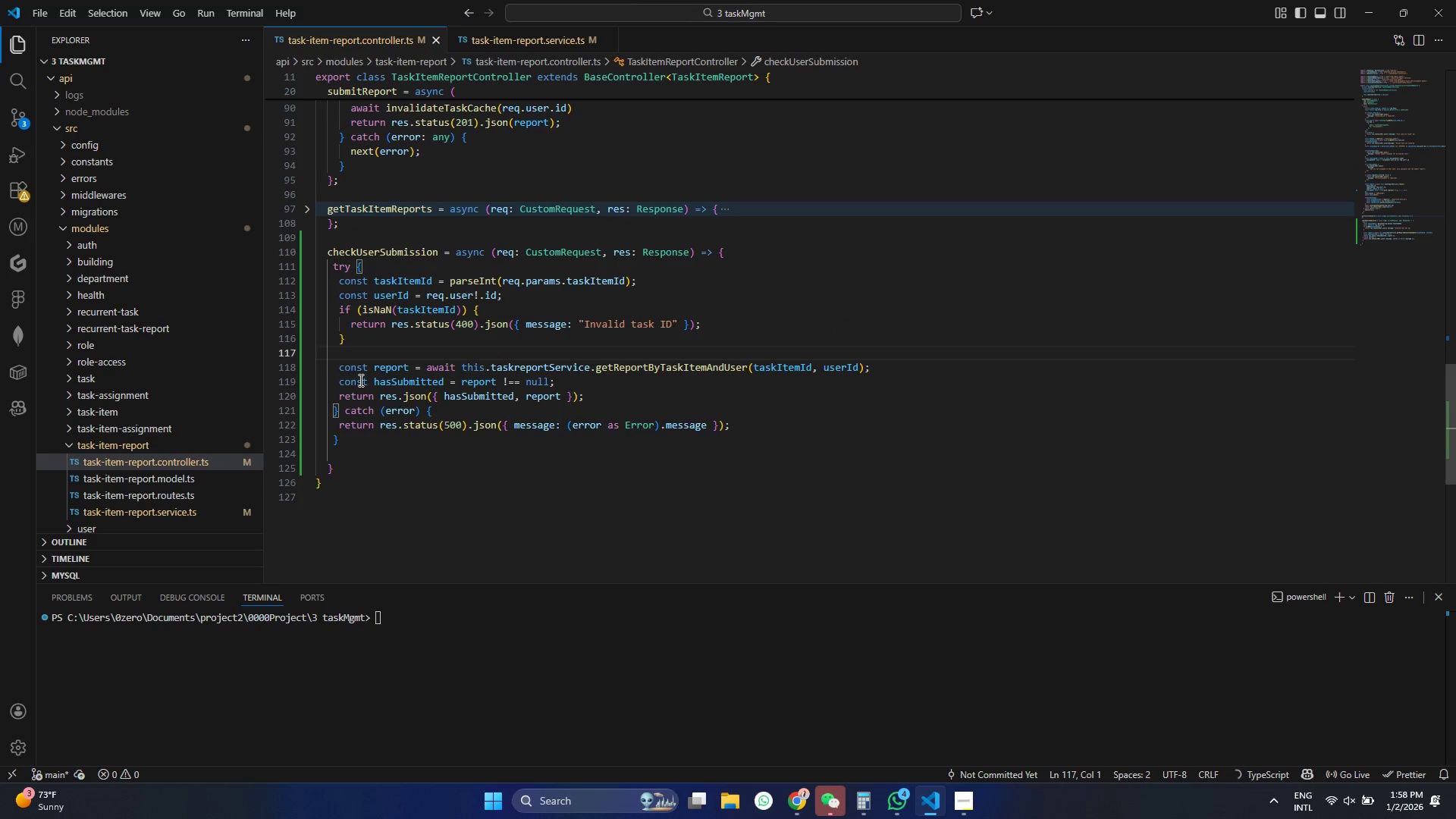 
key(Backspace)
 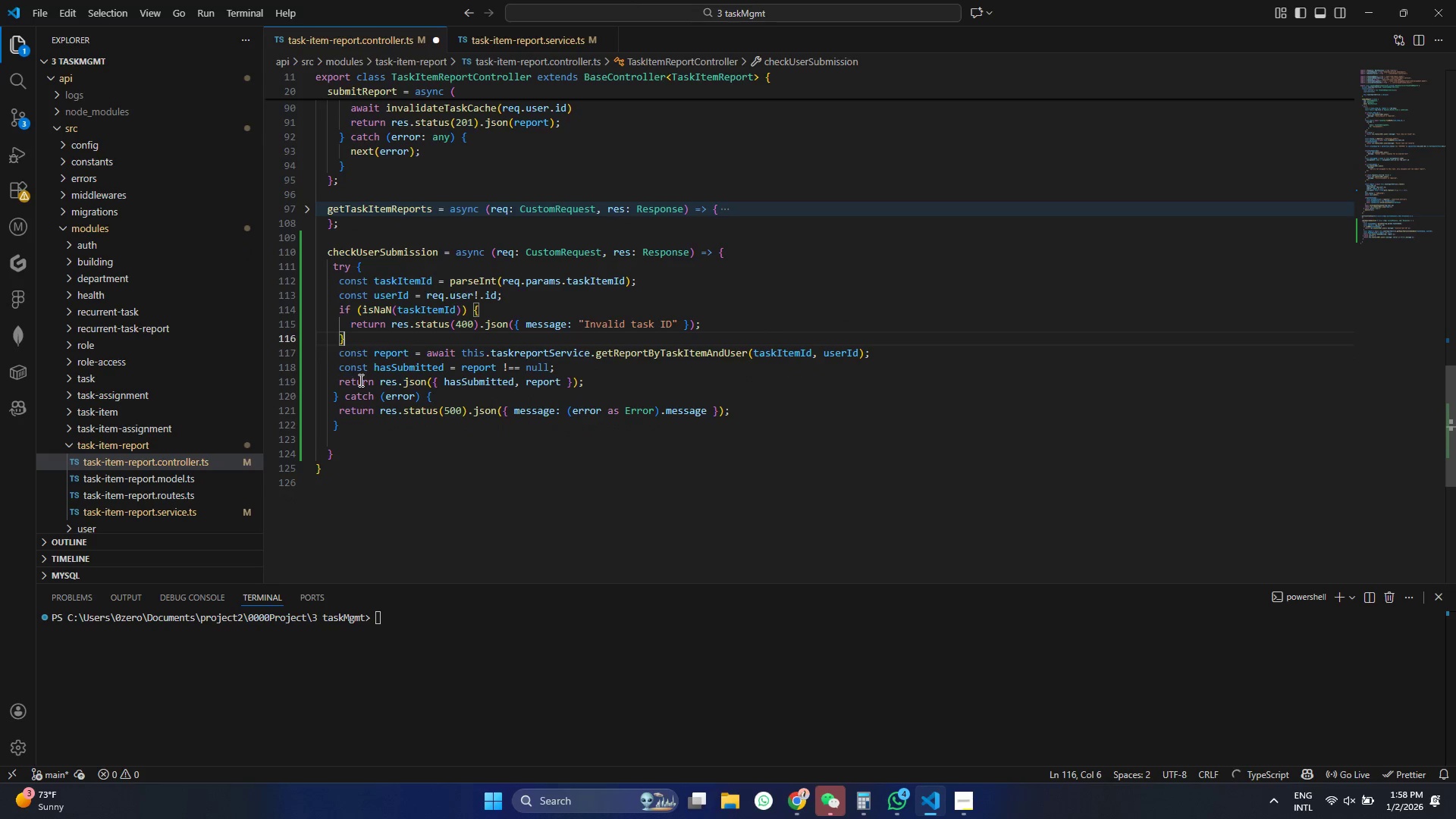 
key(Control+ControlLeft)
 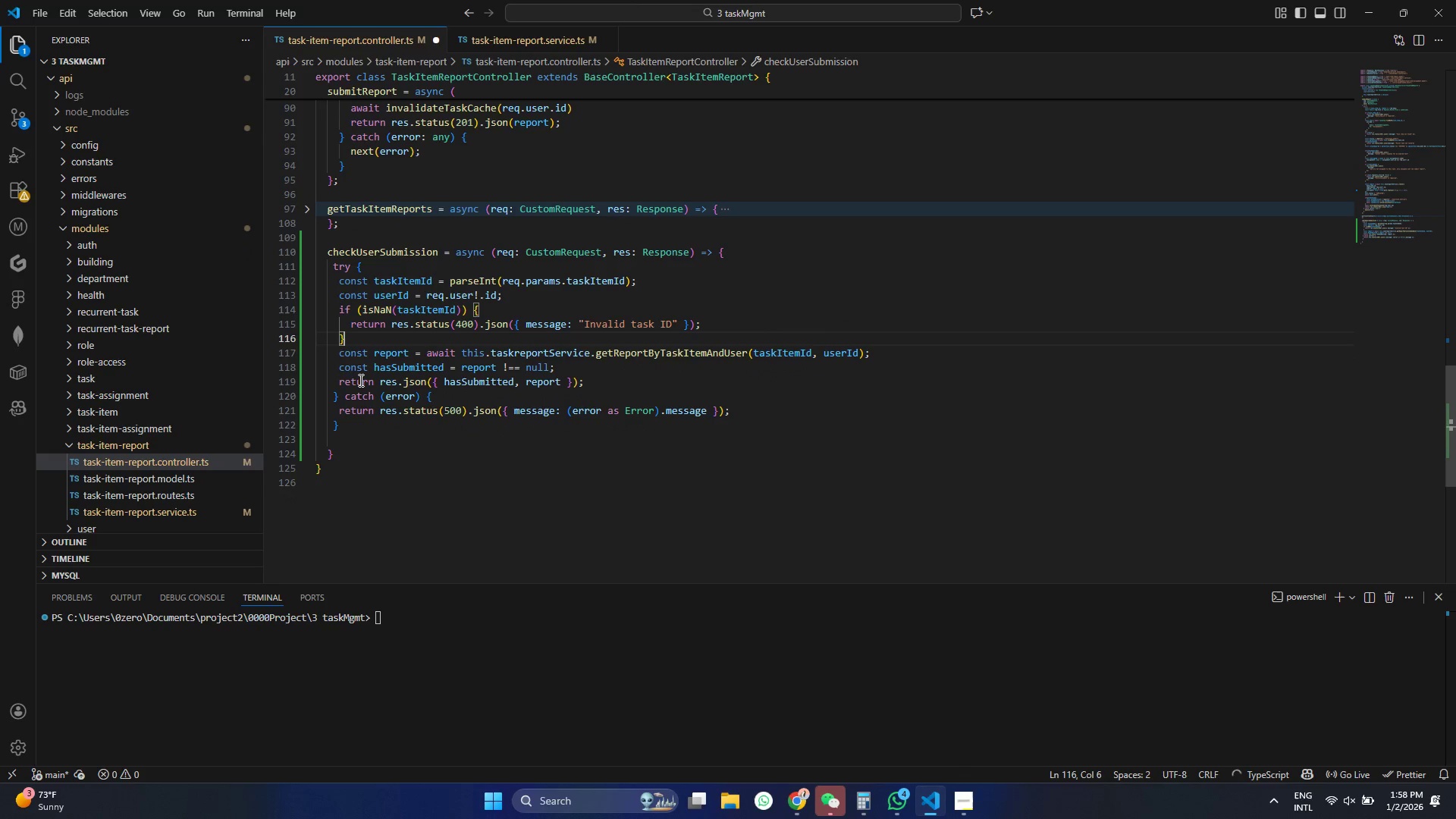 
key(Control+S)
 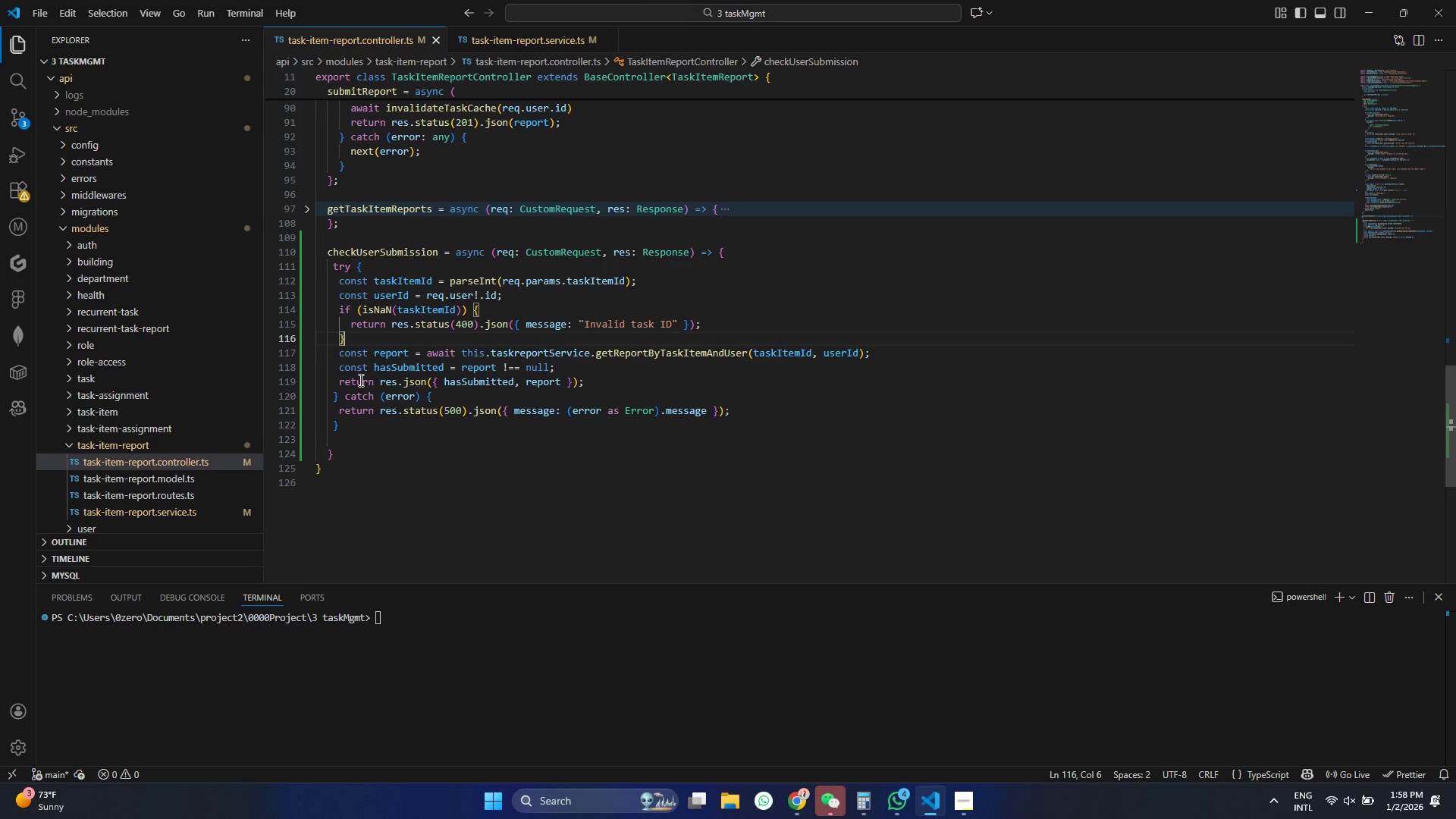 
wait(10.03)
 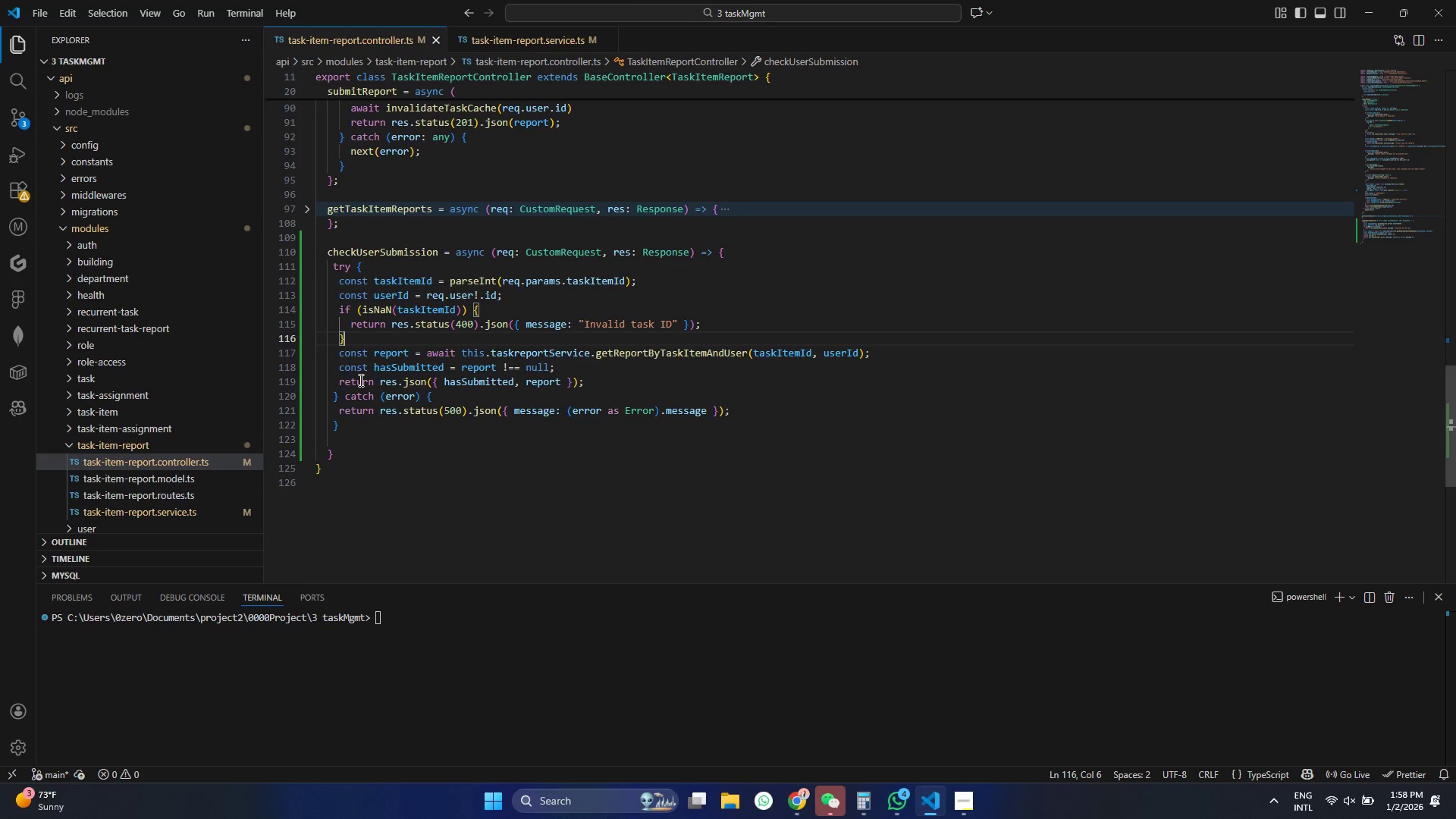 
left_click([303, 245])
 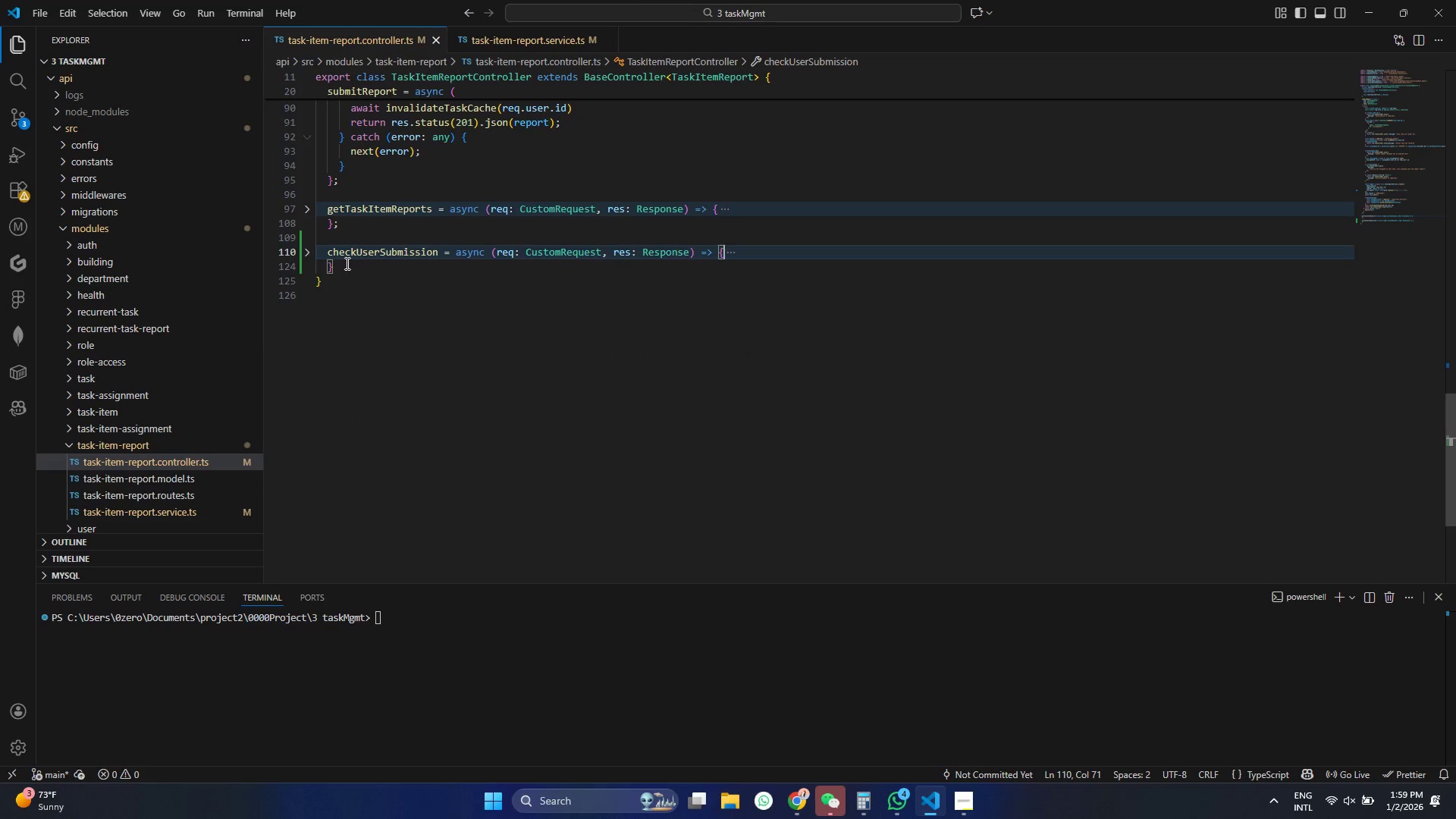 
left_click([346, 263])
 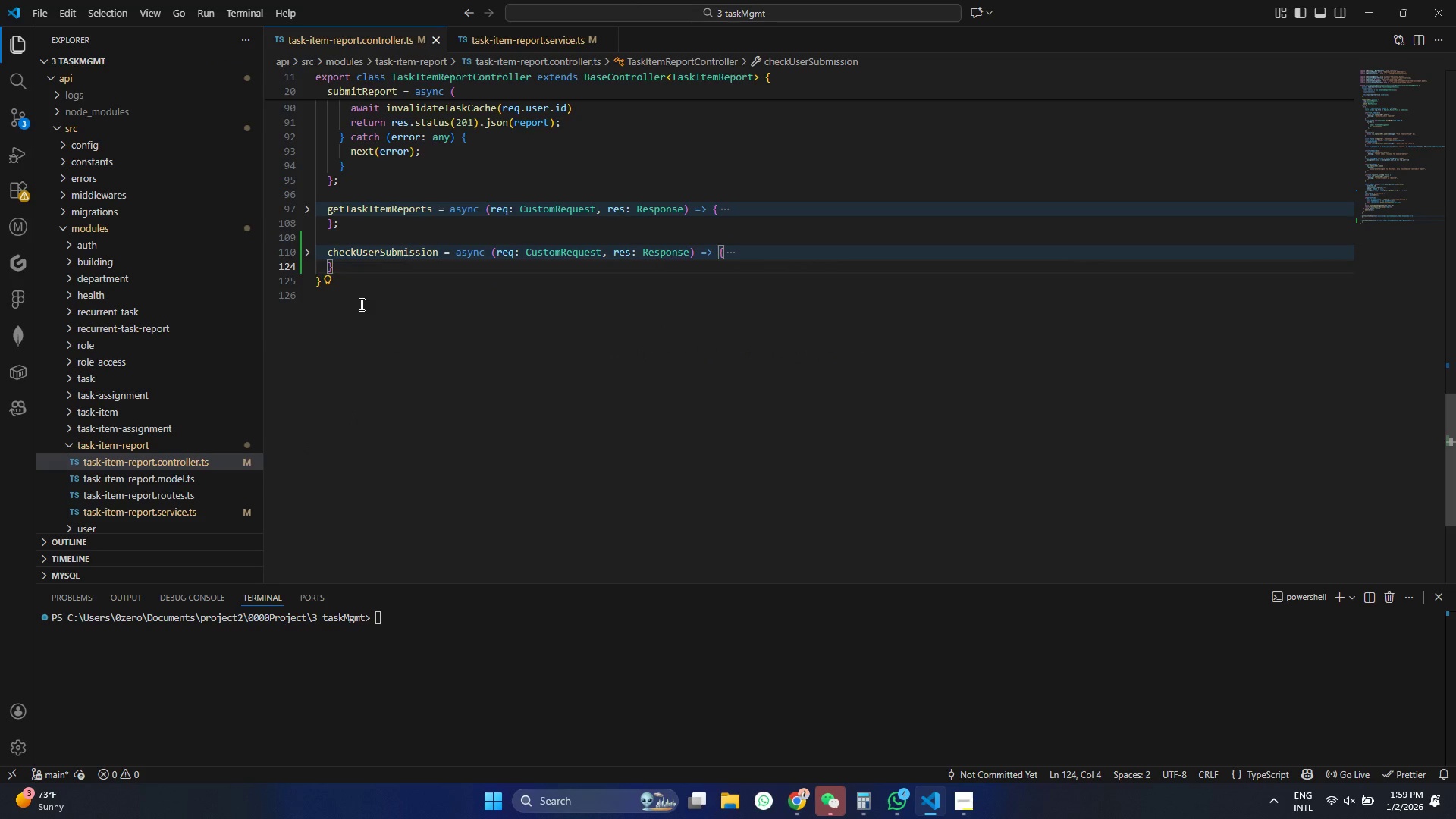 
key(Enter)
 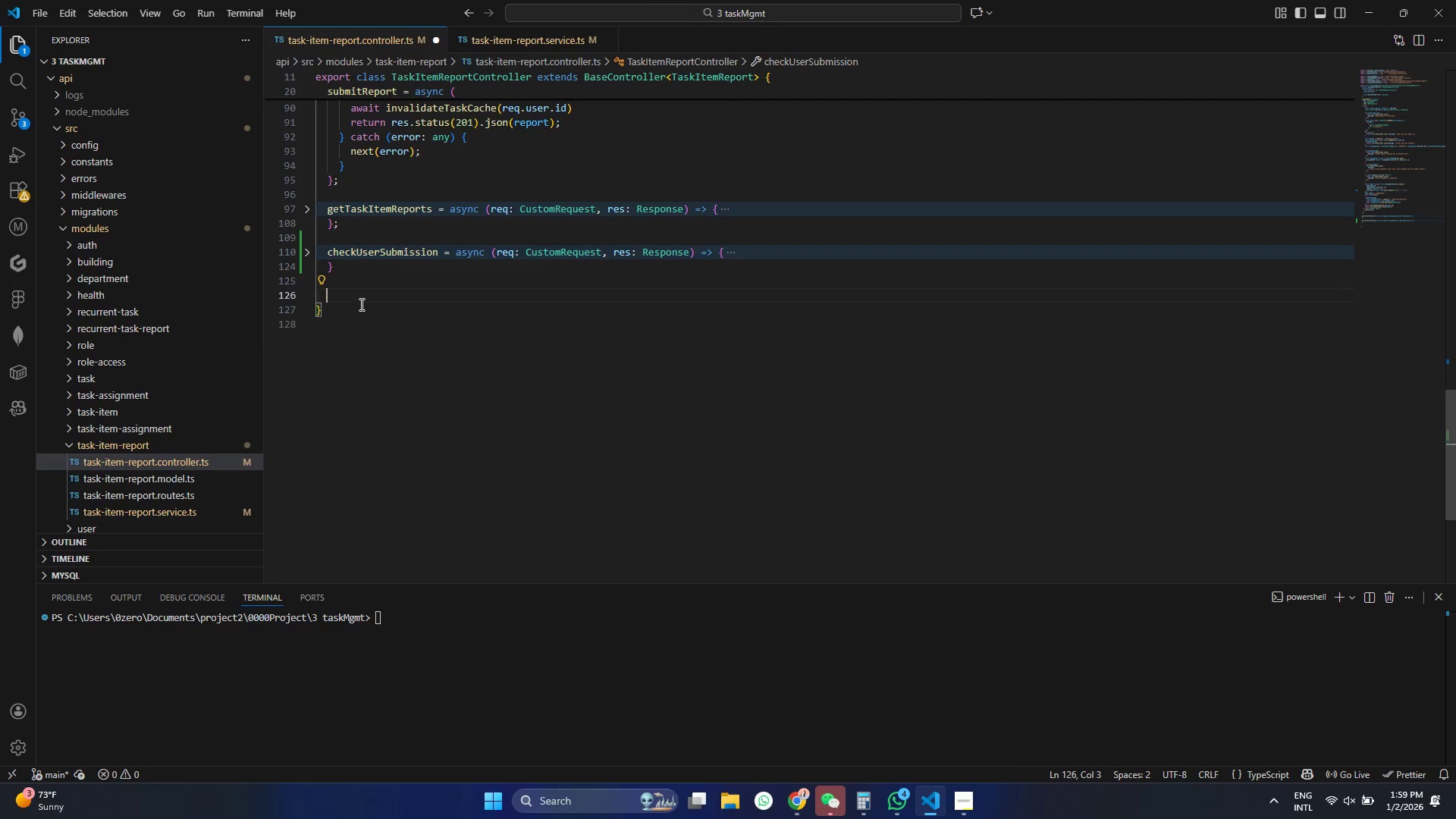 
key(Enter)
 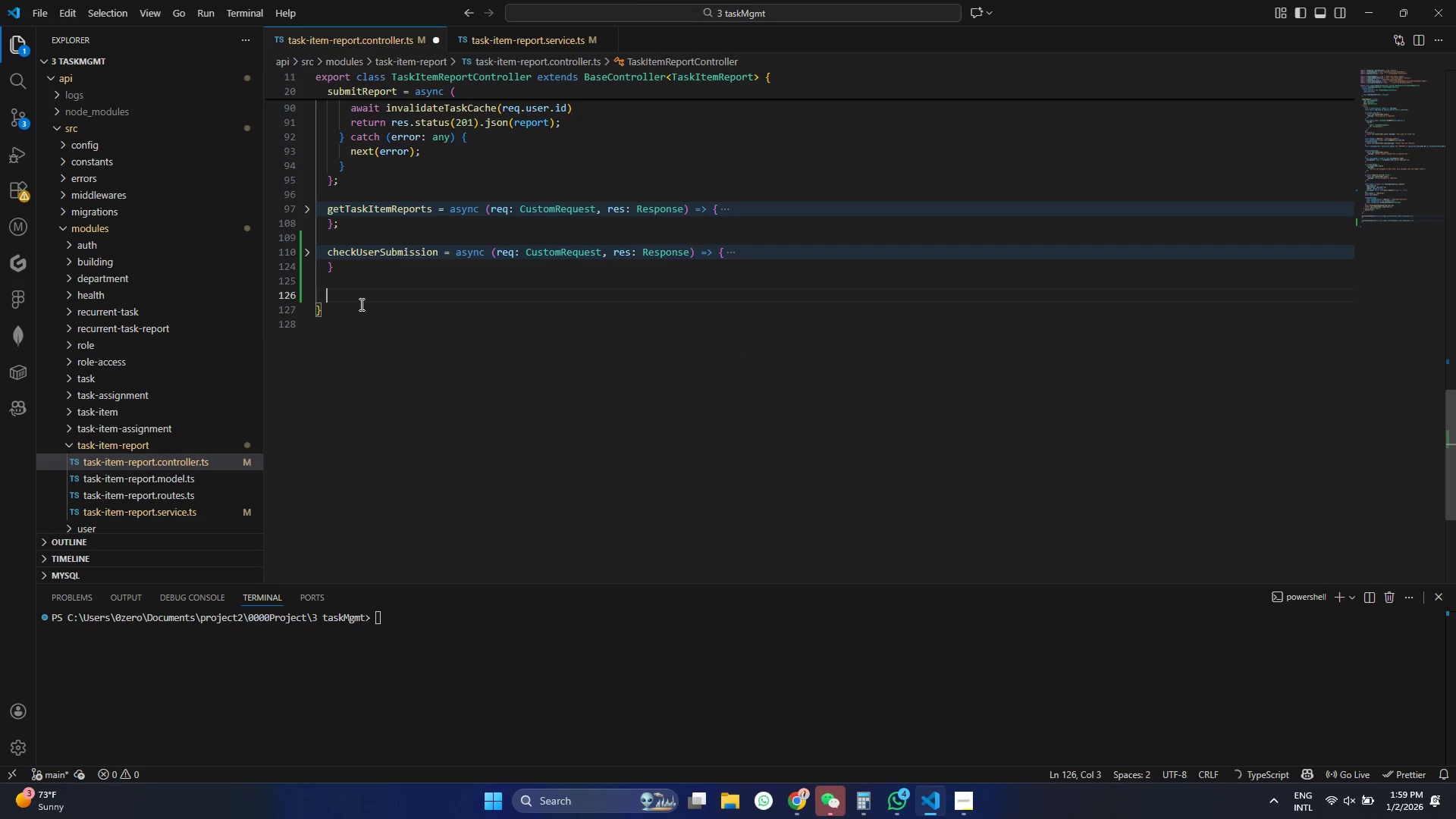 
type(getUserSubmittedTaskItems)
key(Tab)
key(Tab)
key(Tab)
 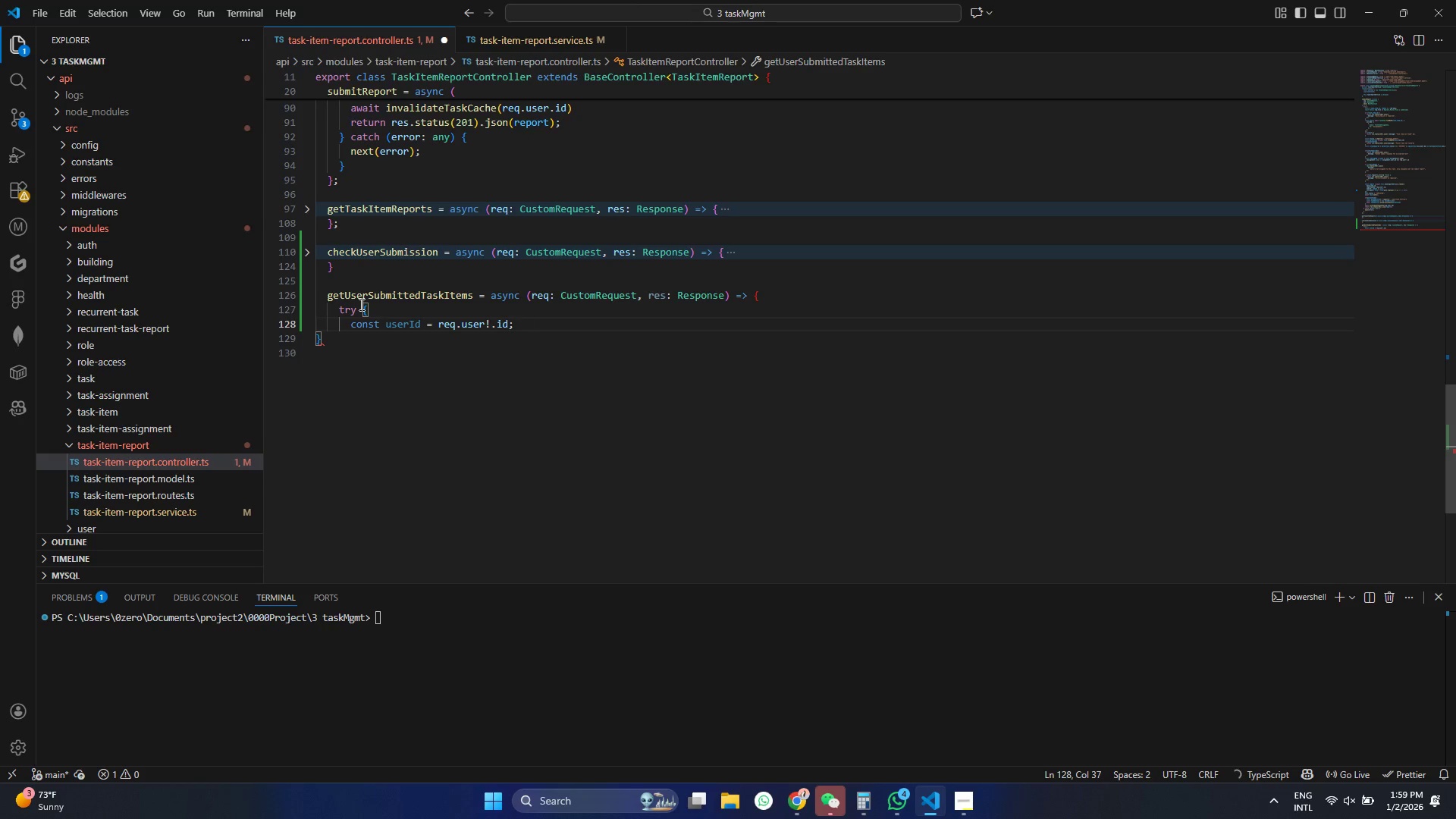 
key(Tab)
 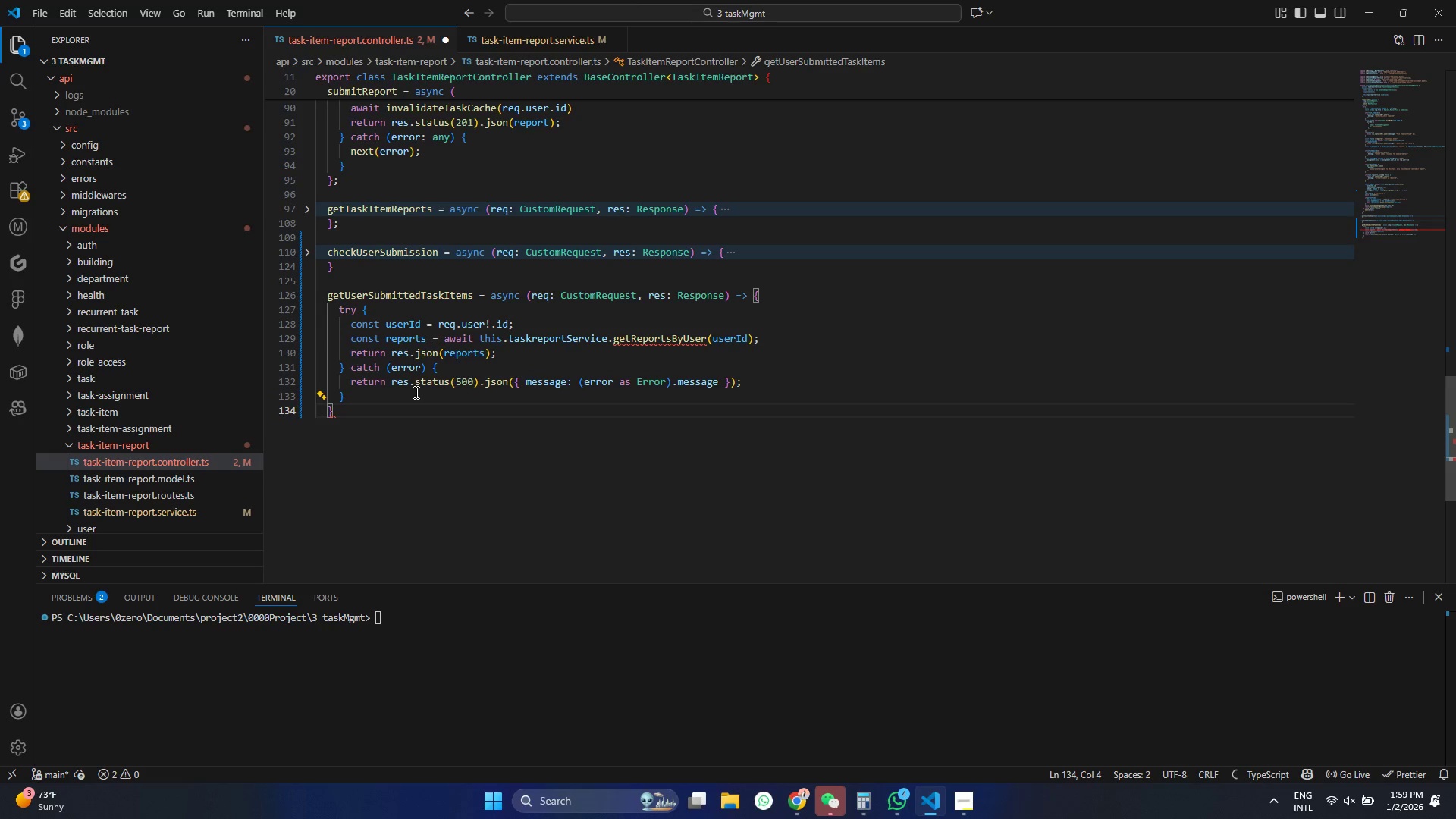 
left_click([353, 405])
 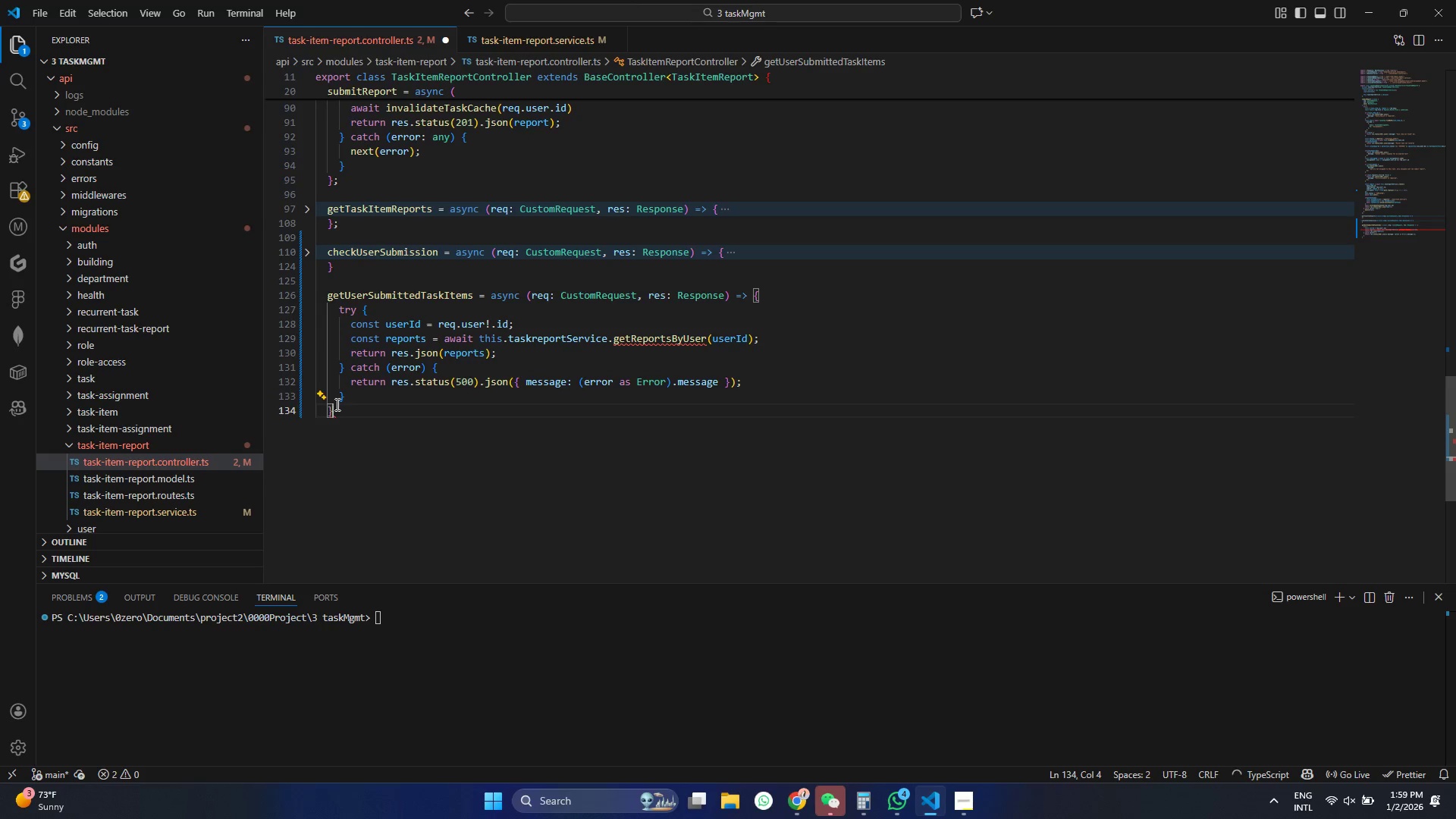 
double_click([346, 377])
 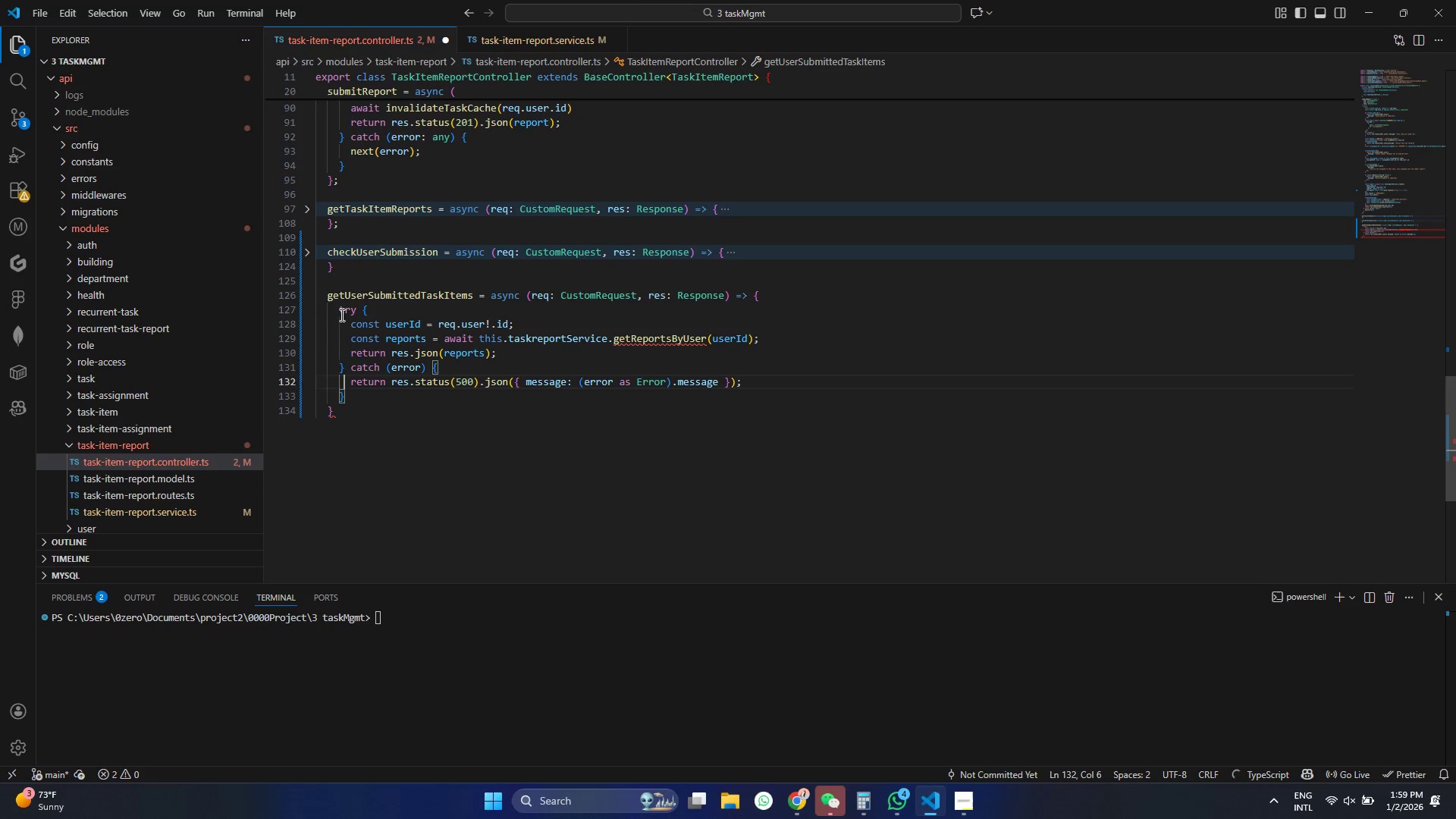 
left_click([340, 315])
 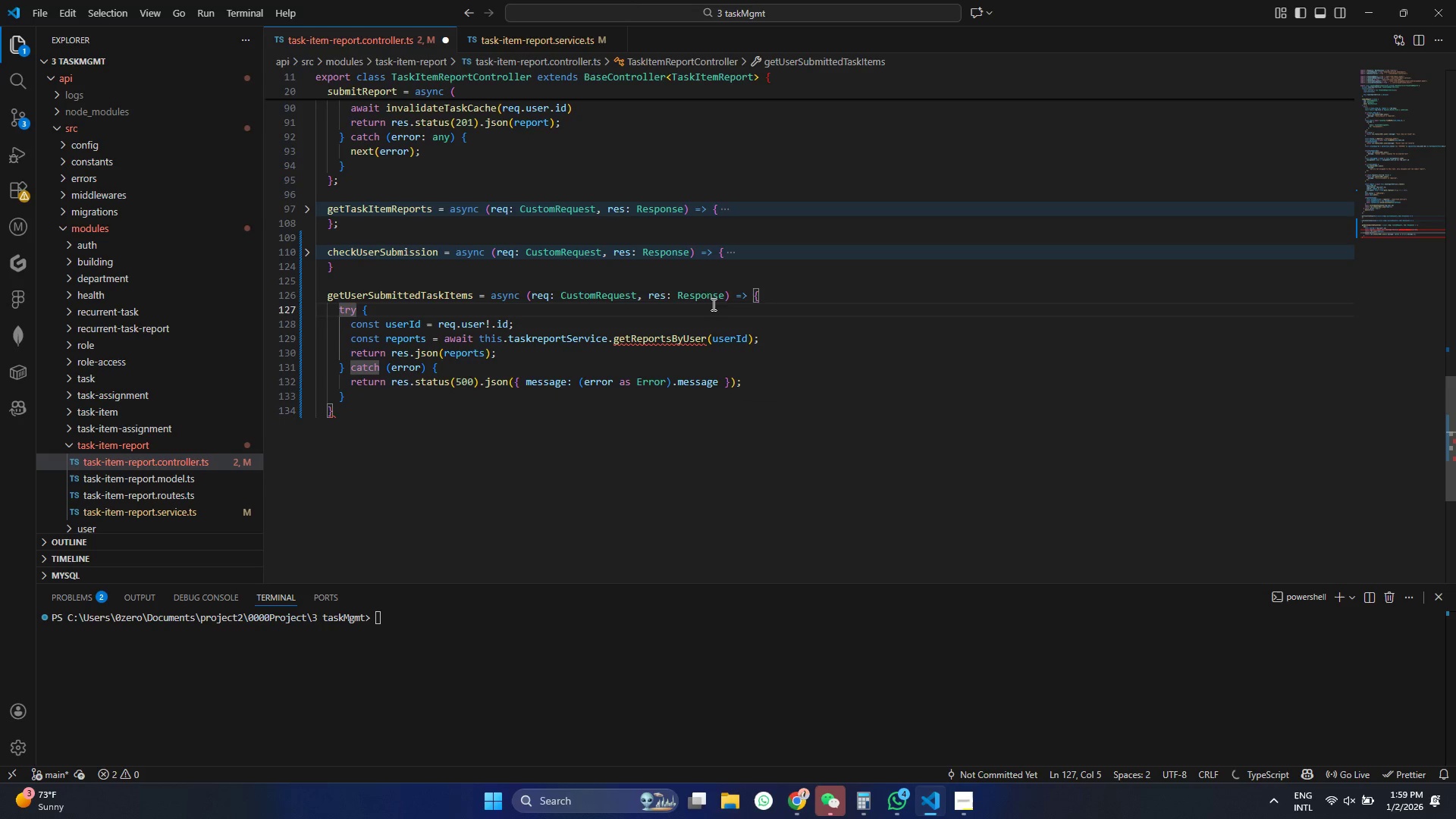 
left_click([753, 297])
 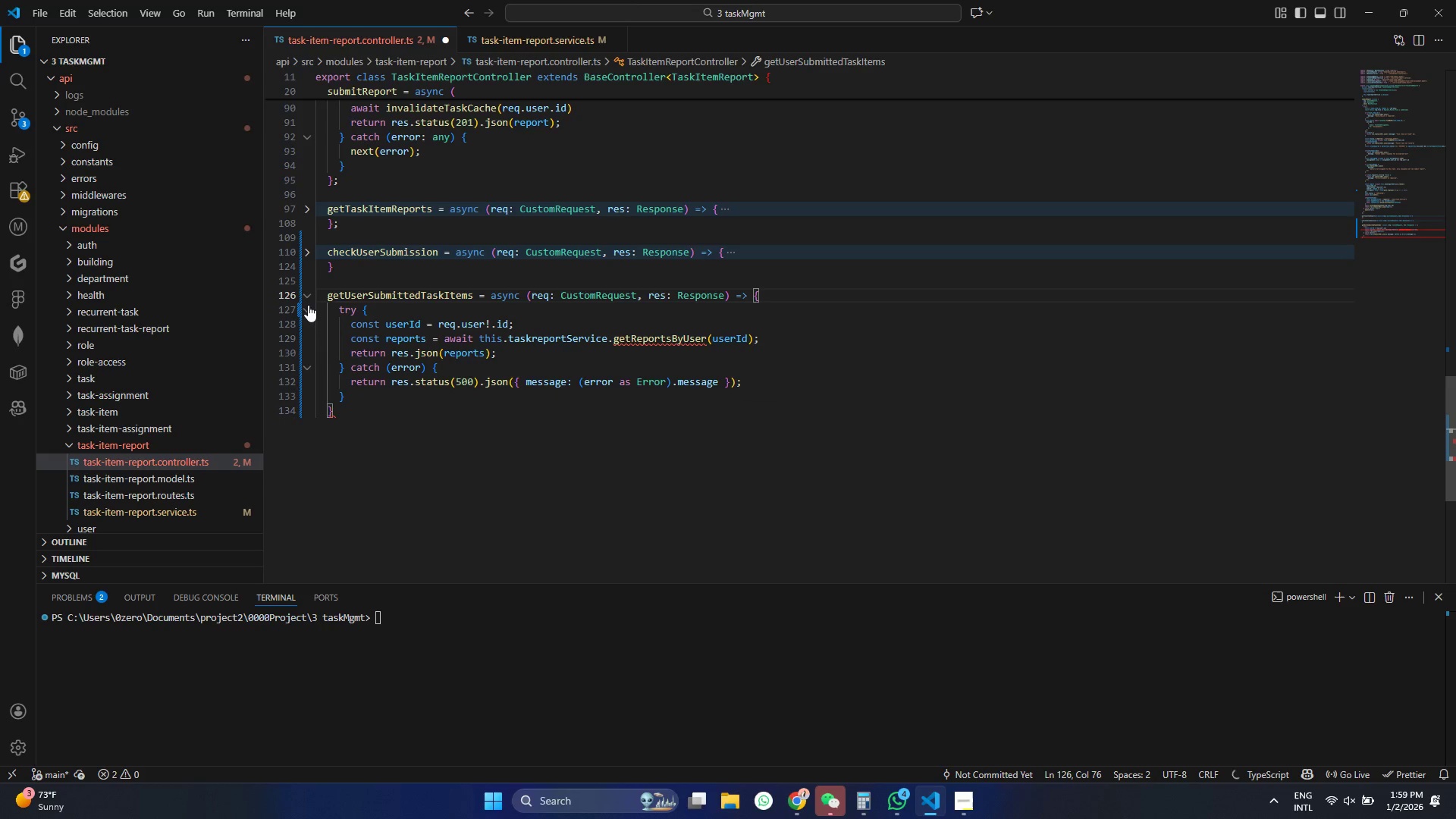 
left_click([311, 303])
 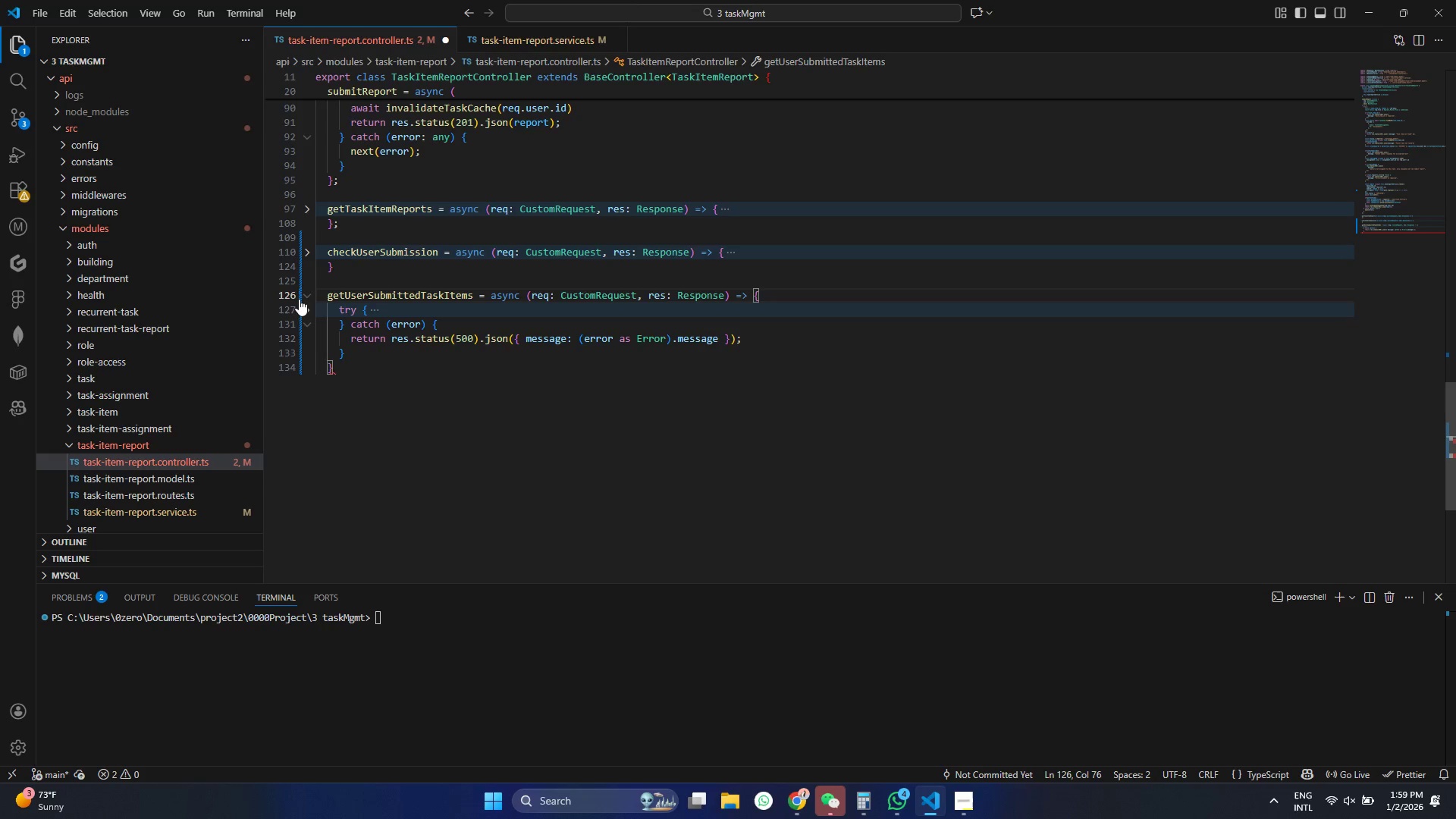 
left_click([299, 296])
 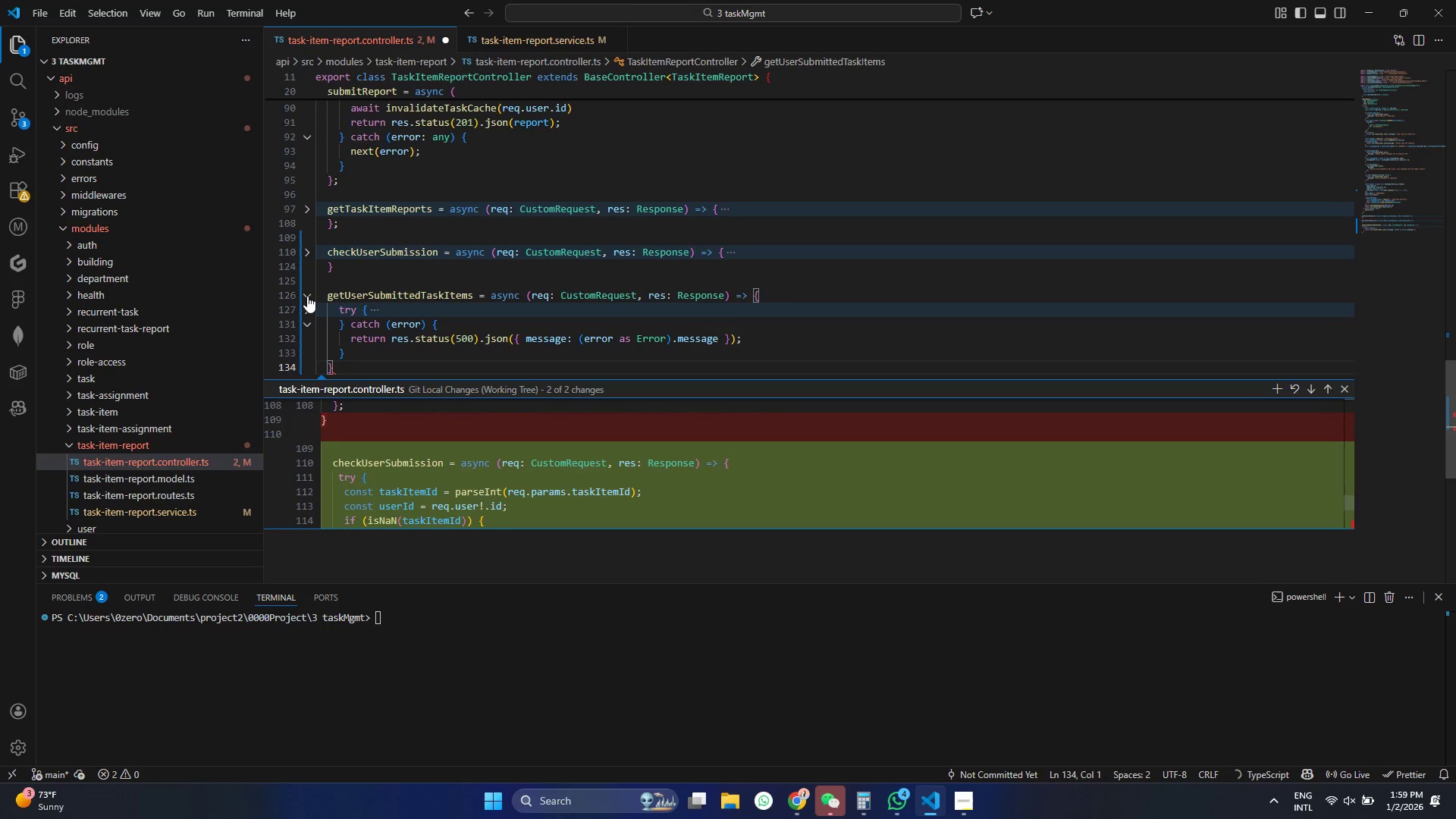 
double_click([309, 296])
 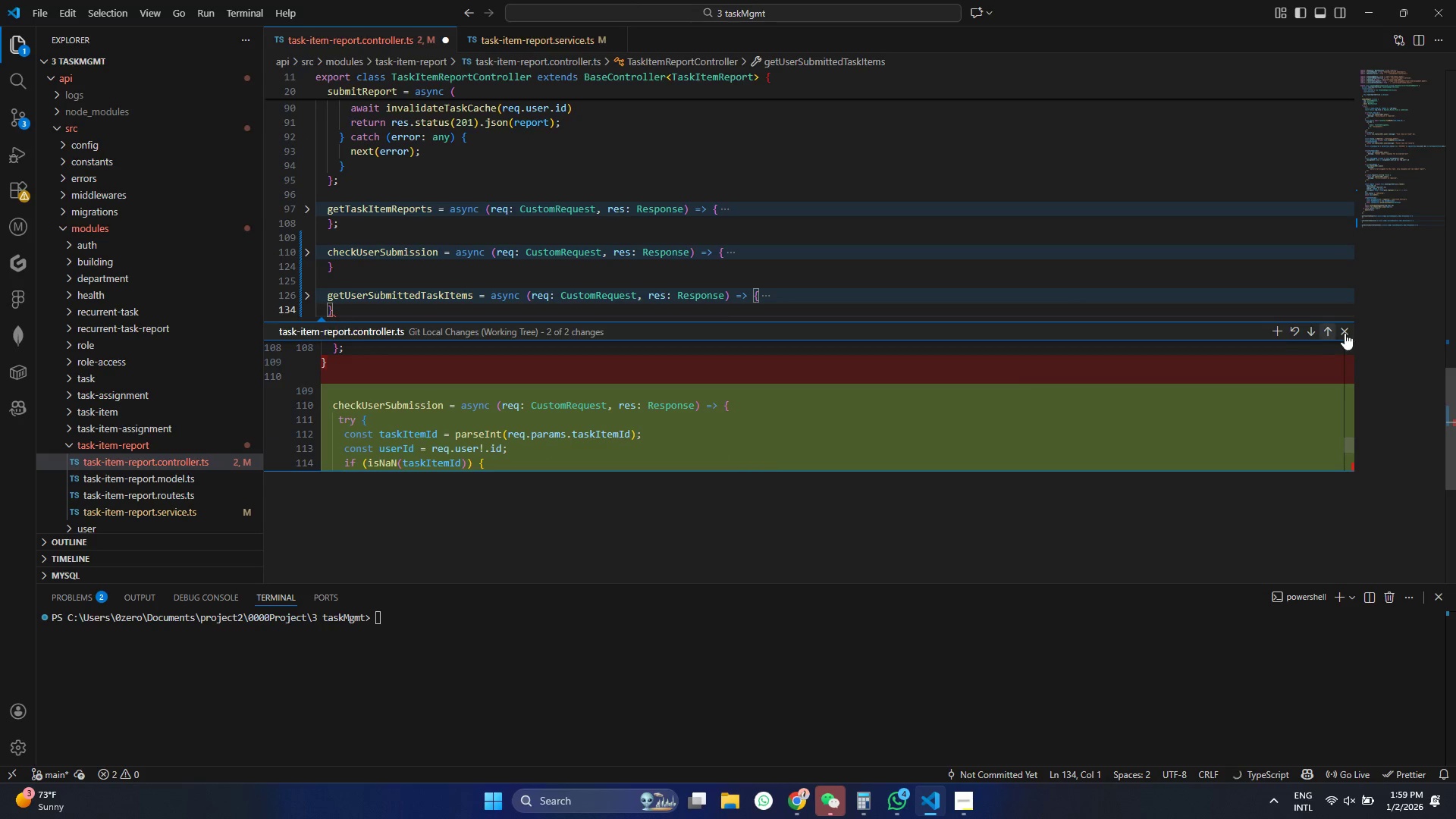 
left_click([1349, 332])
 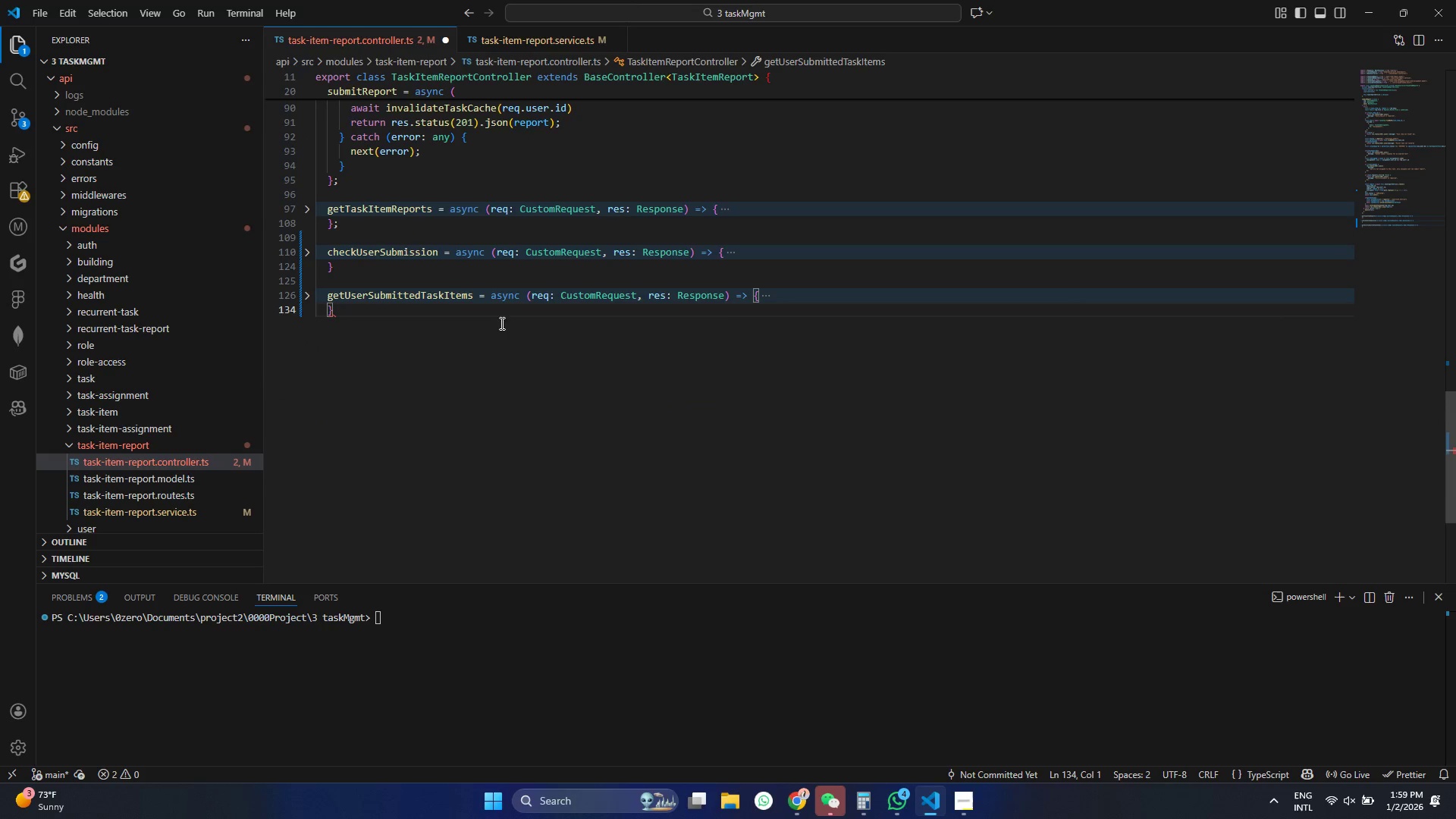 
left_click([432, 318])
 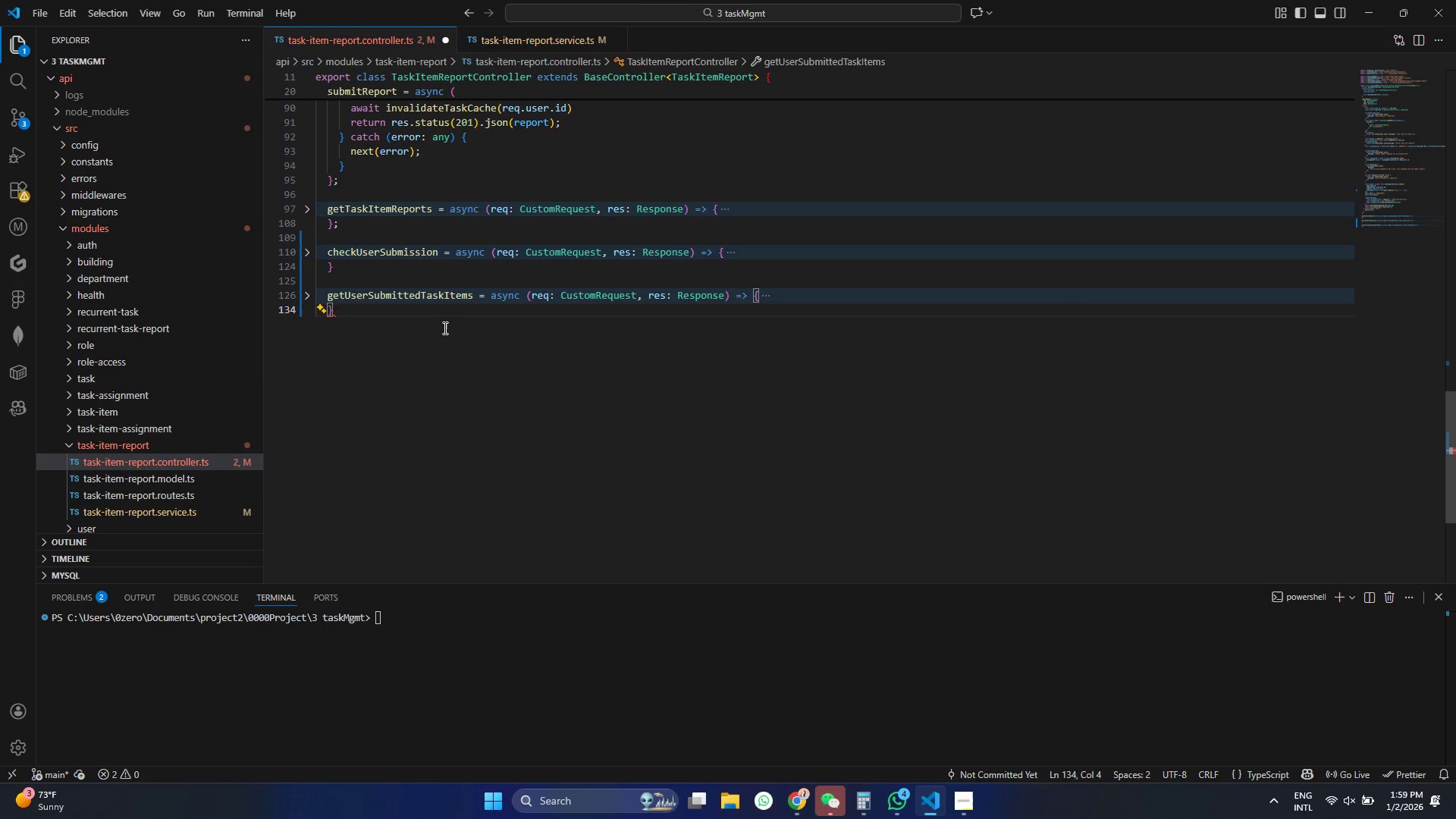 
key(Enter)
 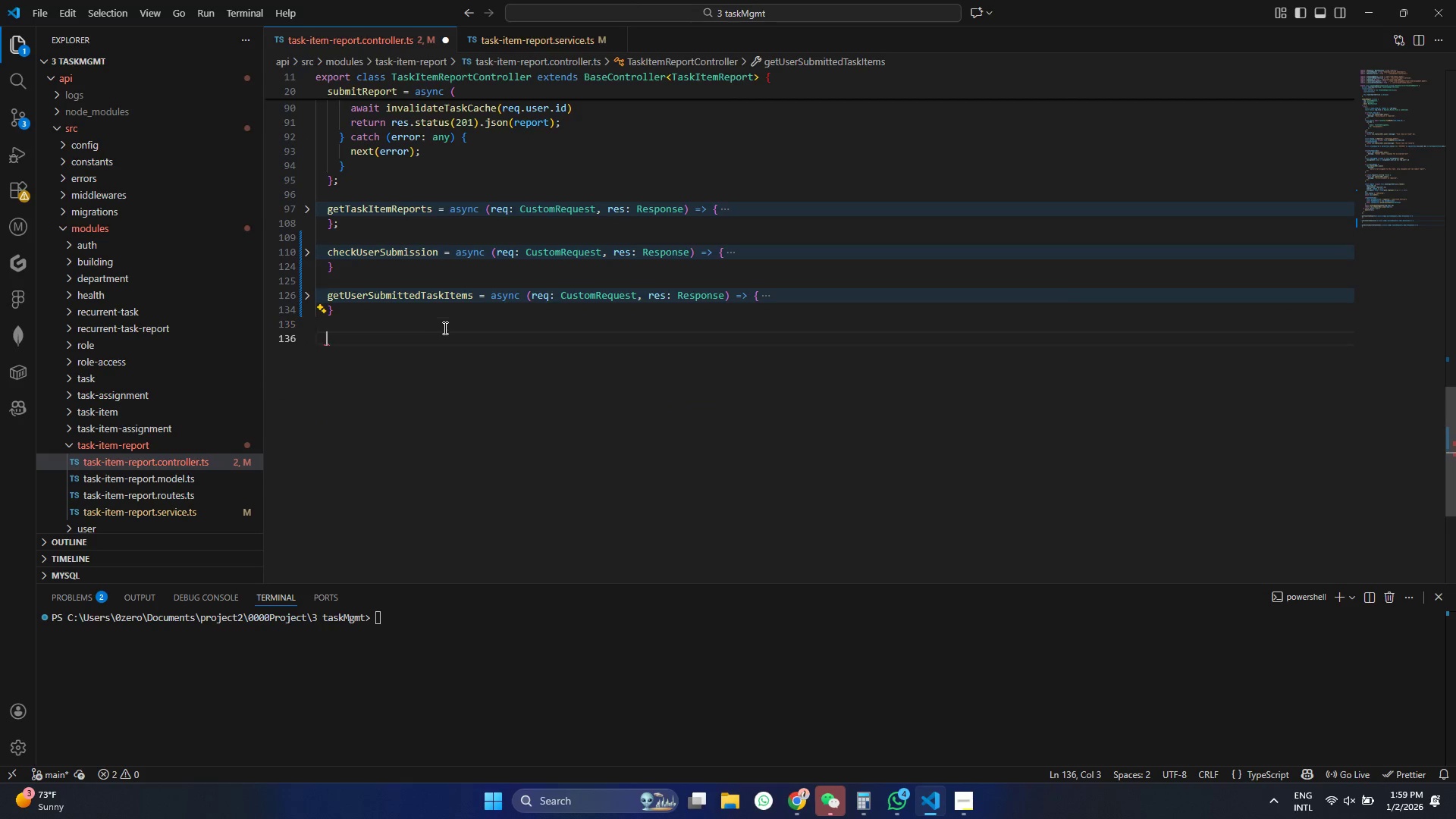 
key(Enter)
 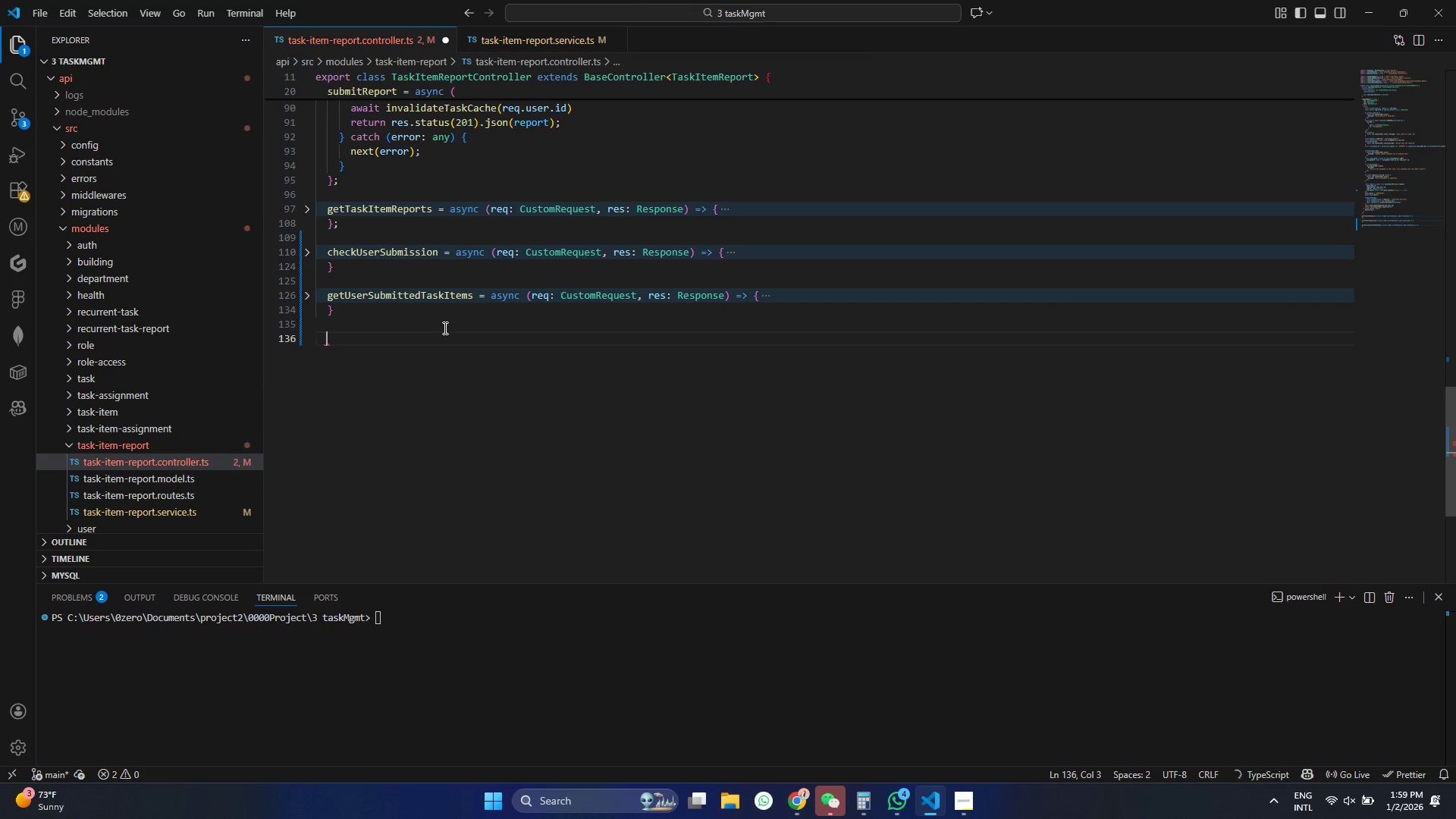 
key(Shift+ShiftRight)
 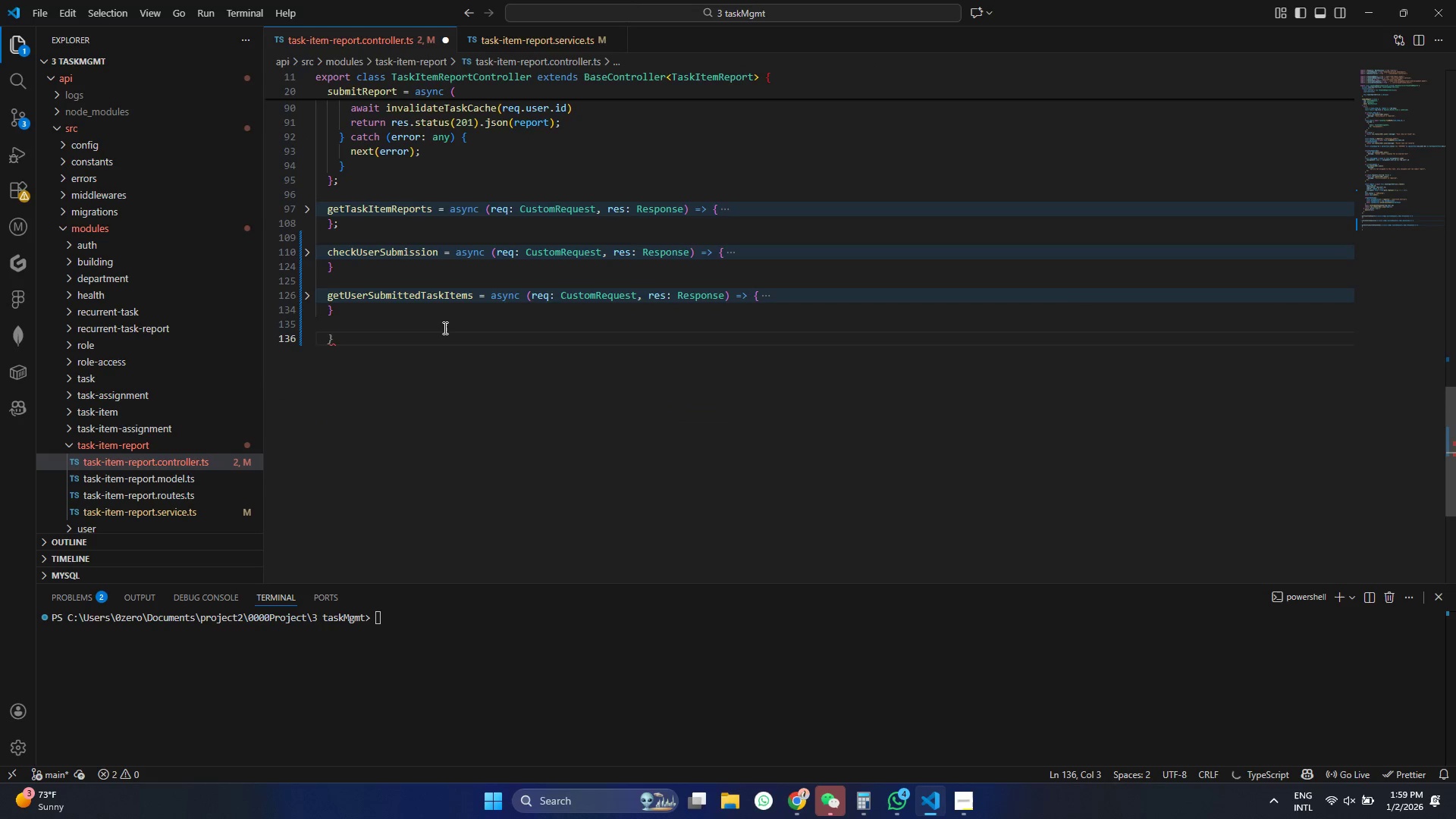 
key(Shift+BracketRight)
 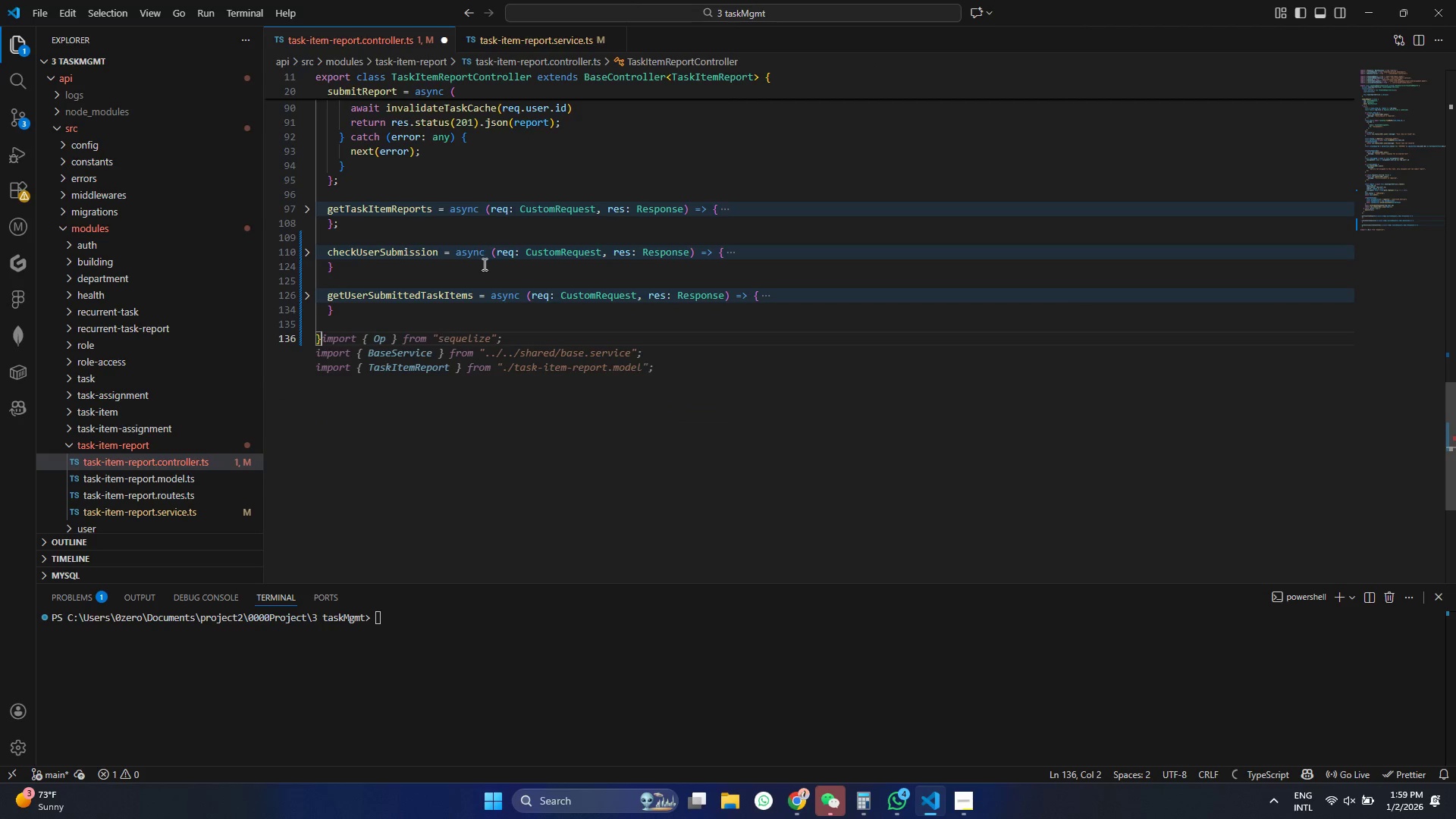 
left_click([490, 313])
 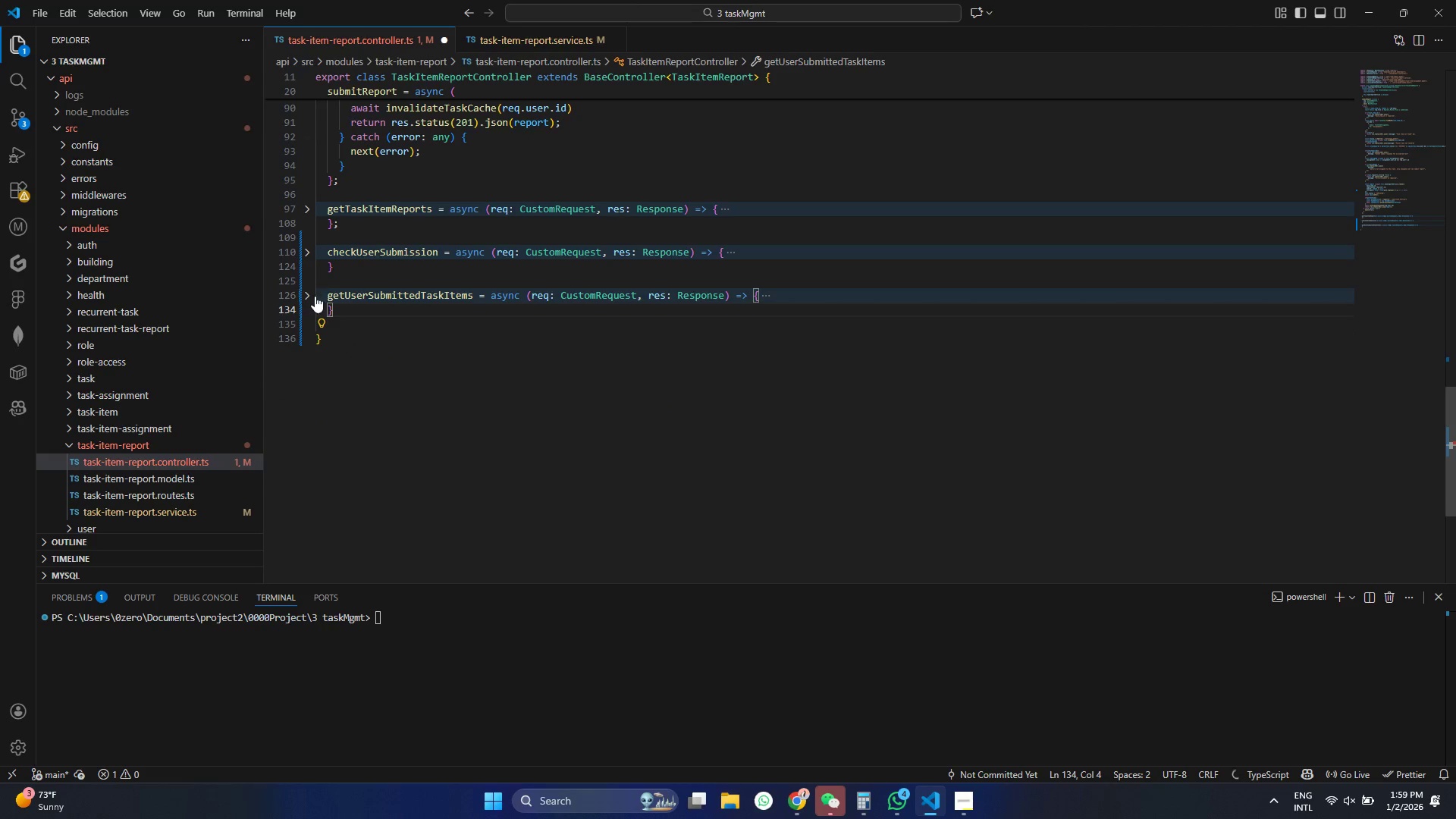 
left_click([313, 296])
 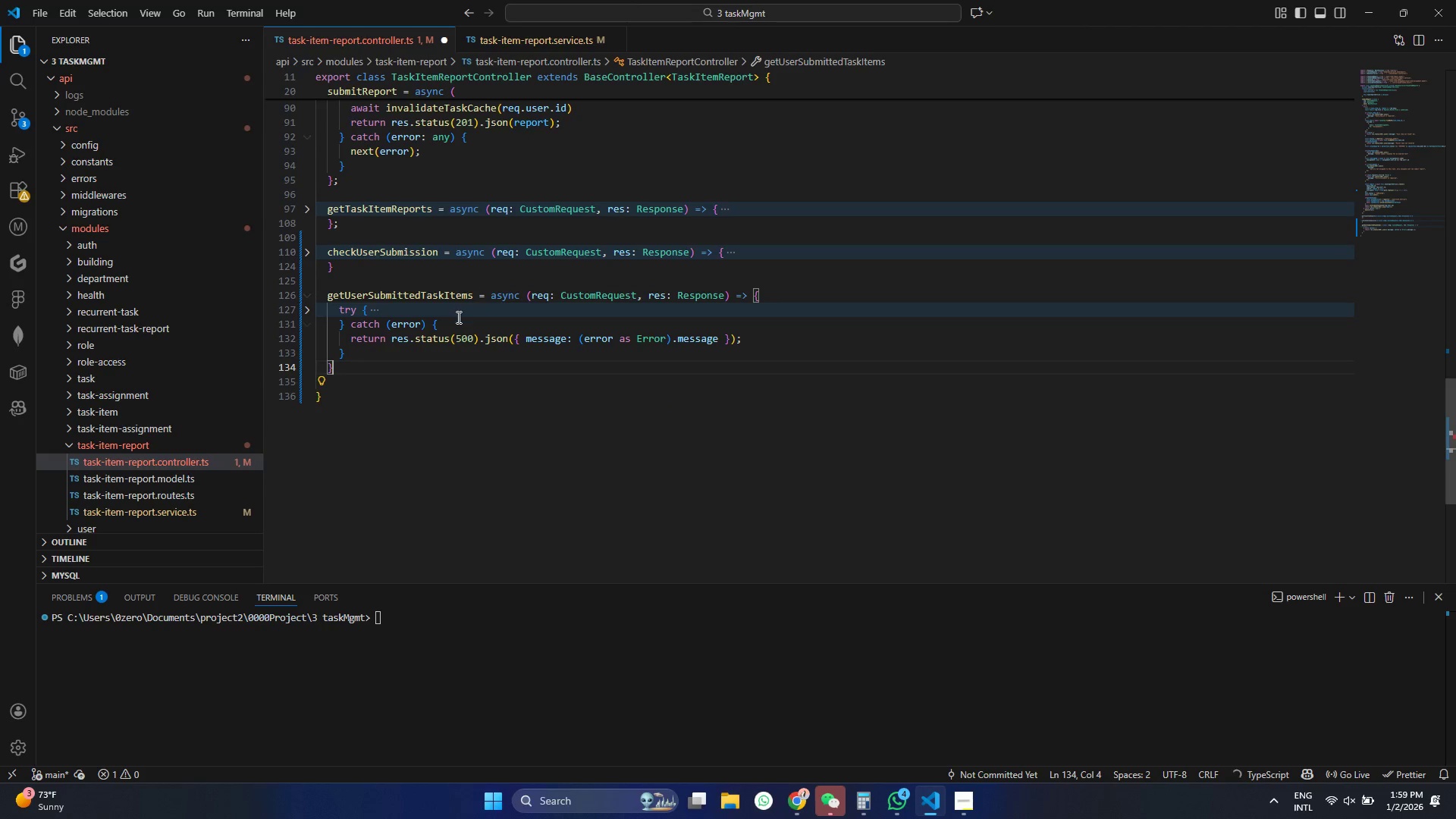 
left_click([456, 319])
 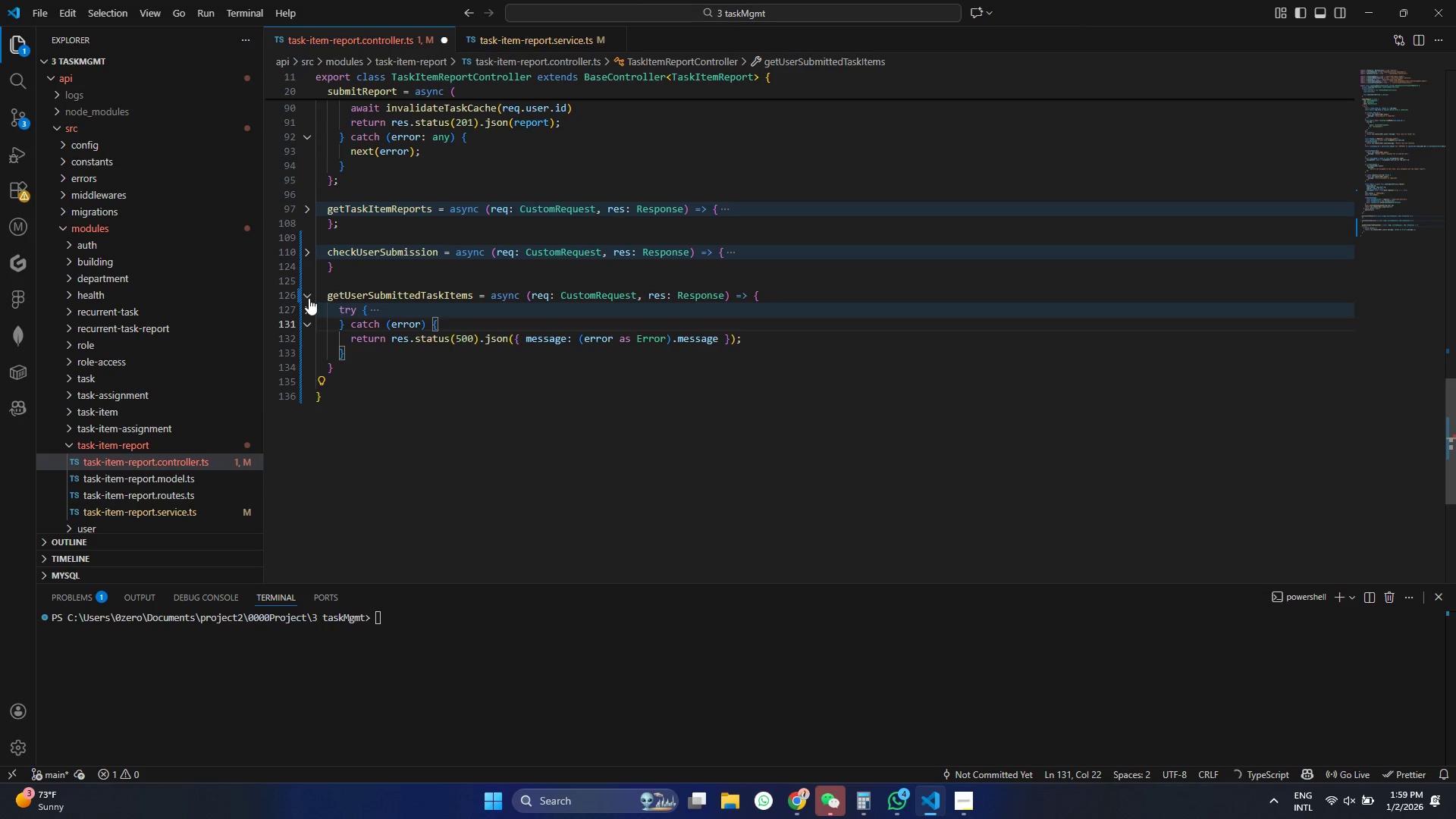 
double_click([309, 298])
 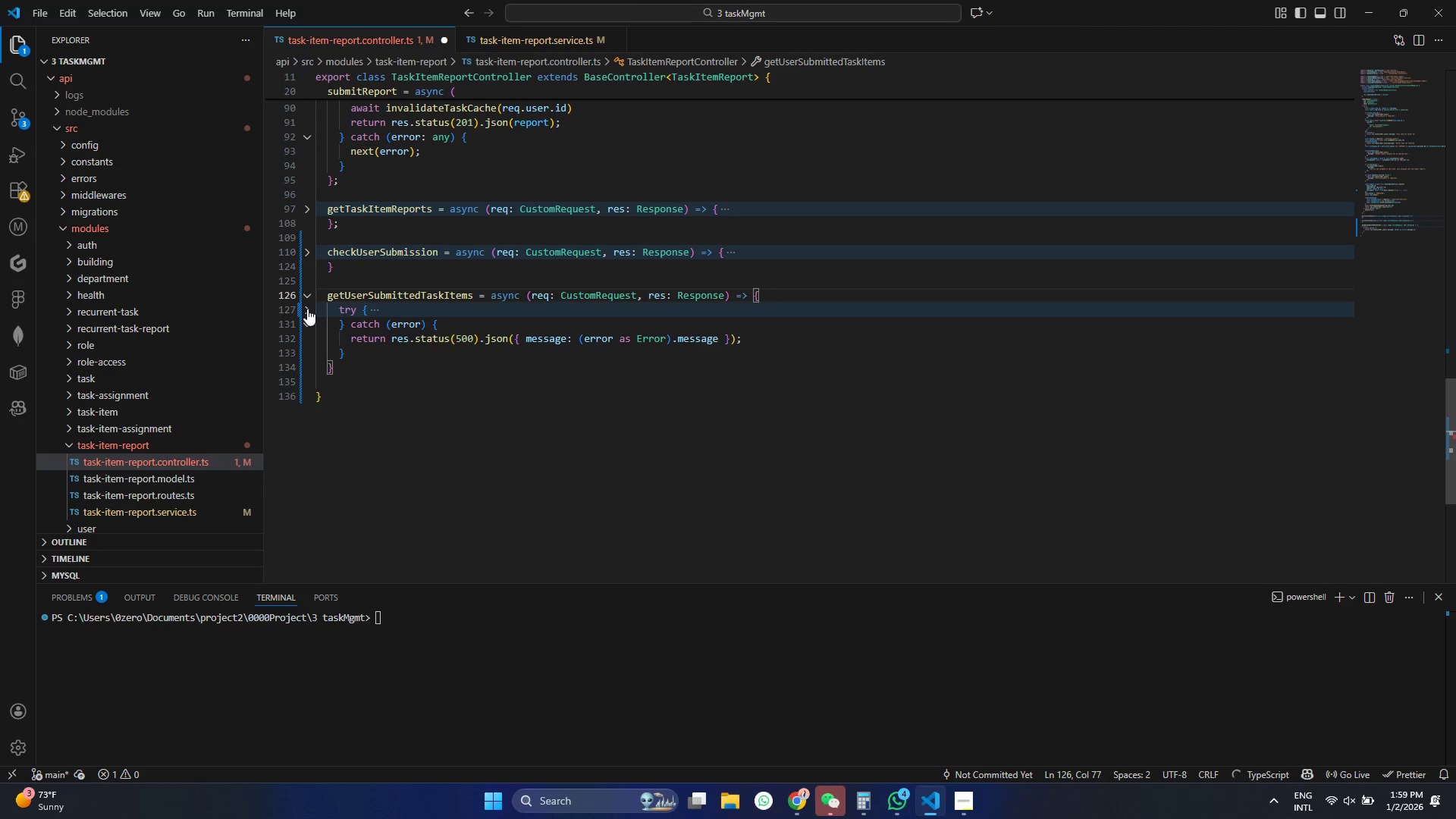 
triple_click([307, 309])
 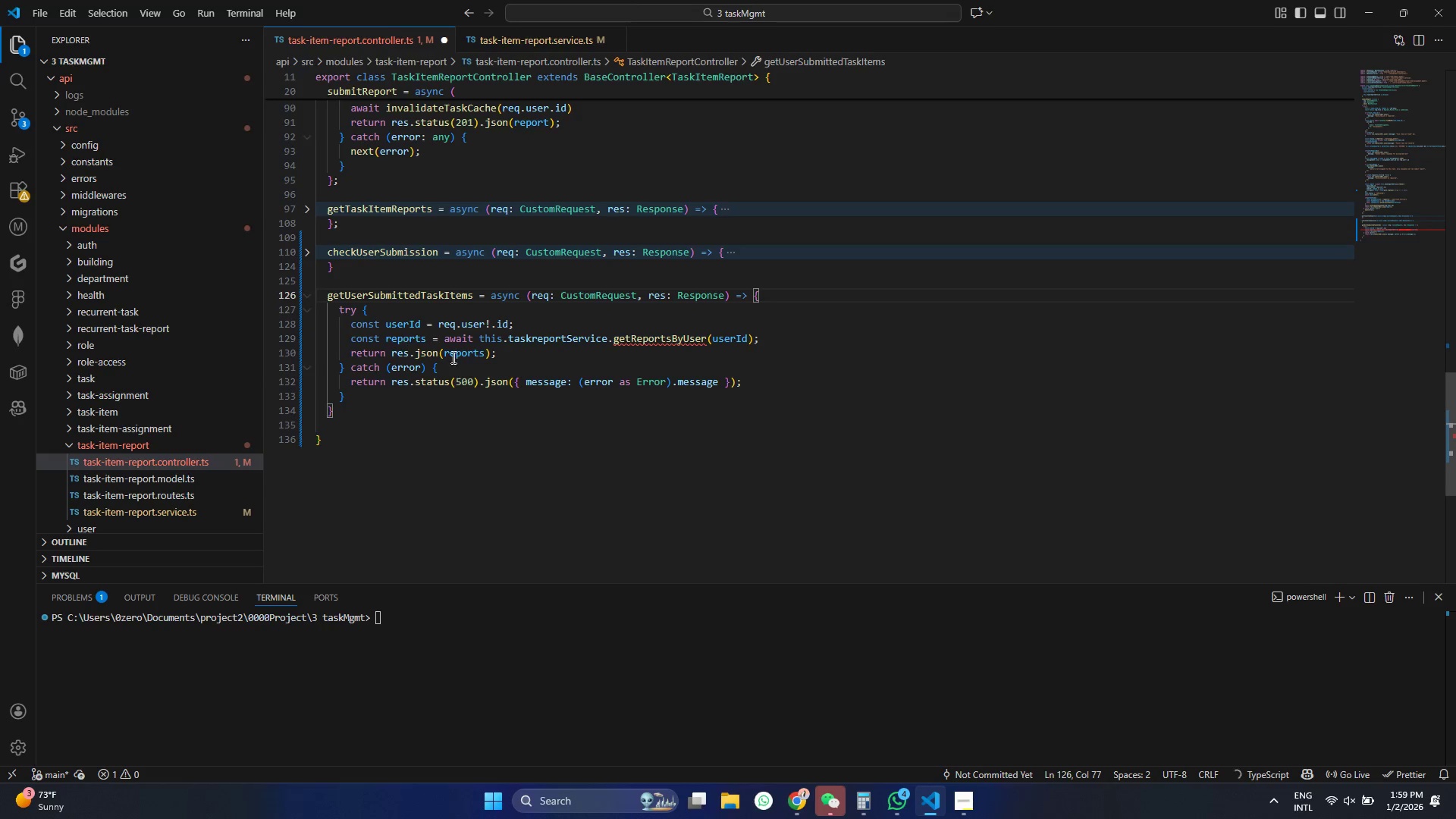 
left_click([460, 359])
 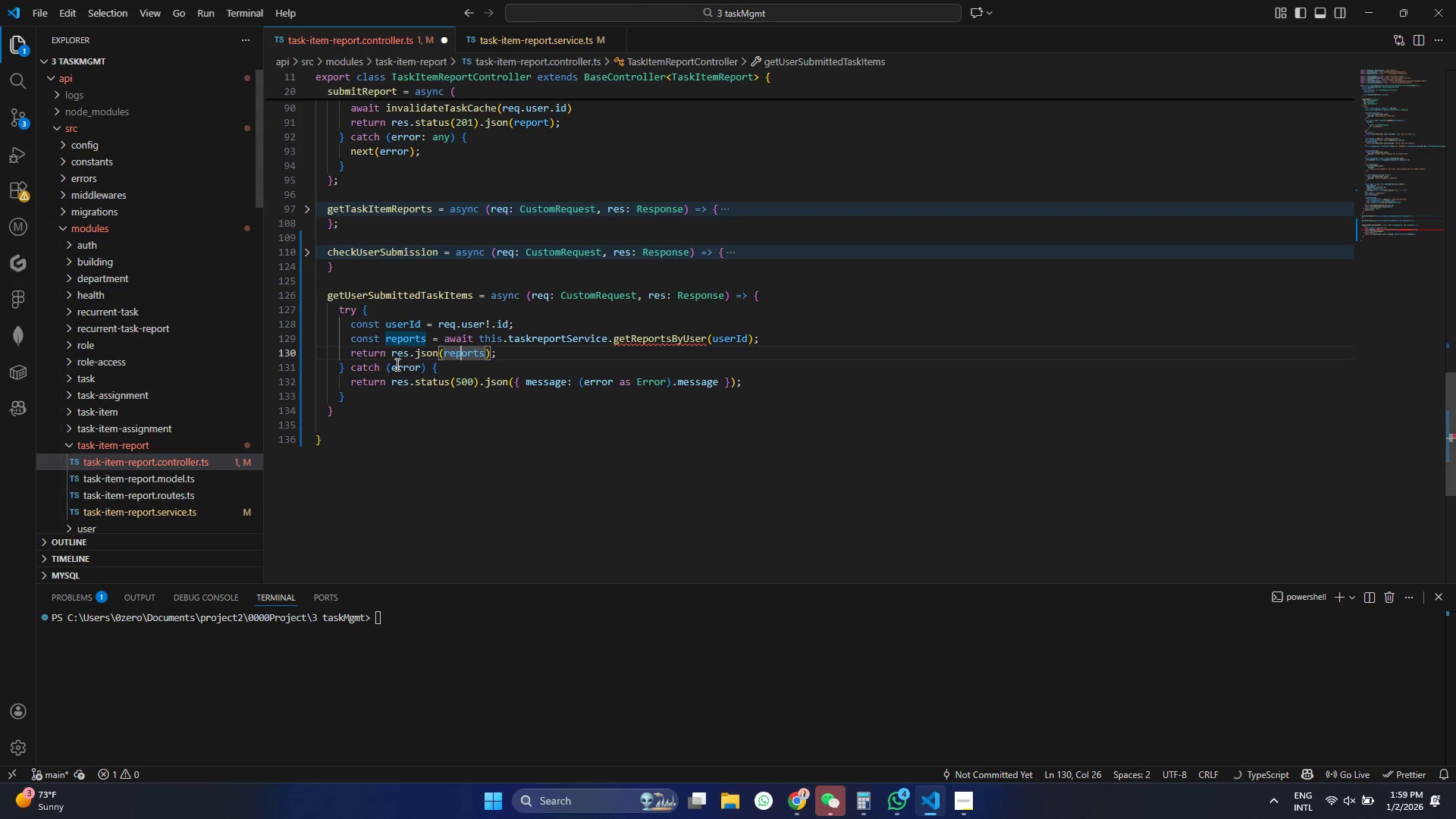 
left_click([415, 336])
 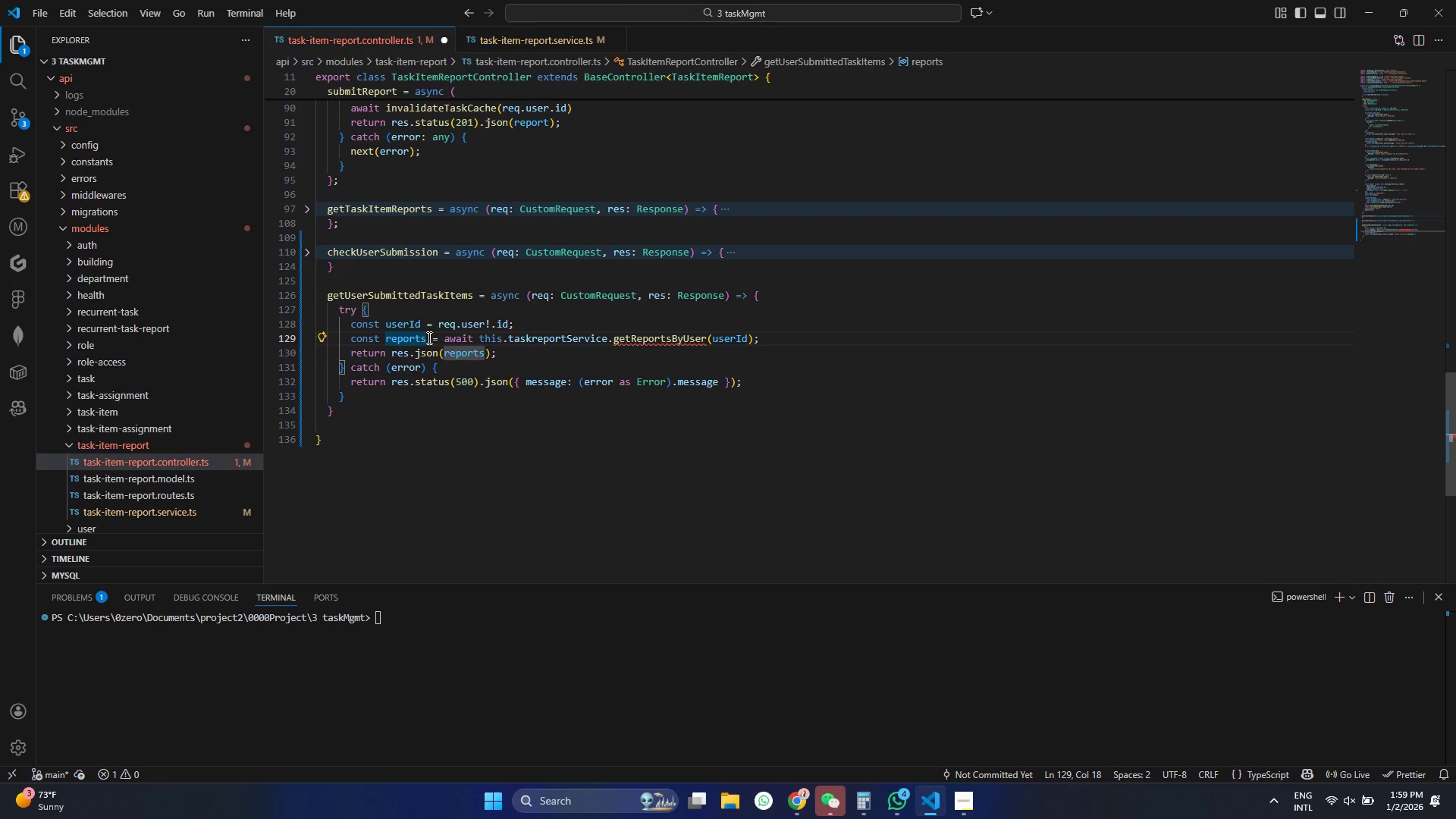 
left_click([585, 340])
 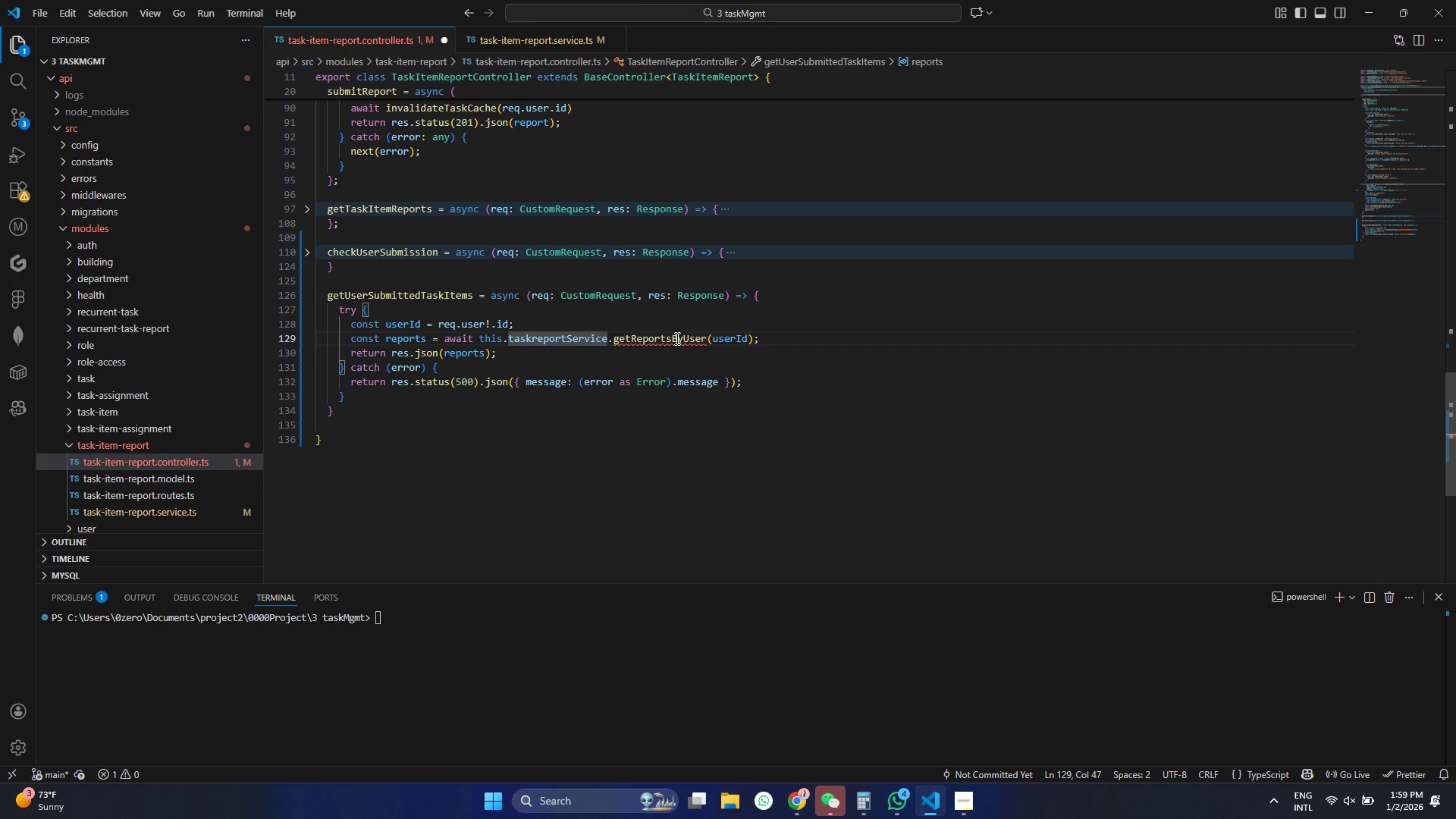 
left_click([676, 338])
 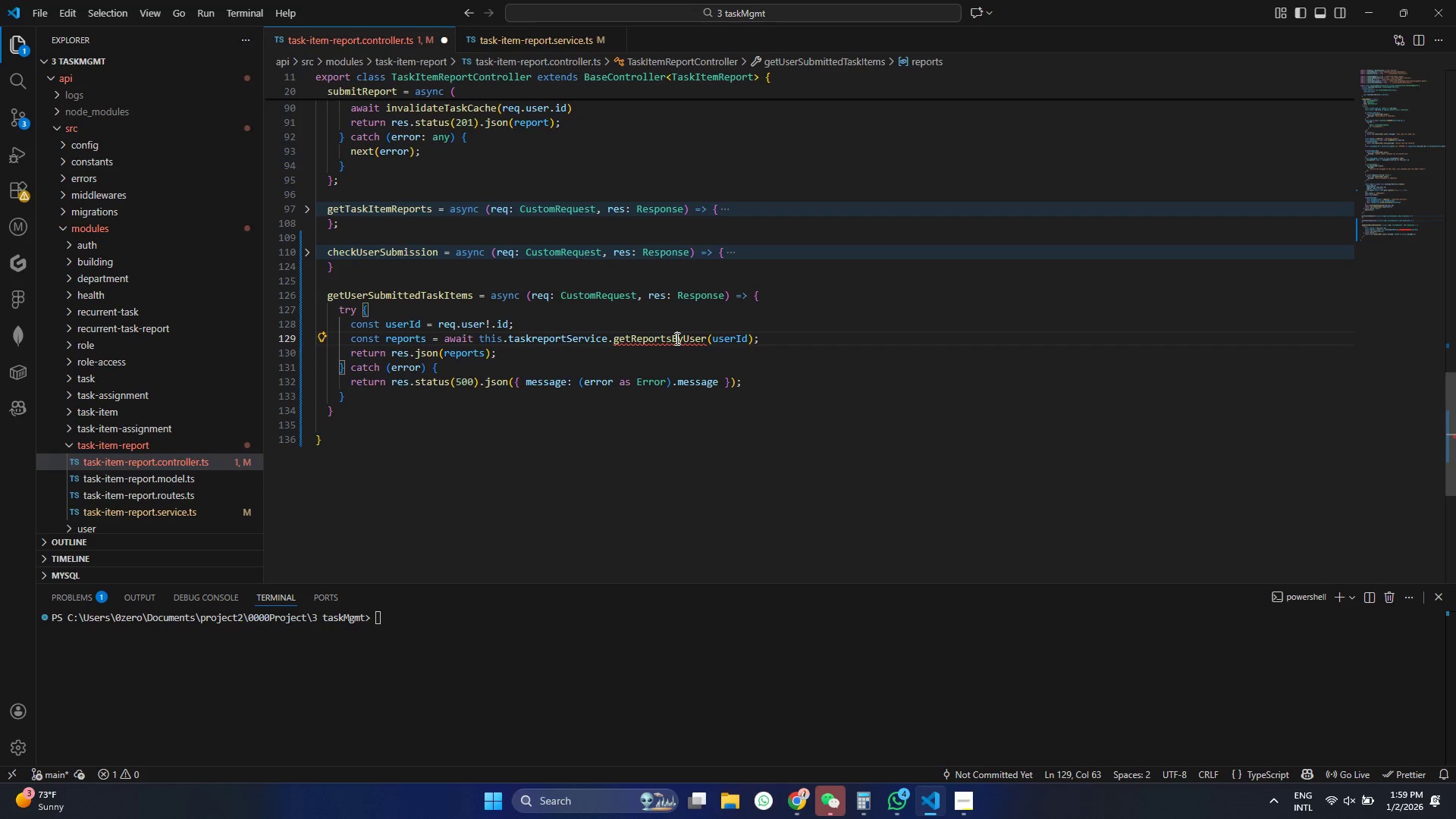 
key(Control+C)
 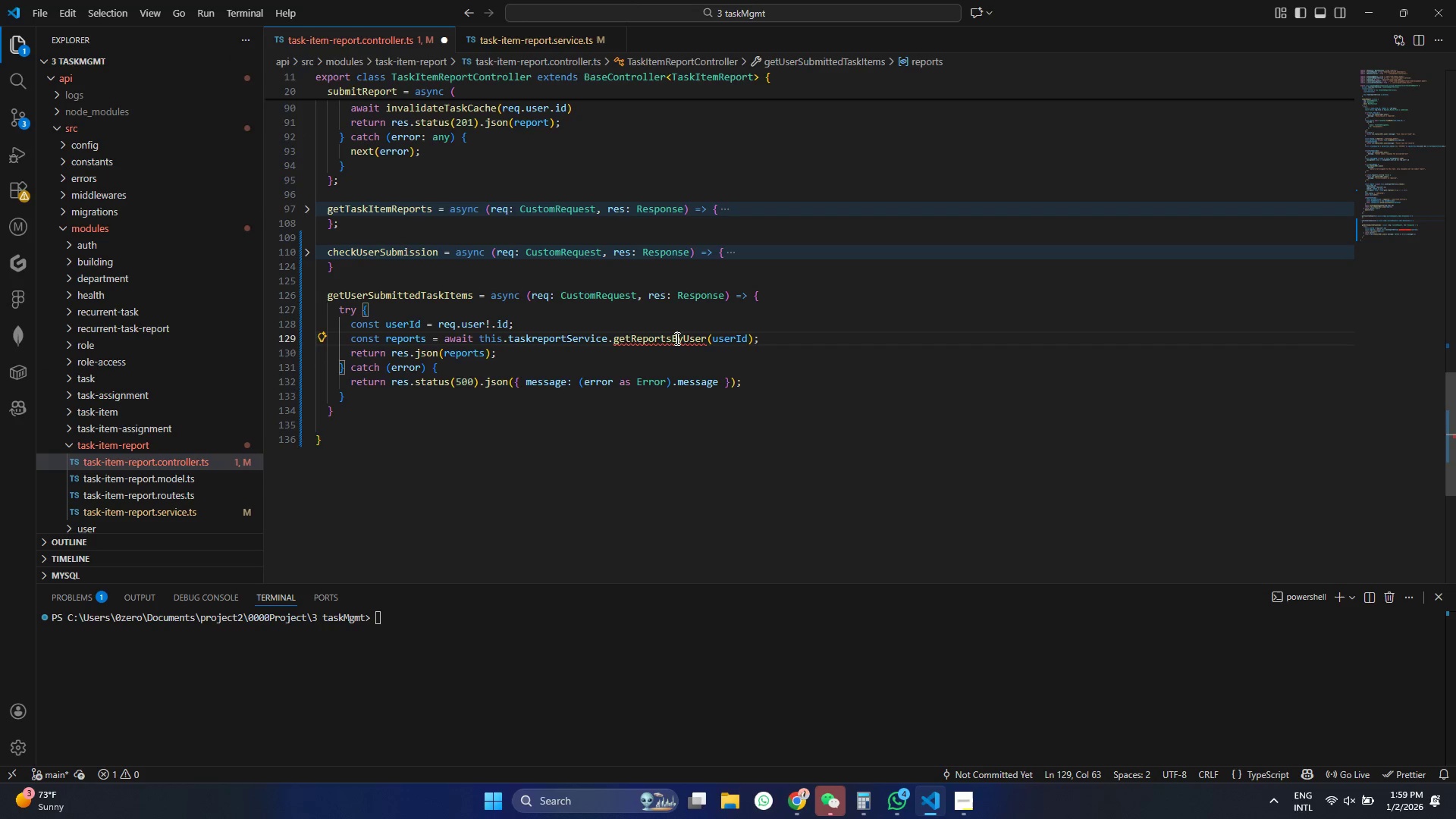 
key(Control+C)
 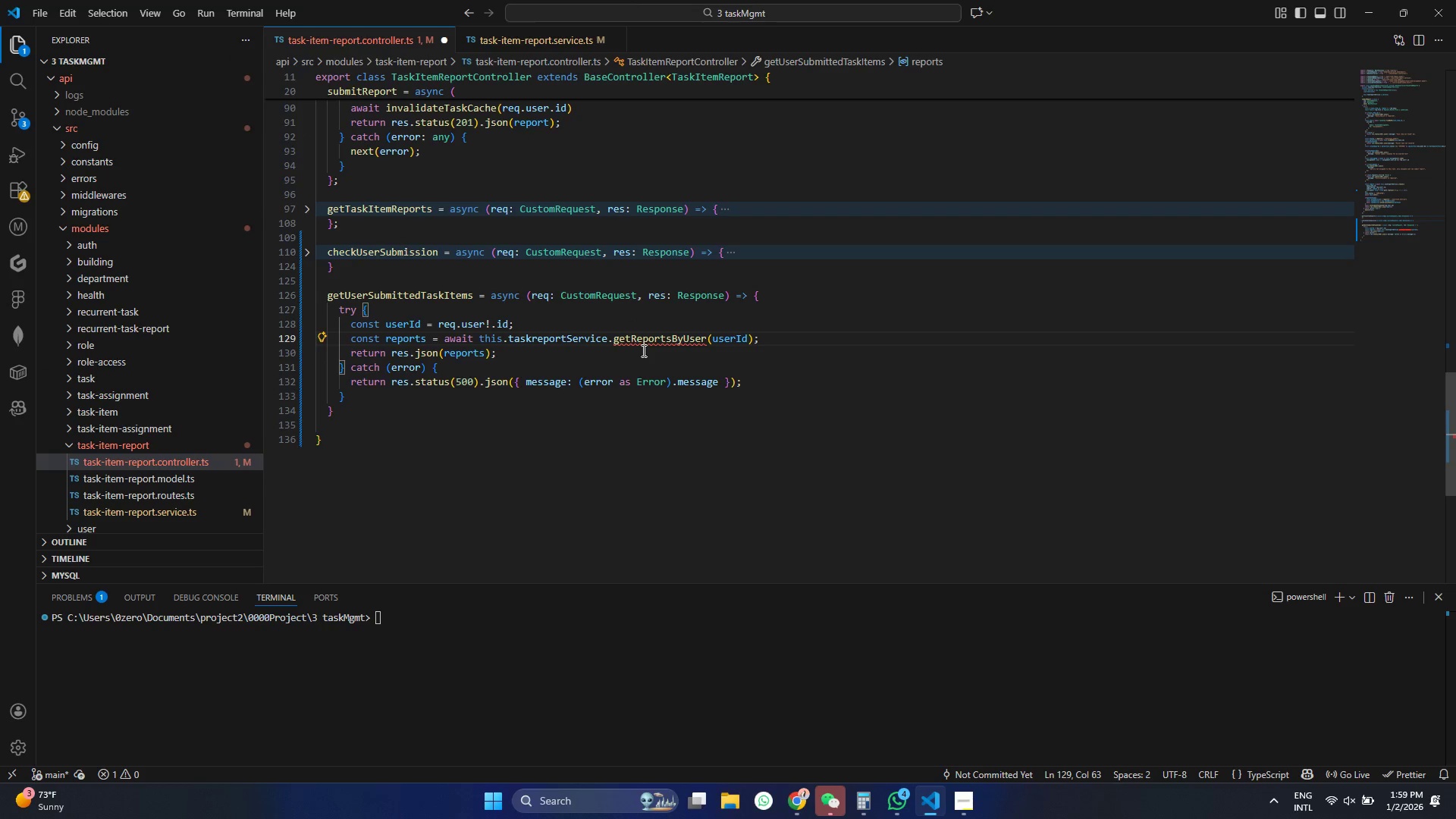 
double_click([651, 344])
 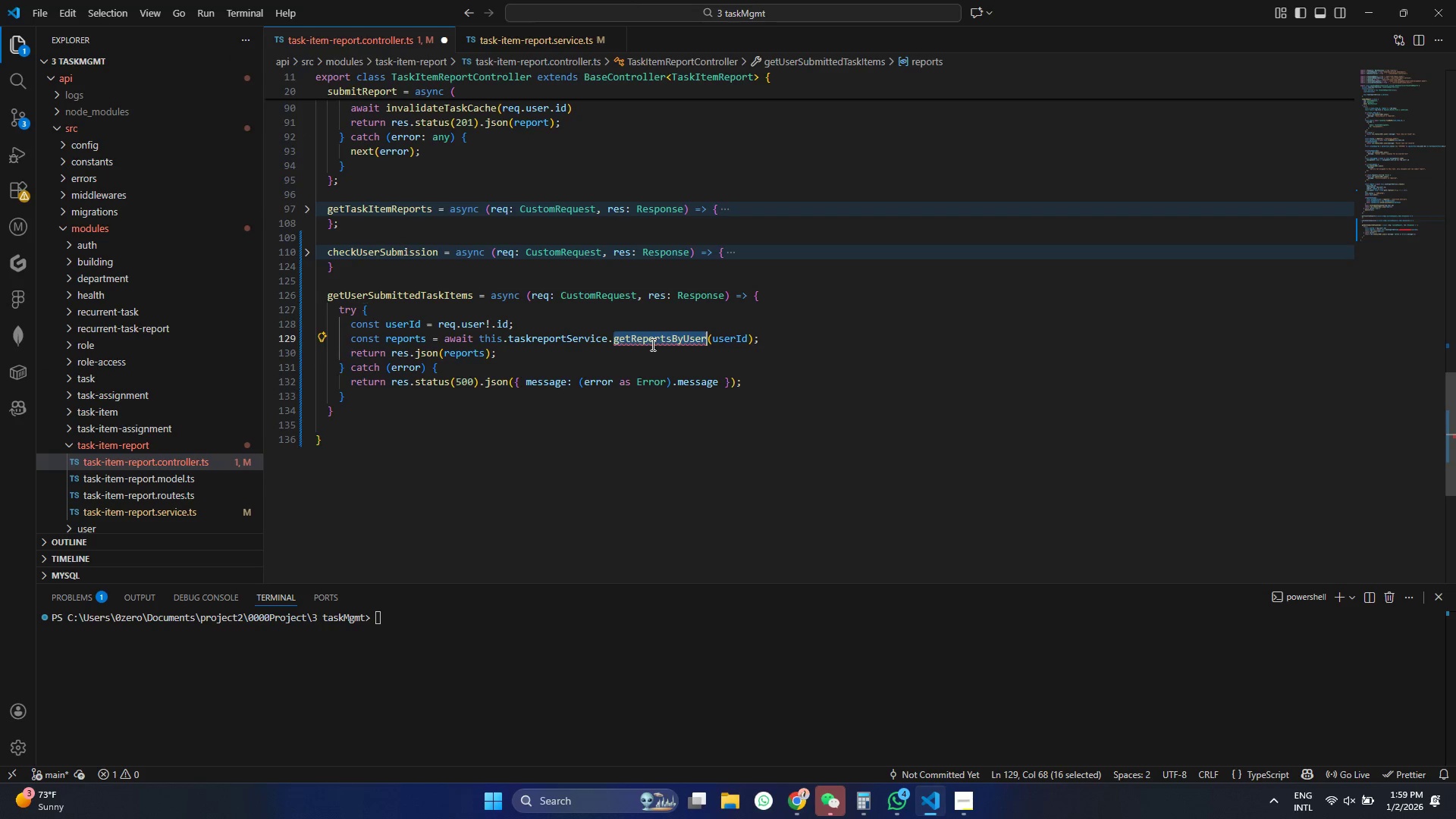 
key(Control+ControlLeft)
 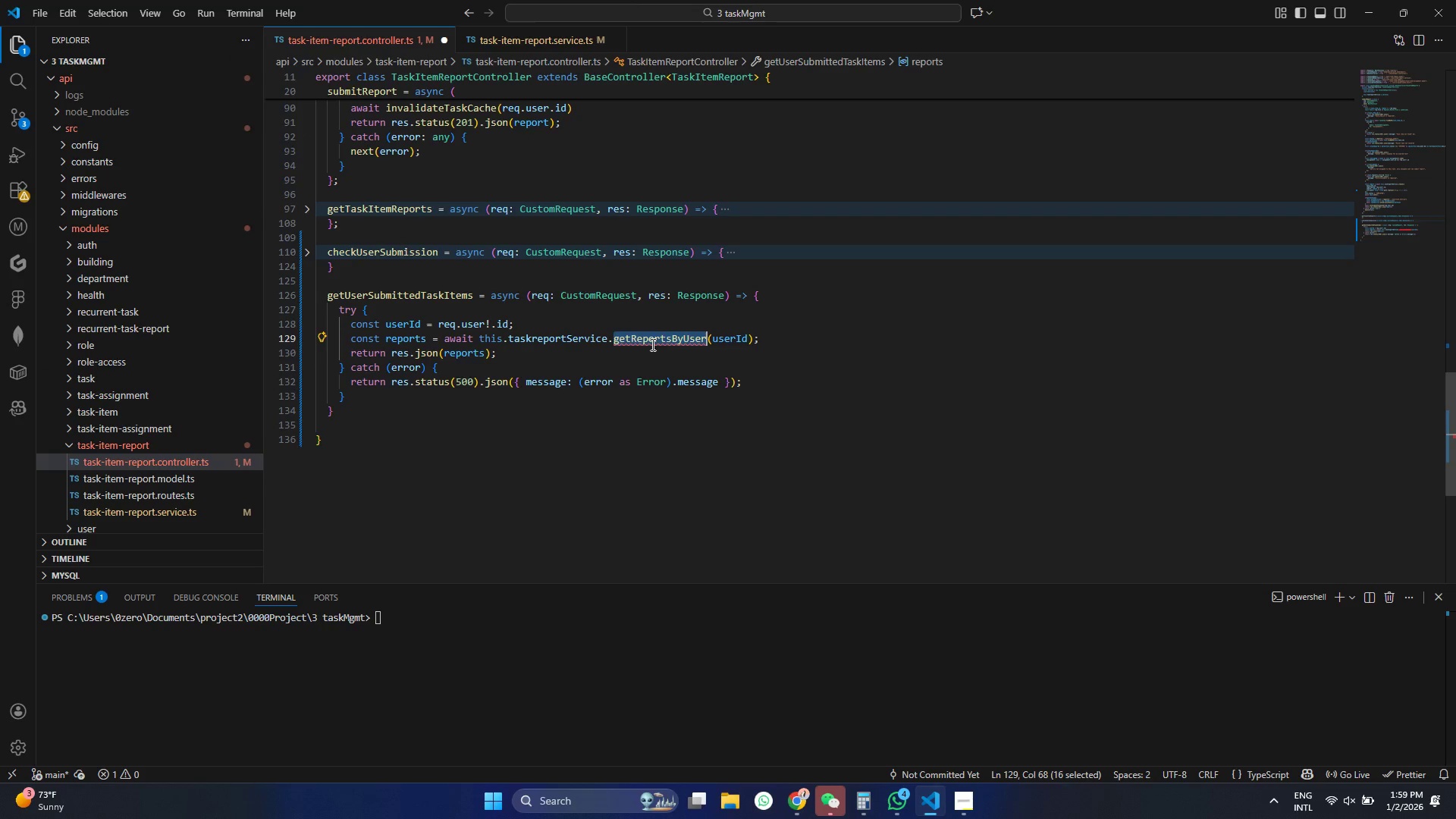 
key(Control+C)
 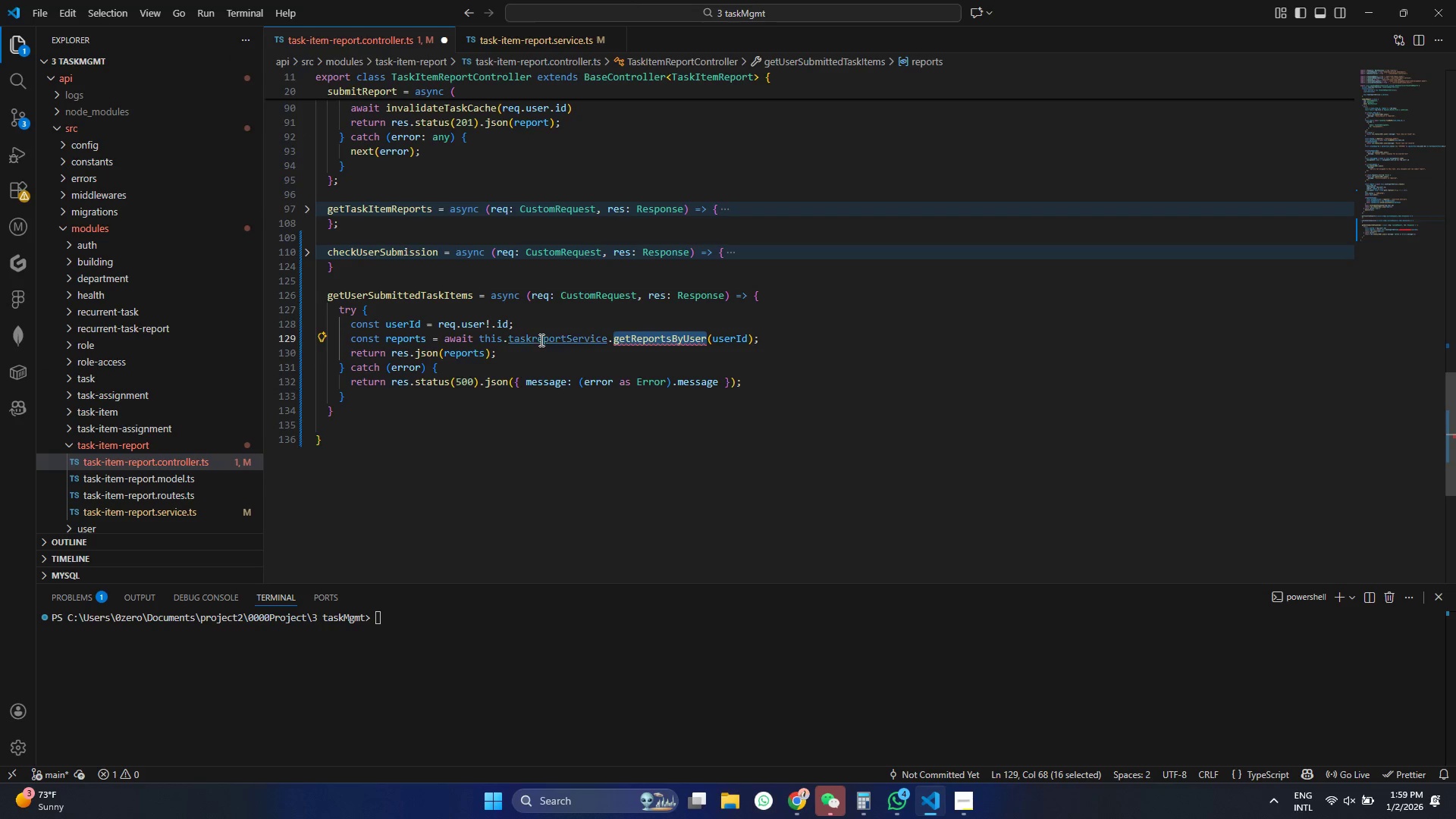 
hold_key(key=ControlLeft, duration=0.88)
left_click([545, 343])
 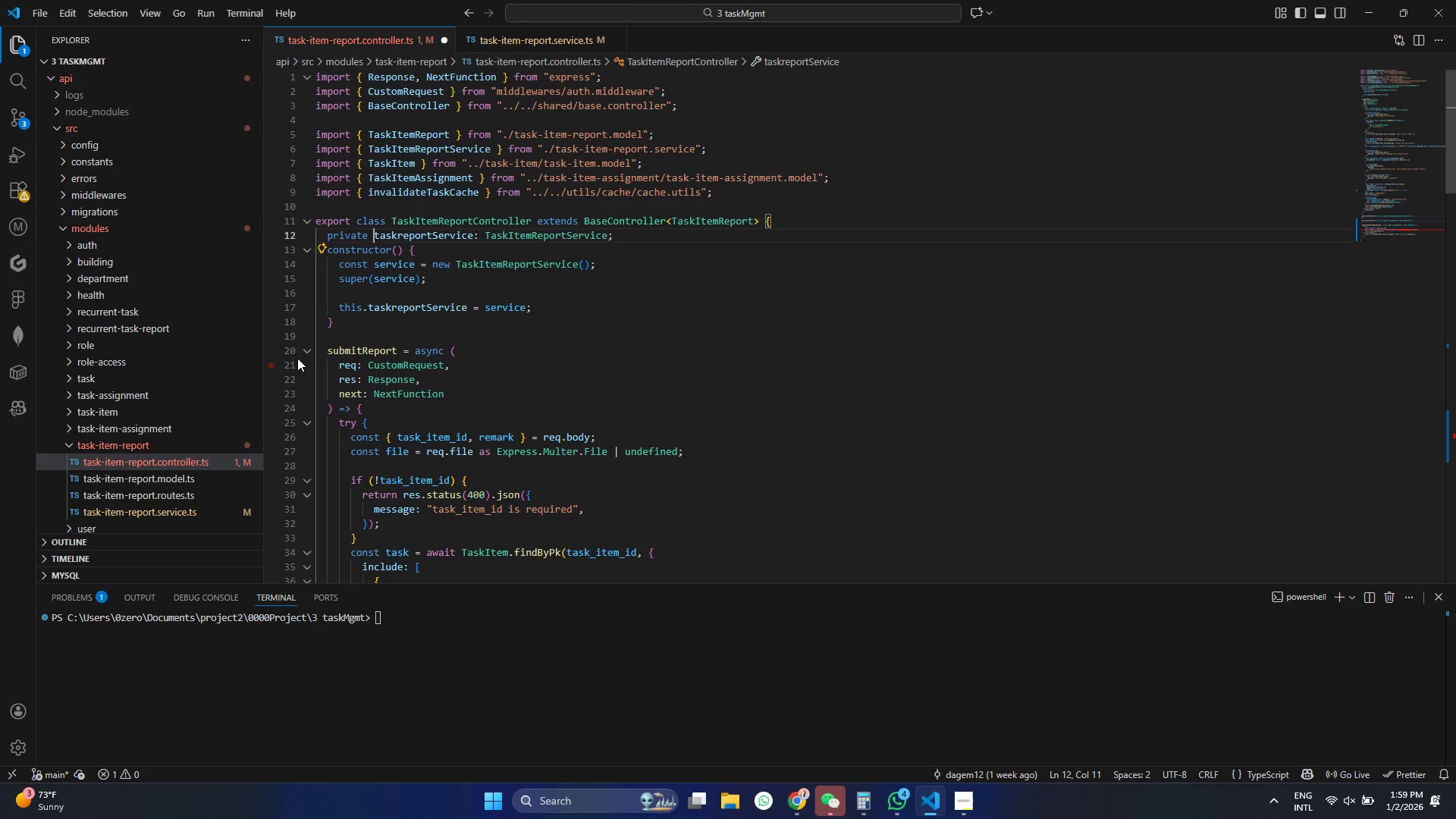 
left_click([316, 353])
 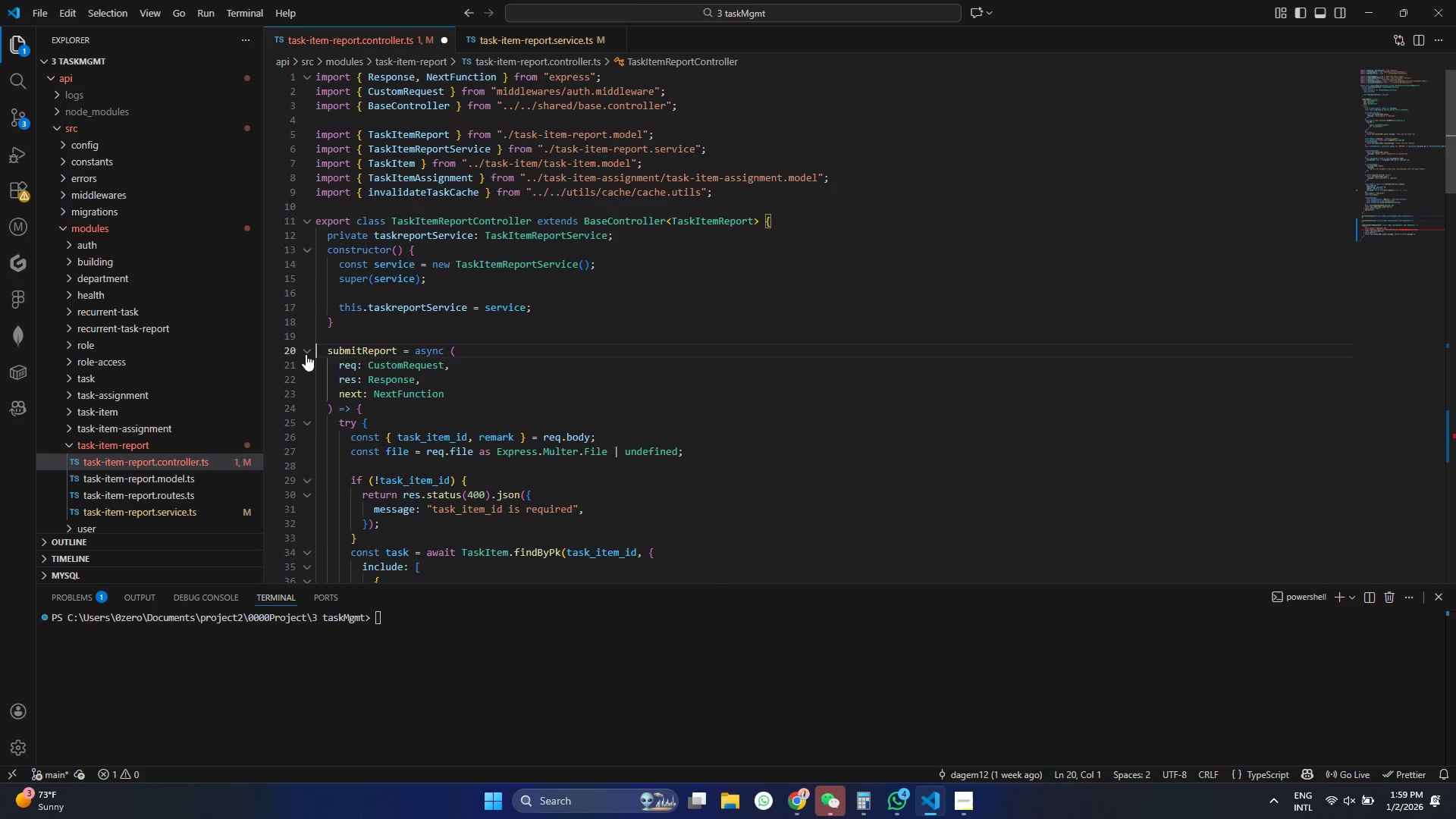 
left_click([306, 354])
 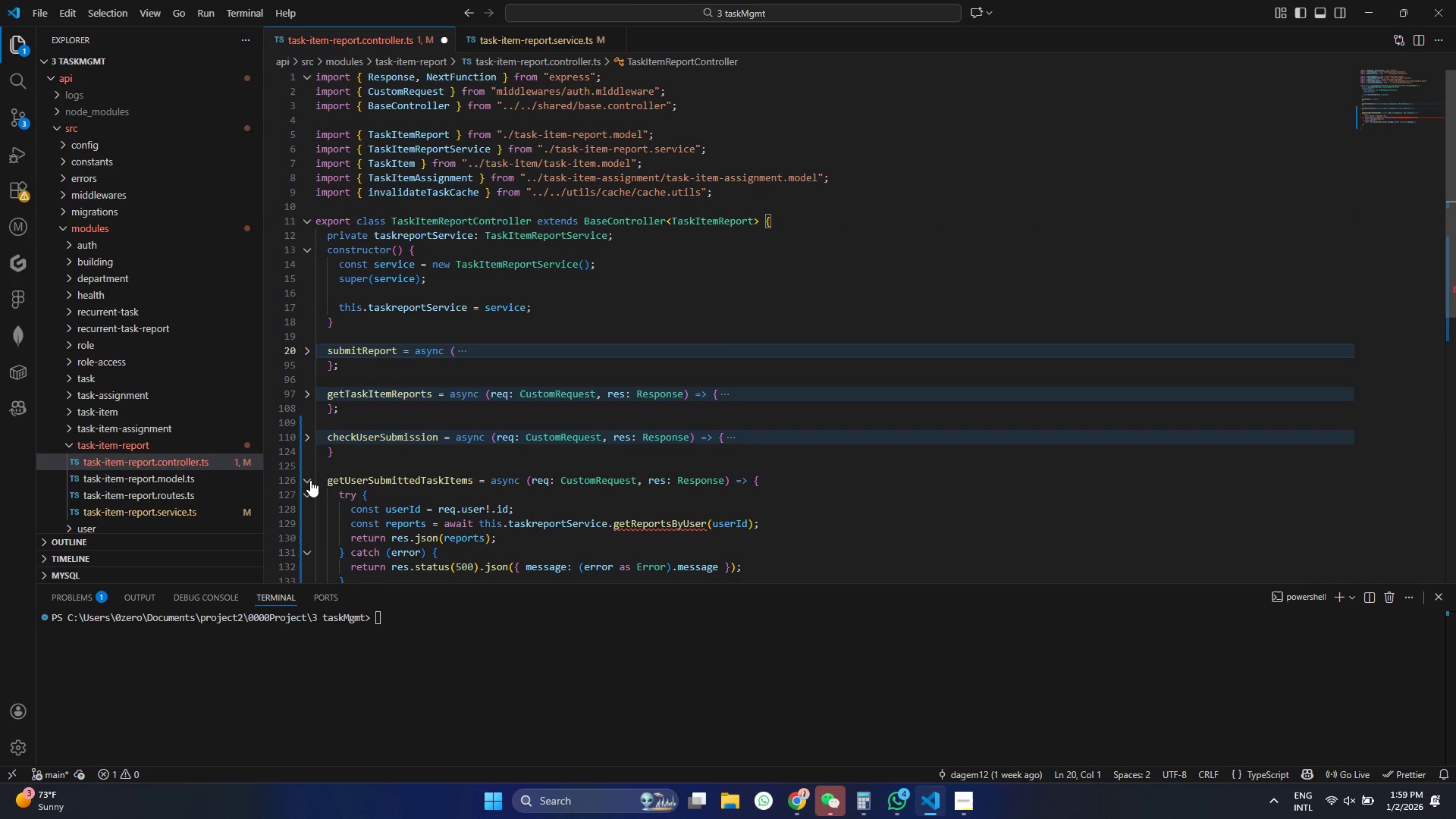 
left_click([310, 481])
 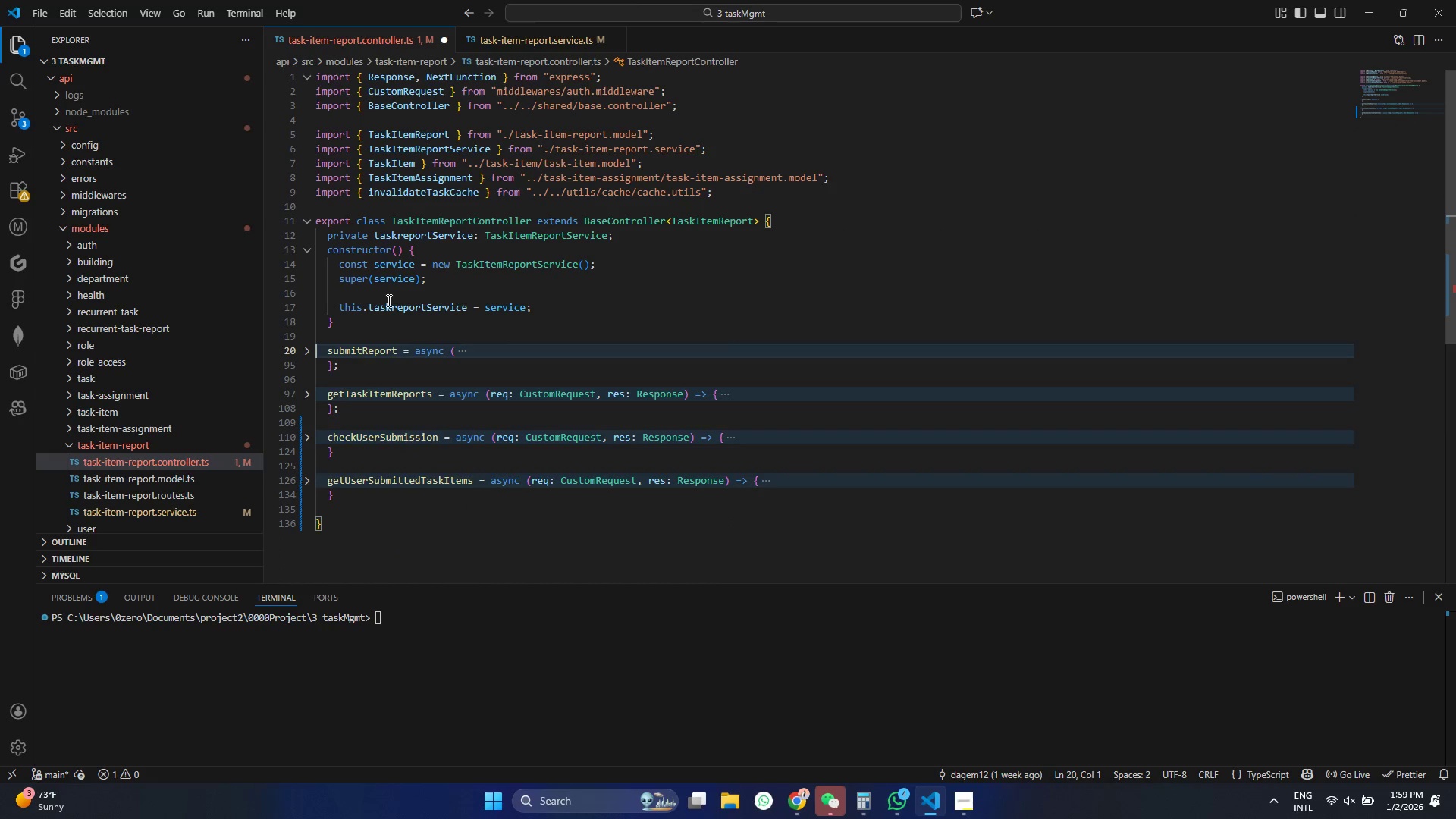 
hold_key(key=ControlLeft, duration=1.22)
left_click([419, 239])
 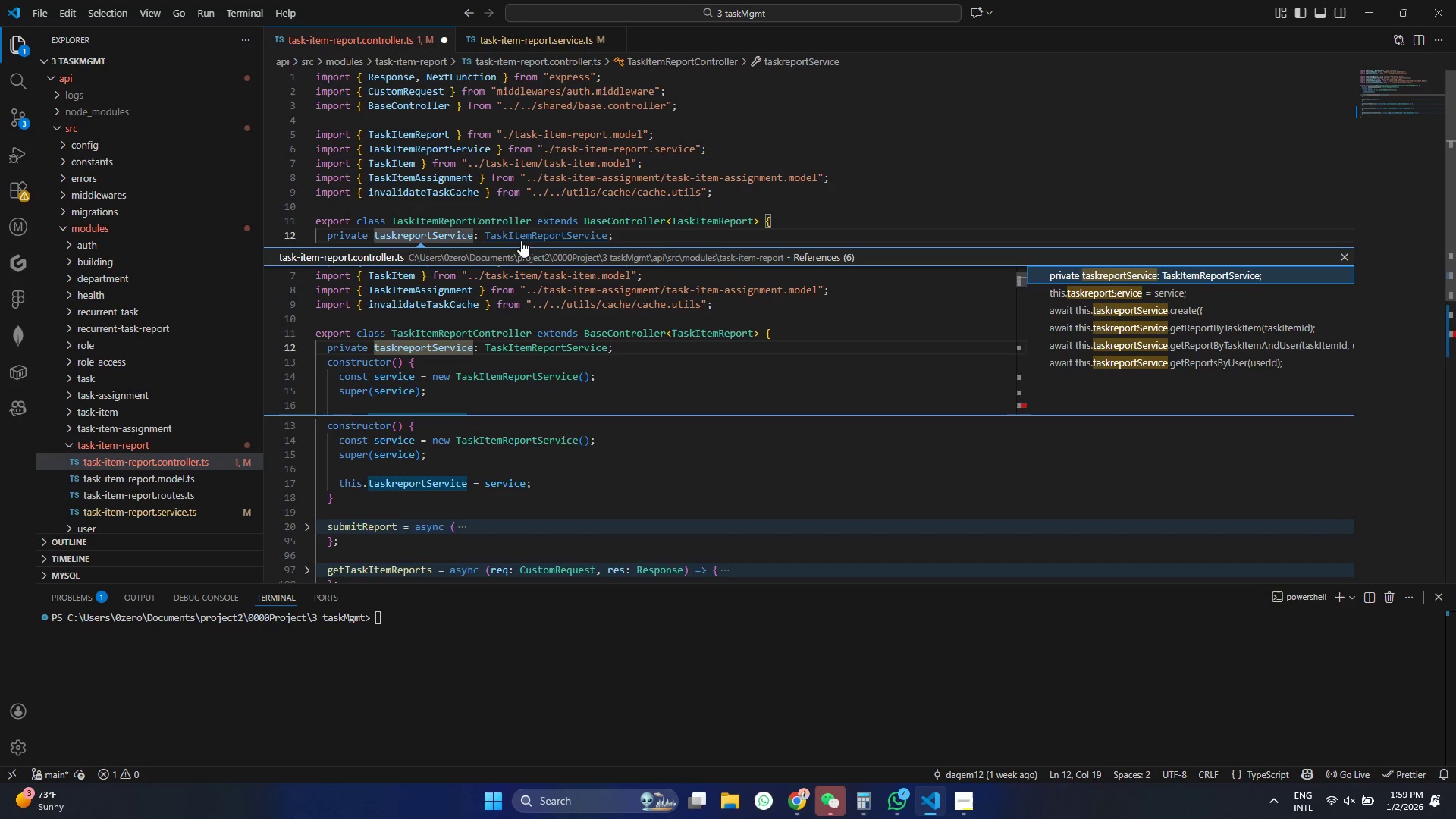 
left_click([521, 240])
 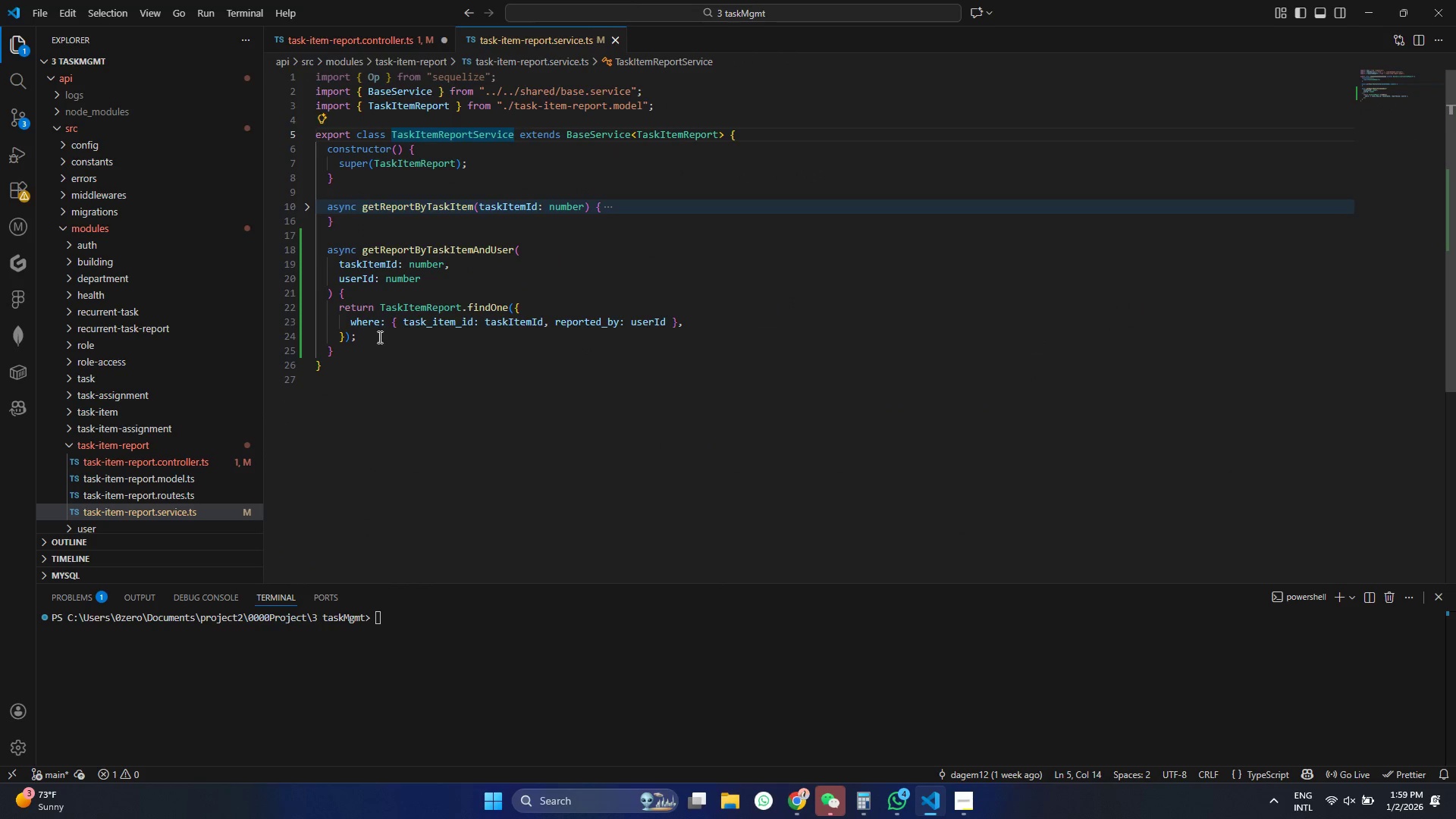 
left_click([372, 340])
 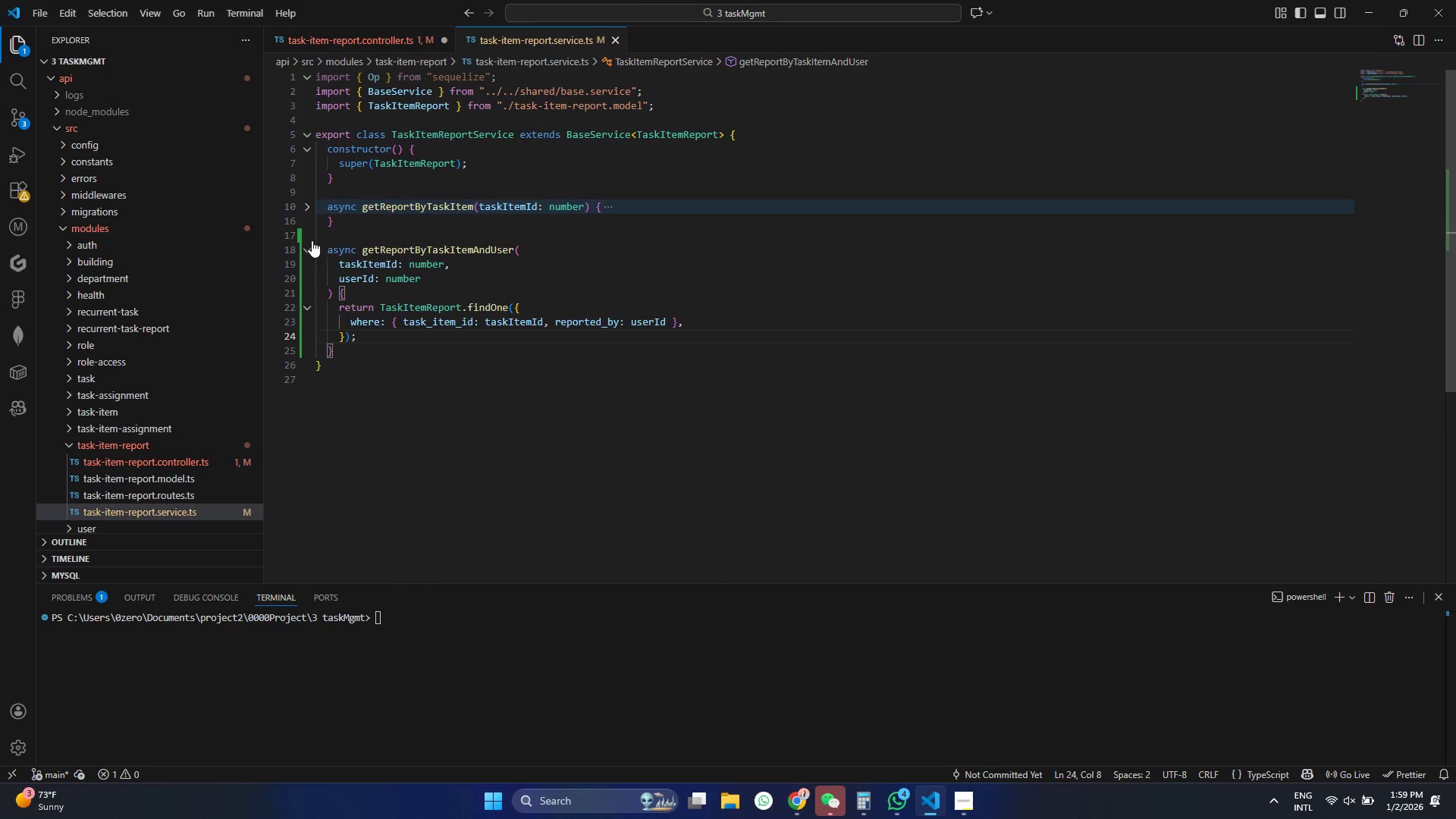 
left_click([312, 248])
 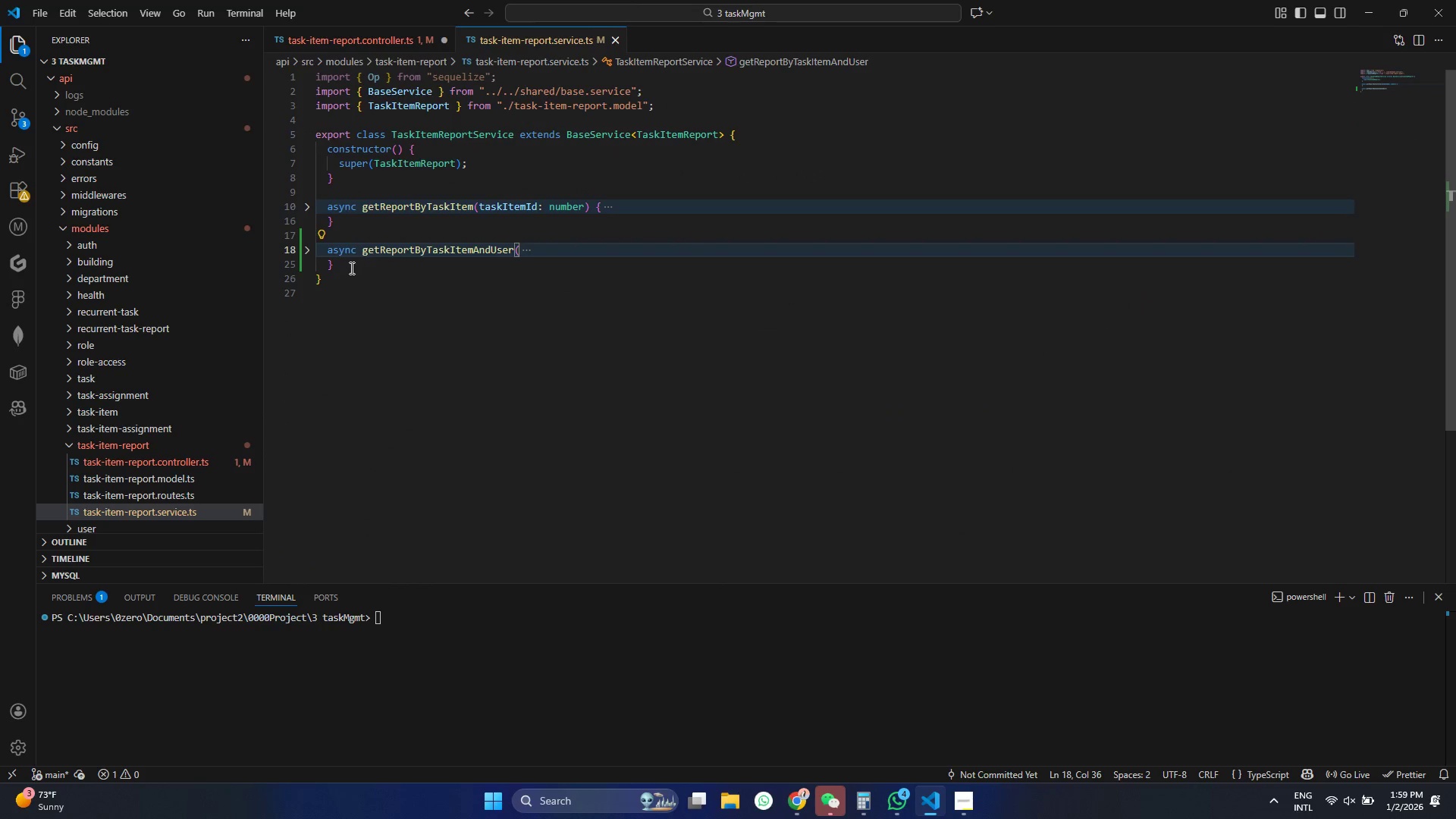 
left_click([350, 268])
 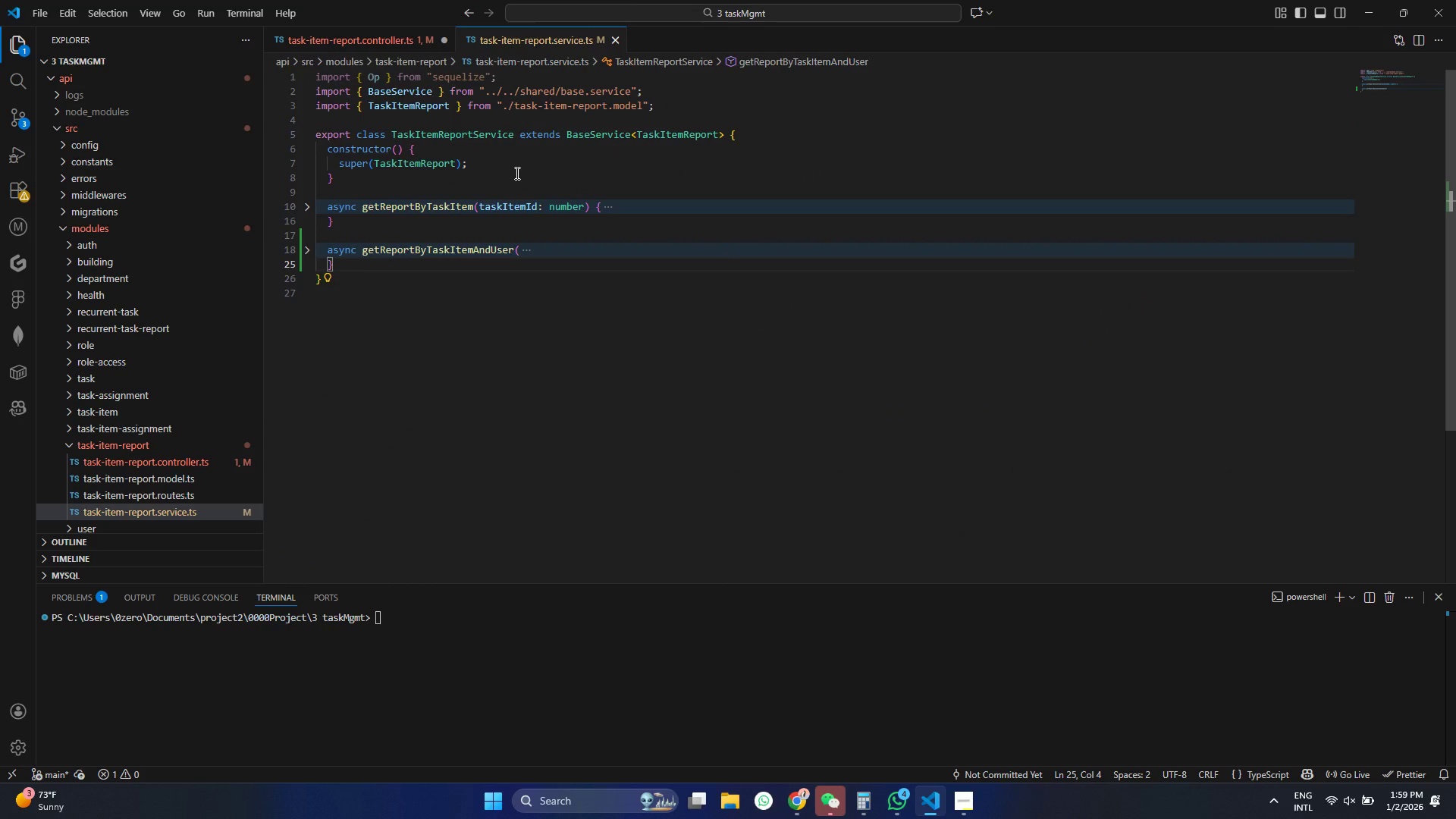 
key(Enter)
 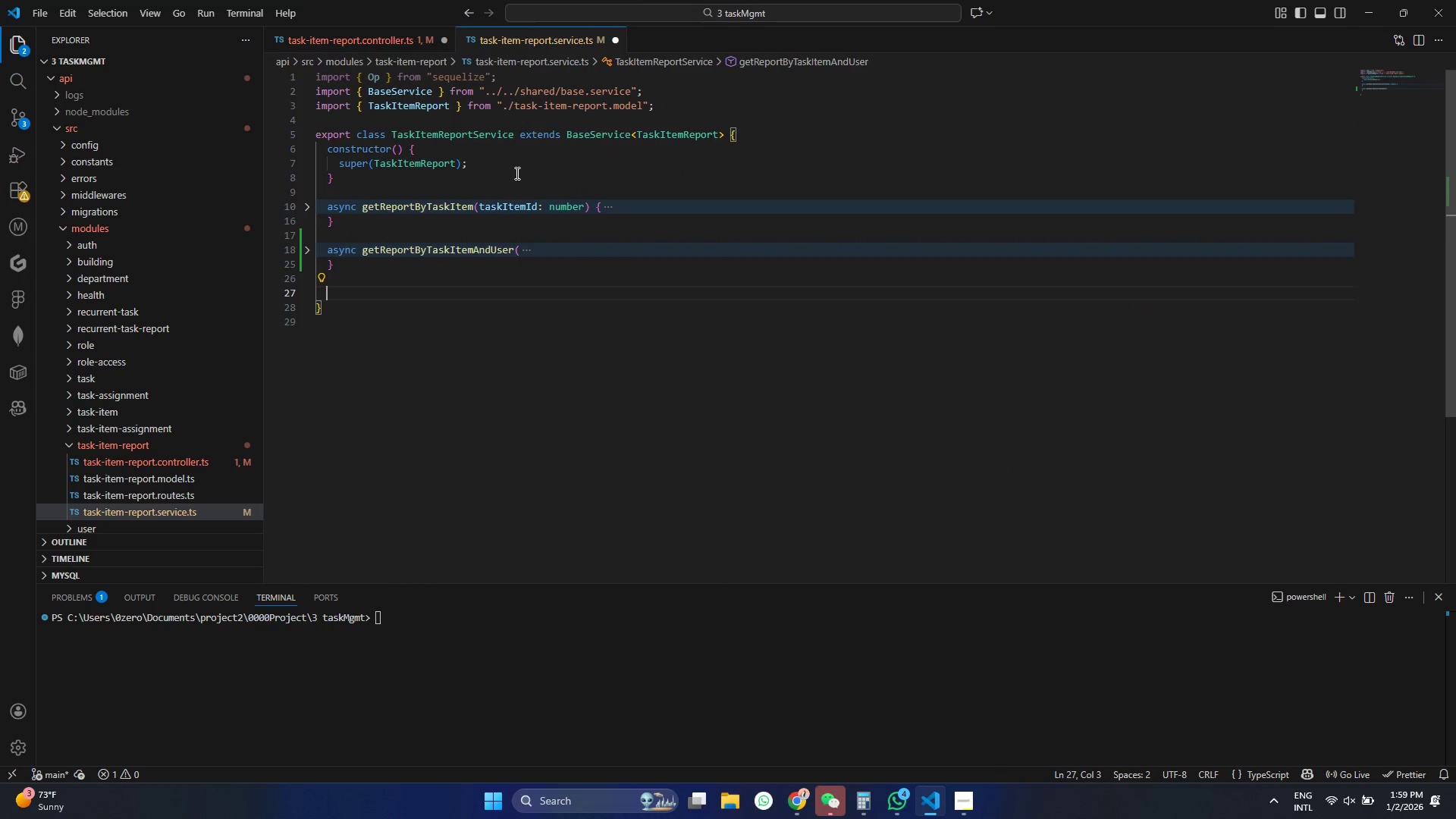 
key(Enter)
 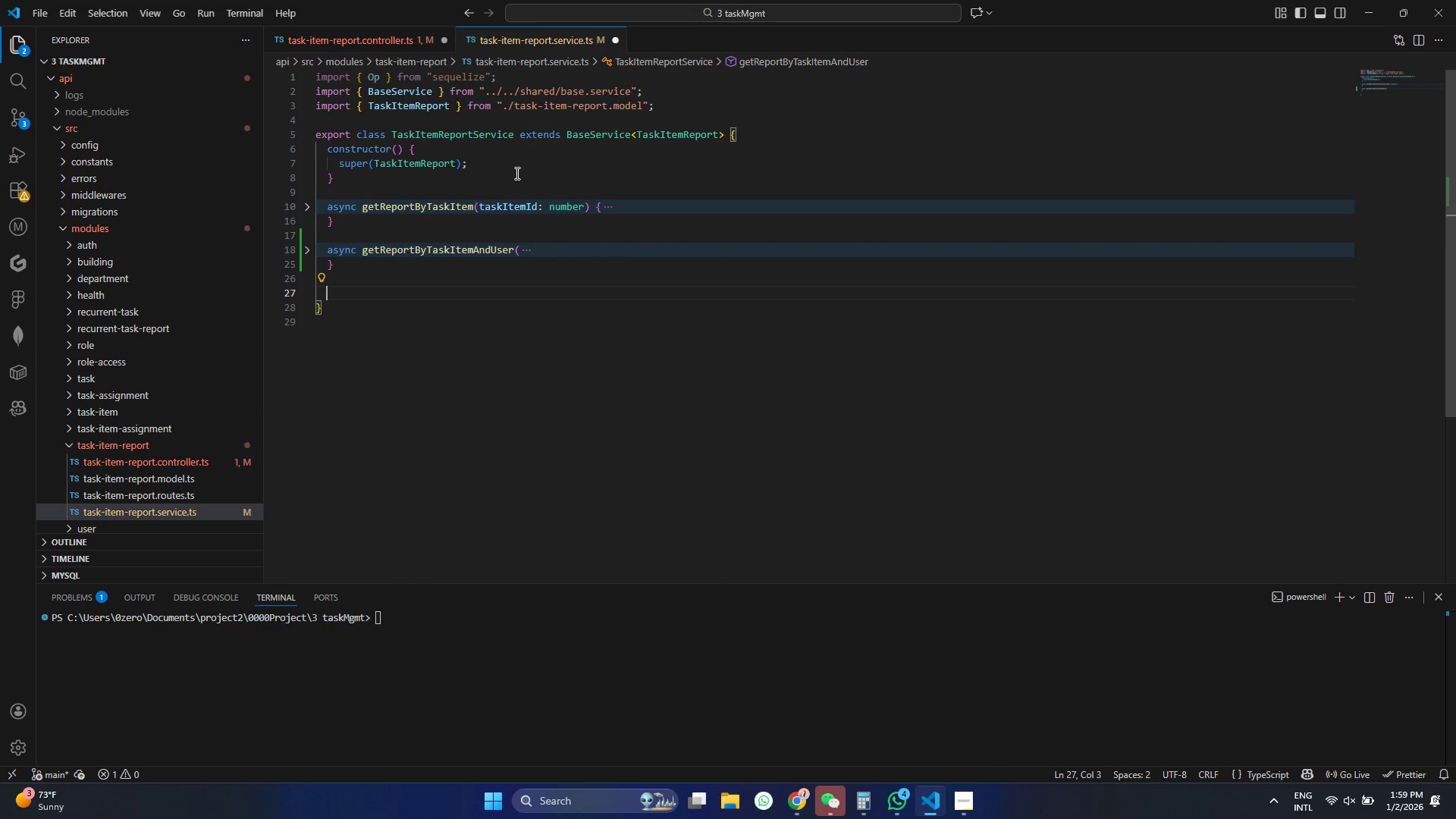 
hold_key(key=ControlLeft, duration=0.31)
 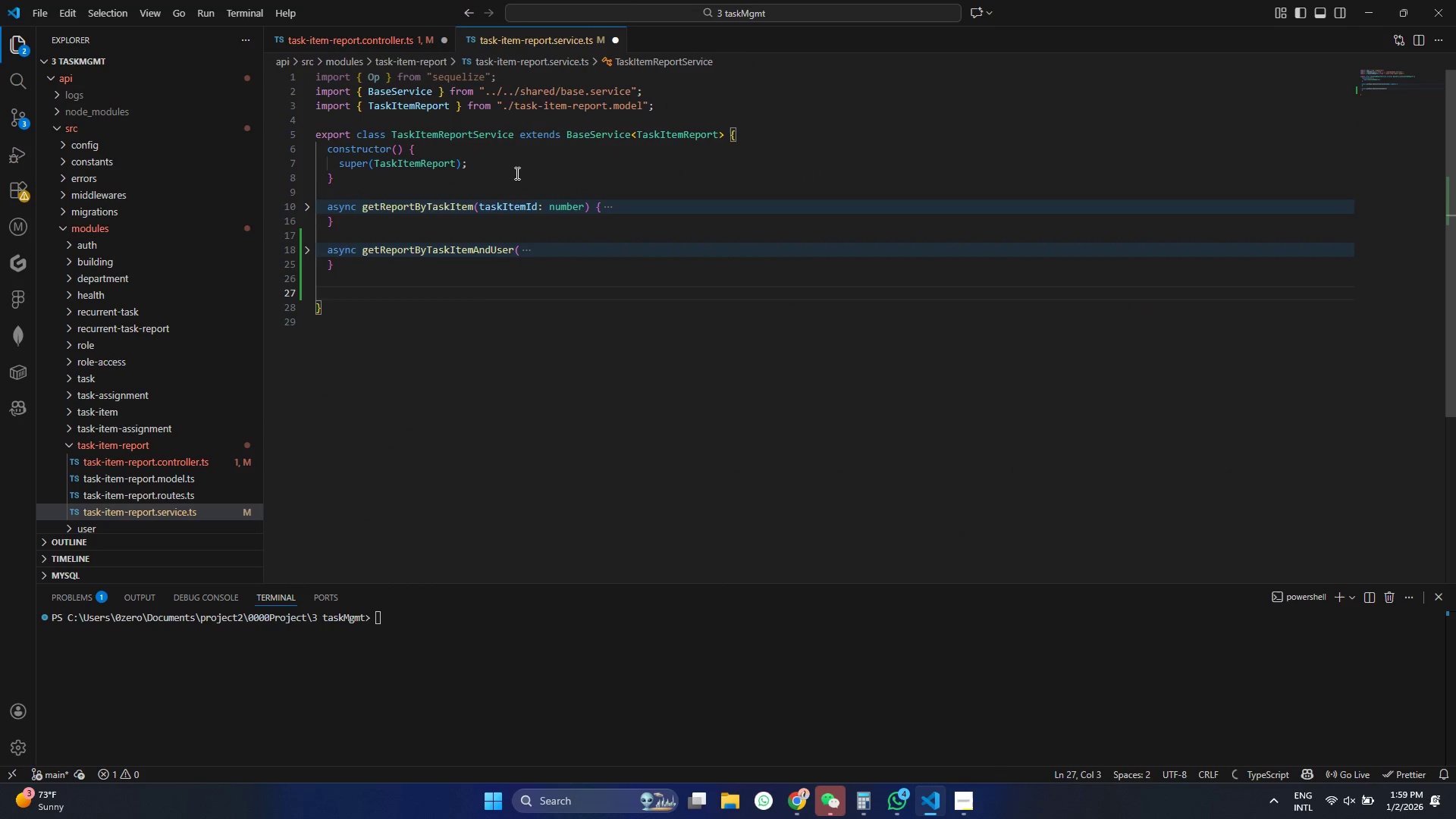 
type(aysn)
key(Backspace)
key(Backspace)
key(Backspace)
type(sync )
 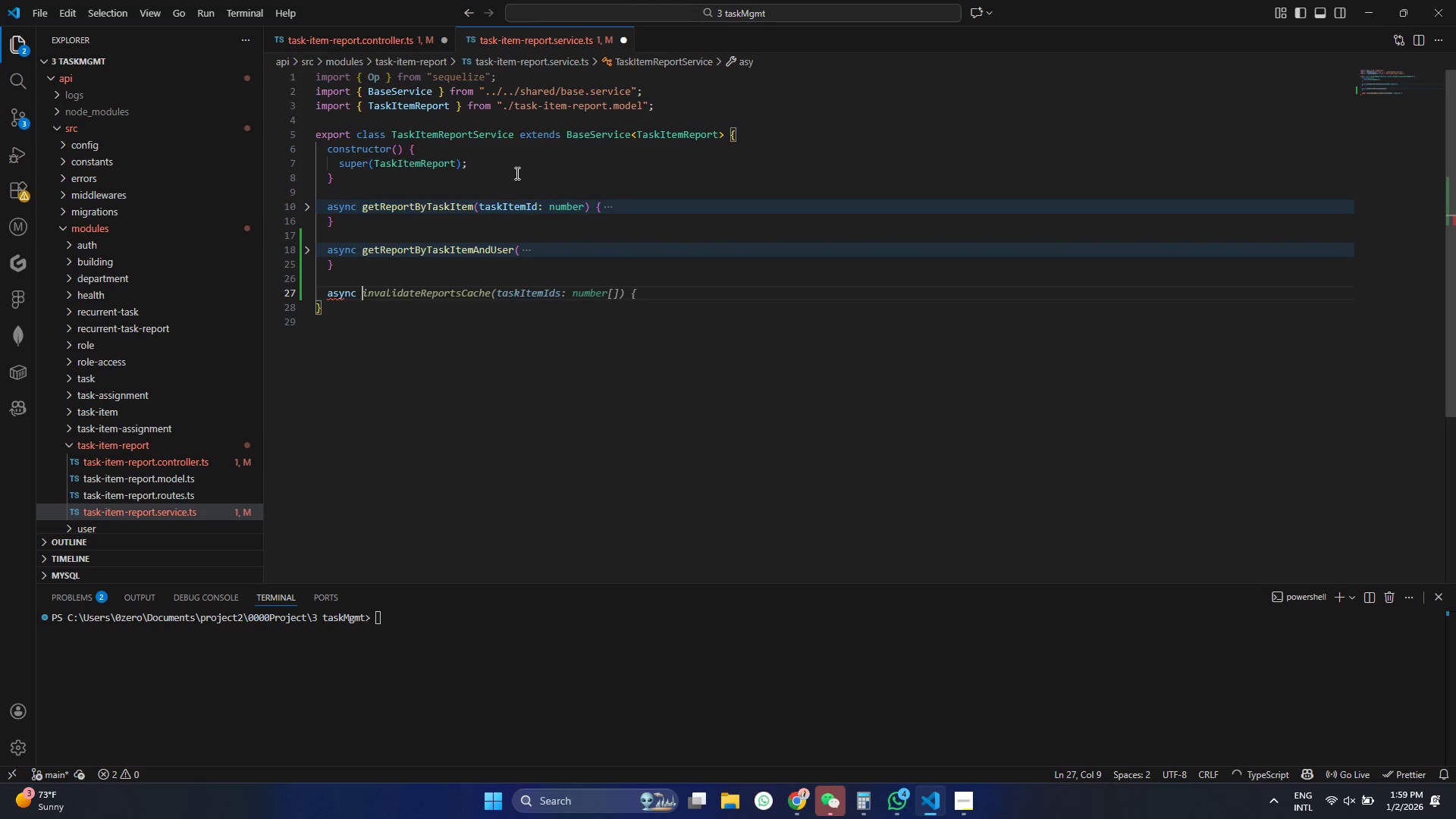 
key(Control+ControlLeft)
 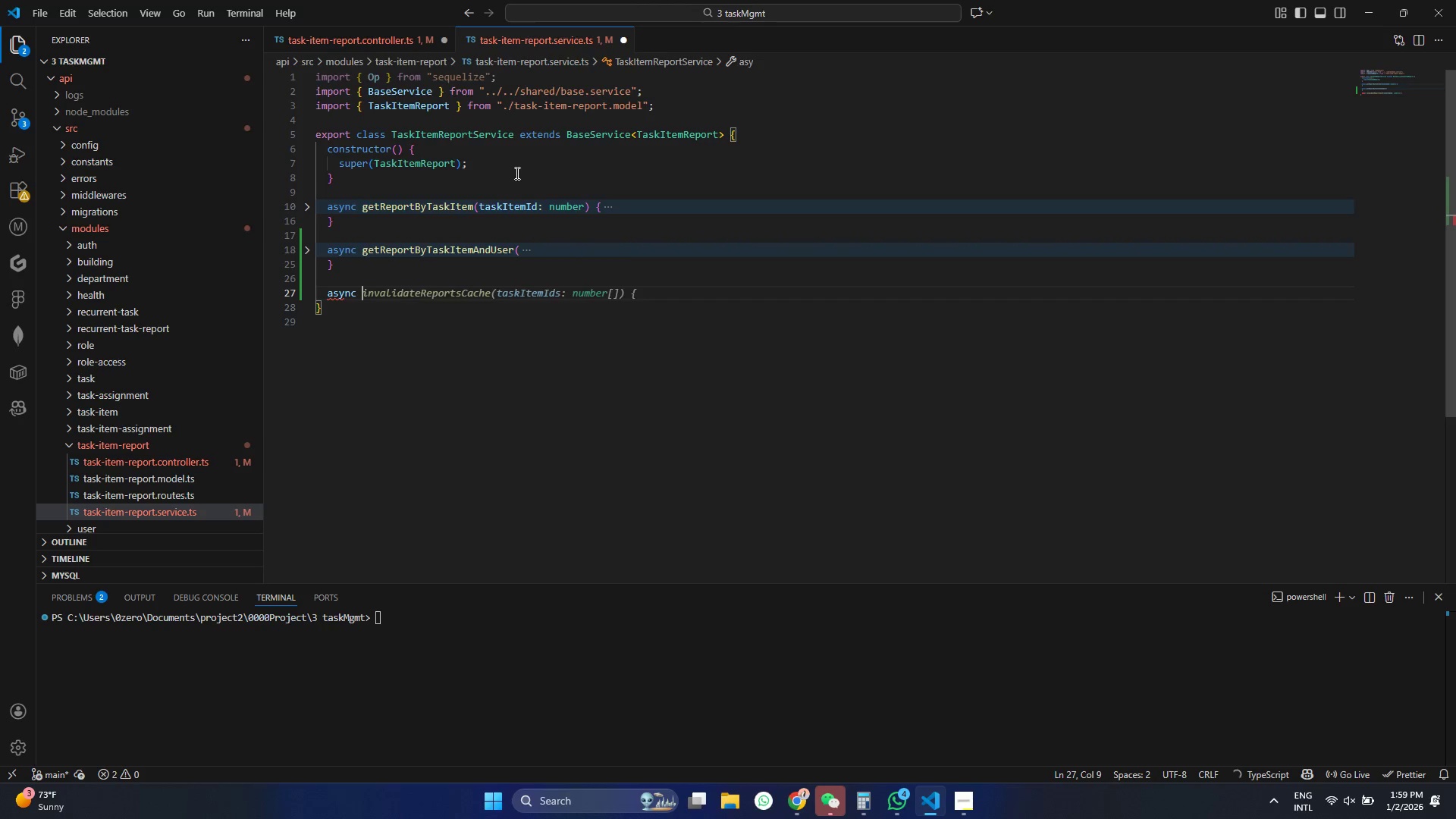 
key(Control+V)
 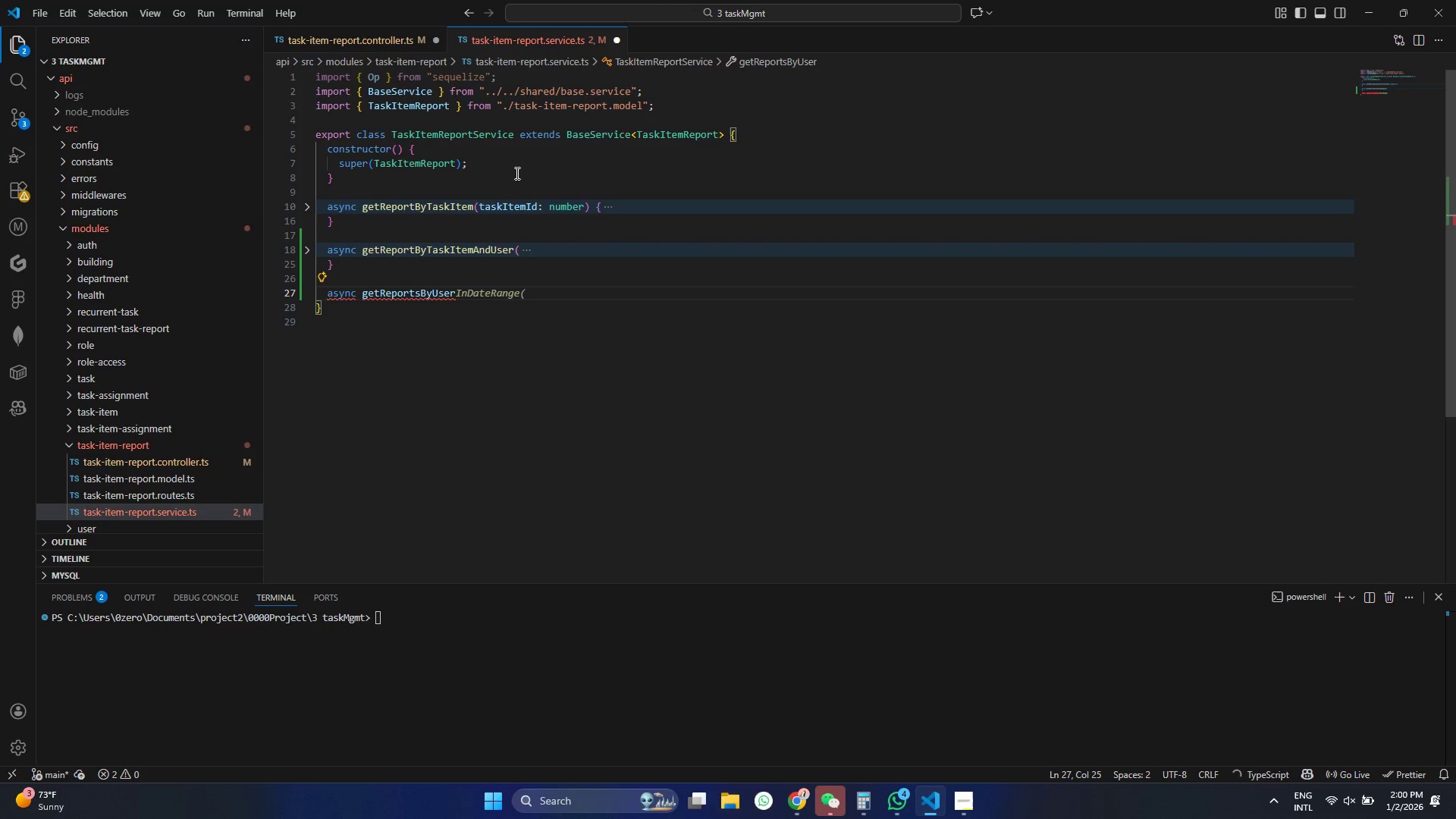 
key(Shift+9)
 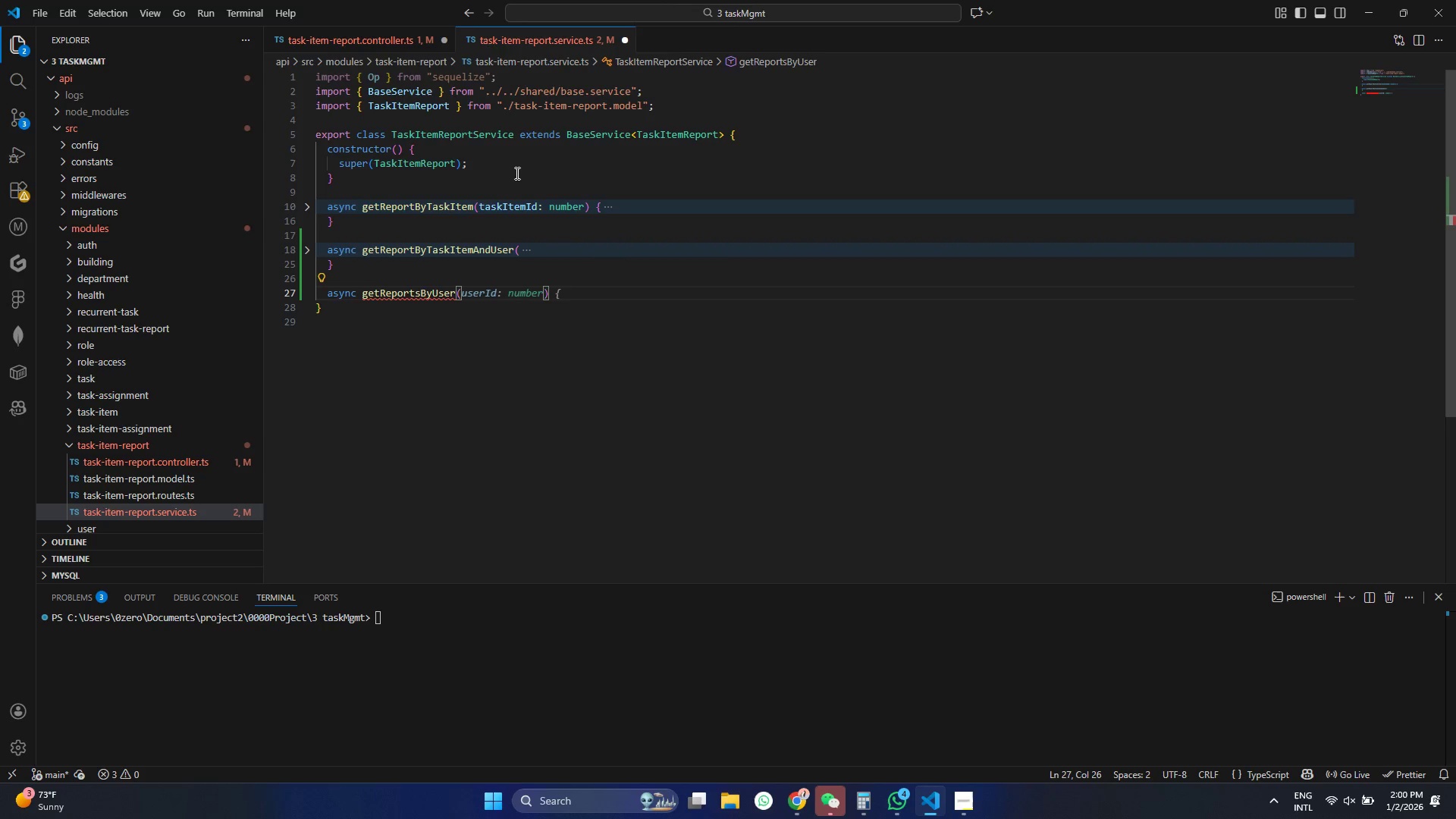 
key(Tab)
 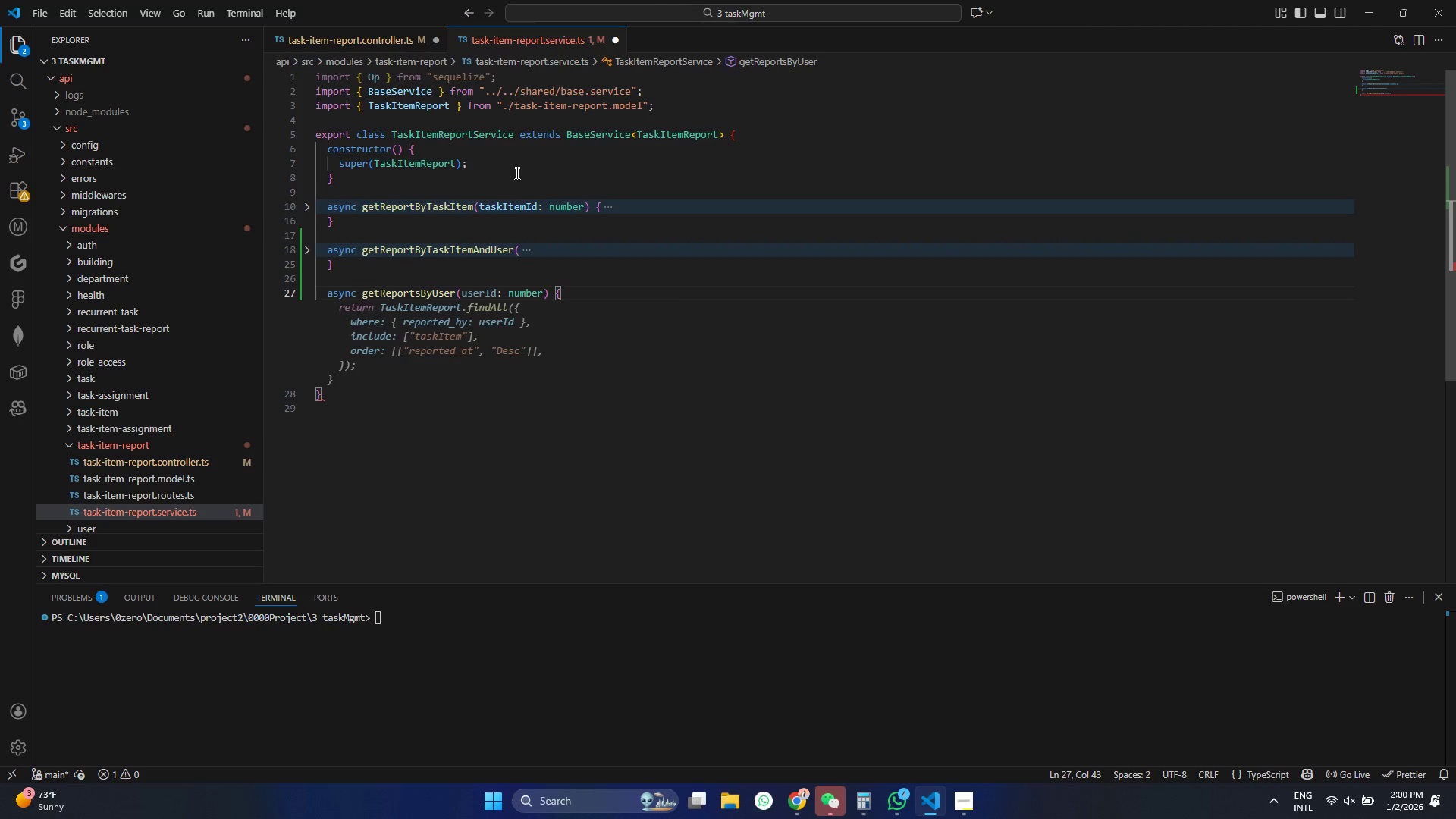 
key(Tab)
 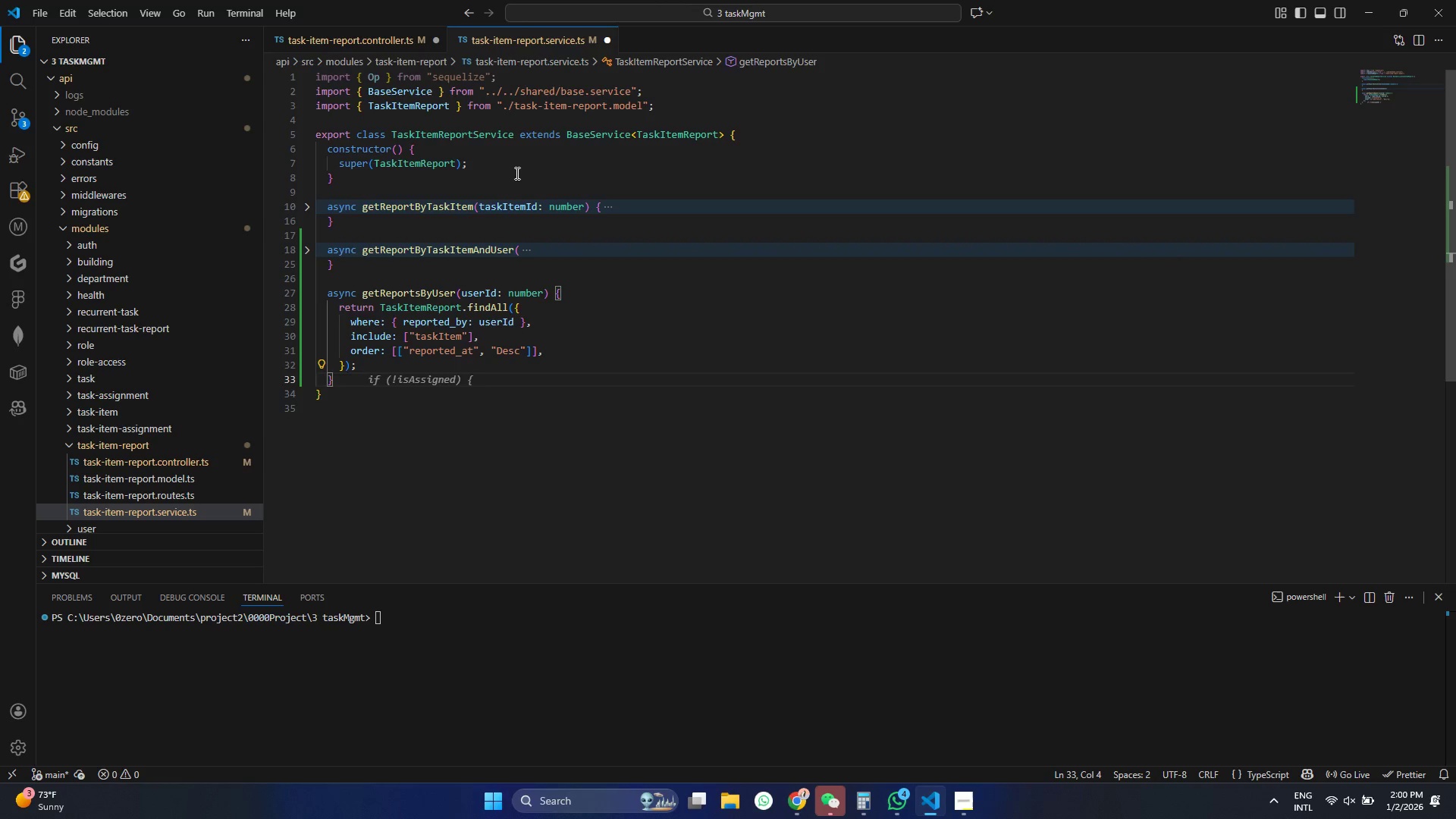 
key(Tab)
 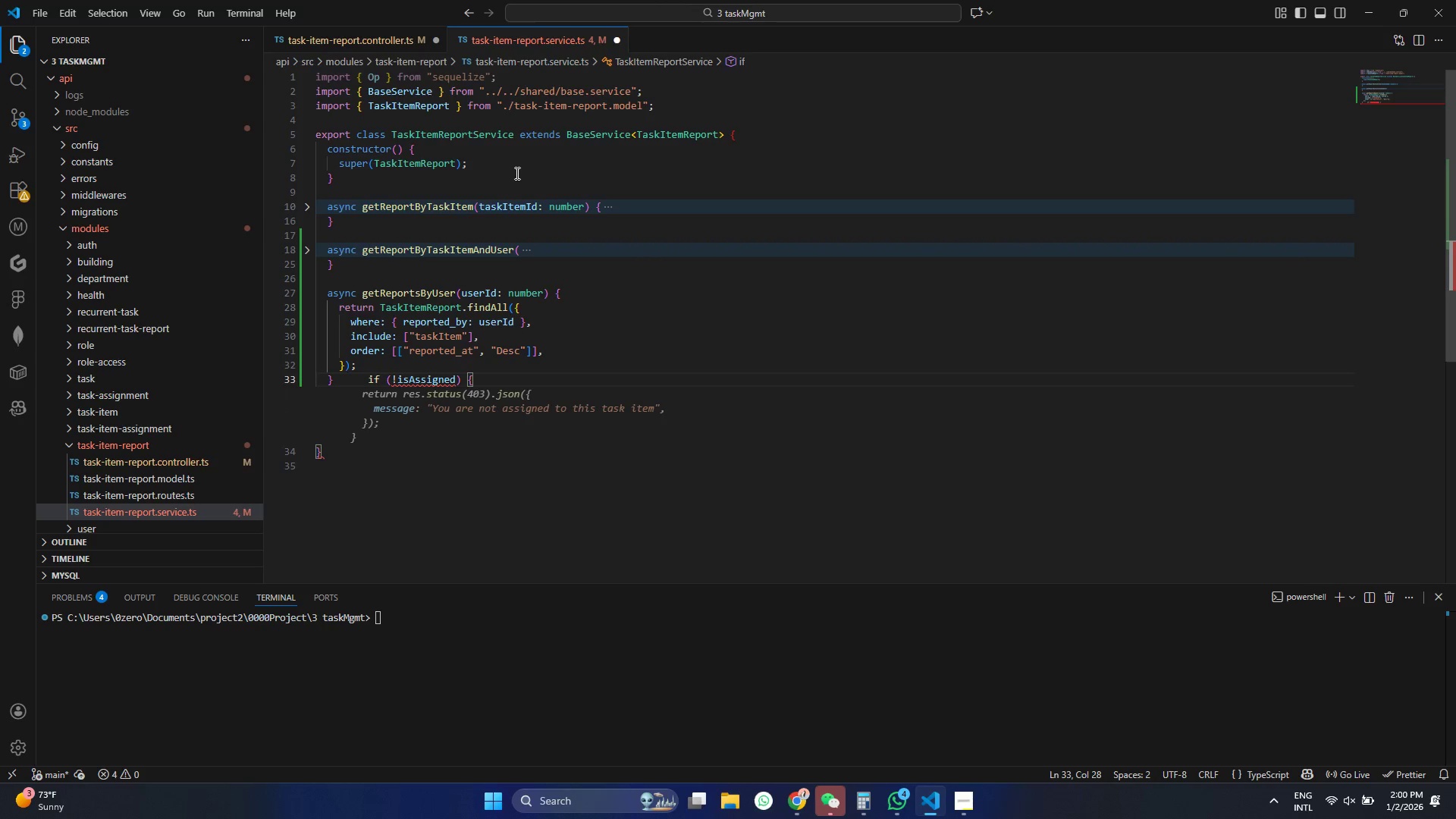 
key(Tab)
 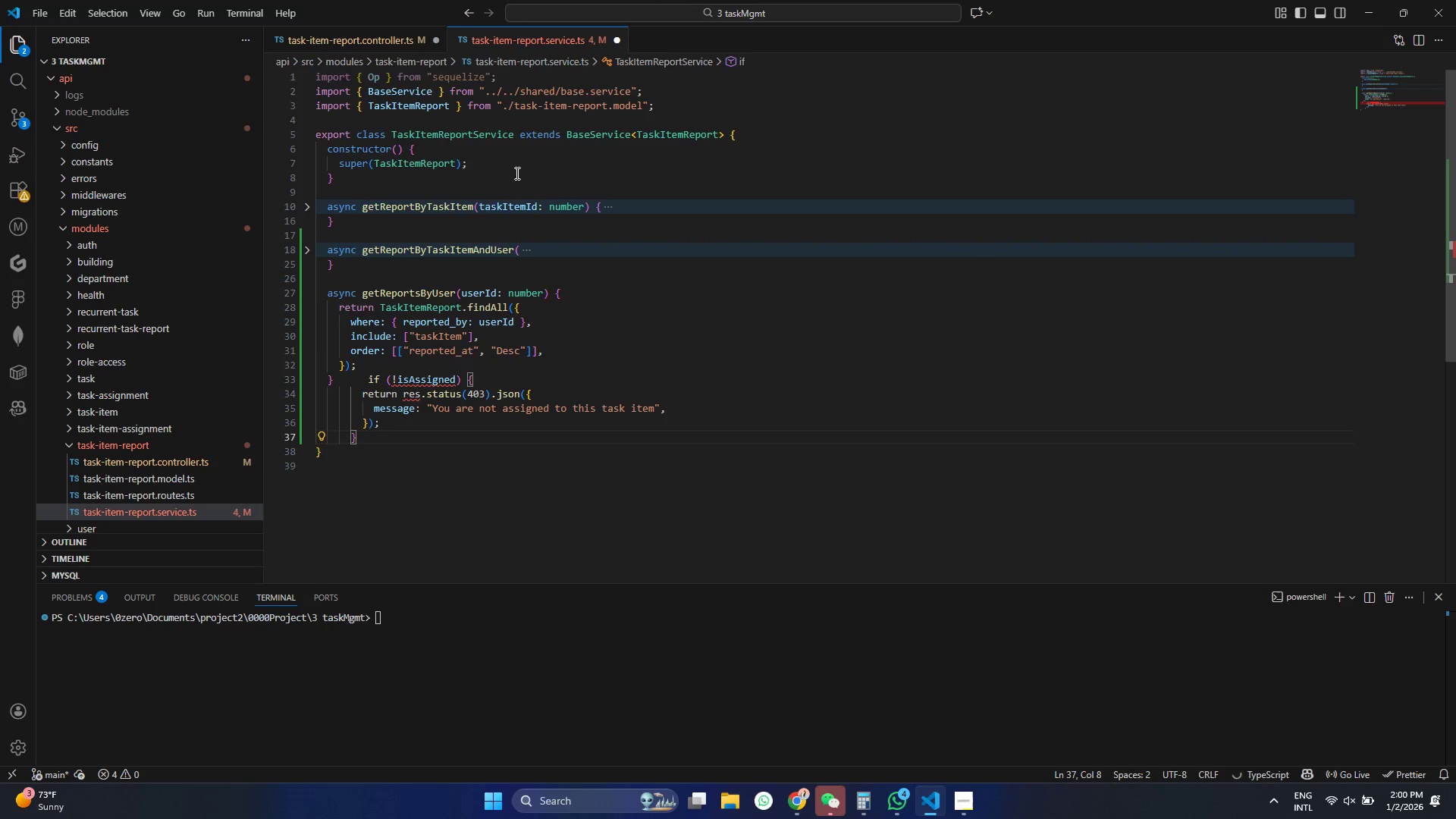 
key(Tab)
 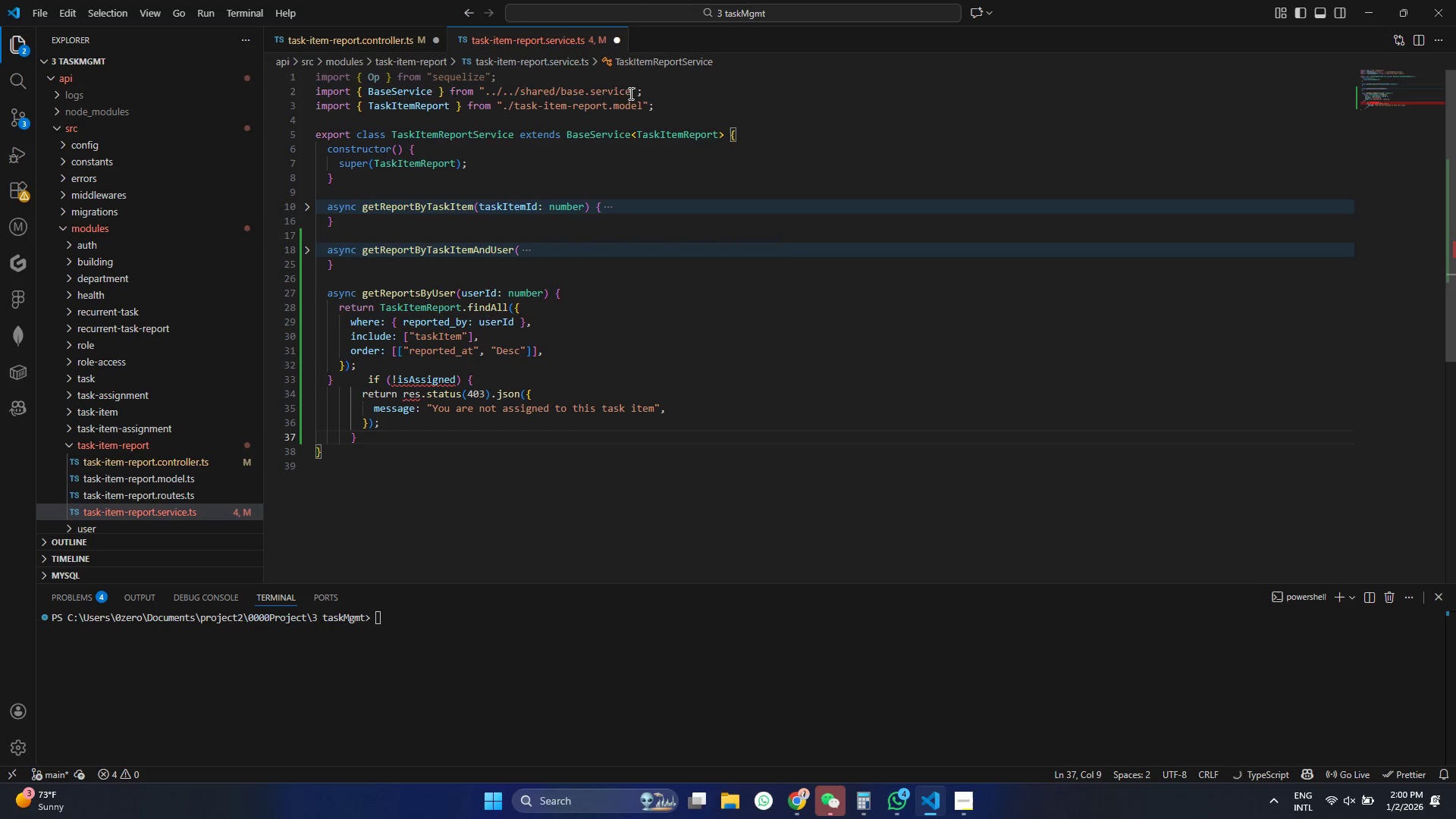 
left_click([453, 357])
 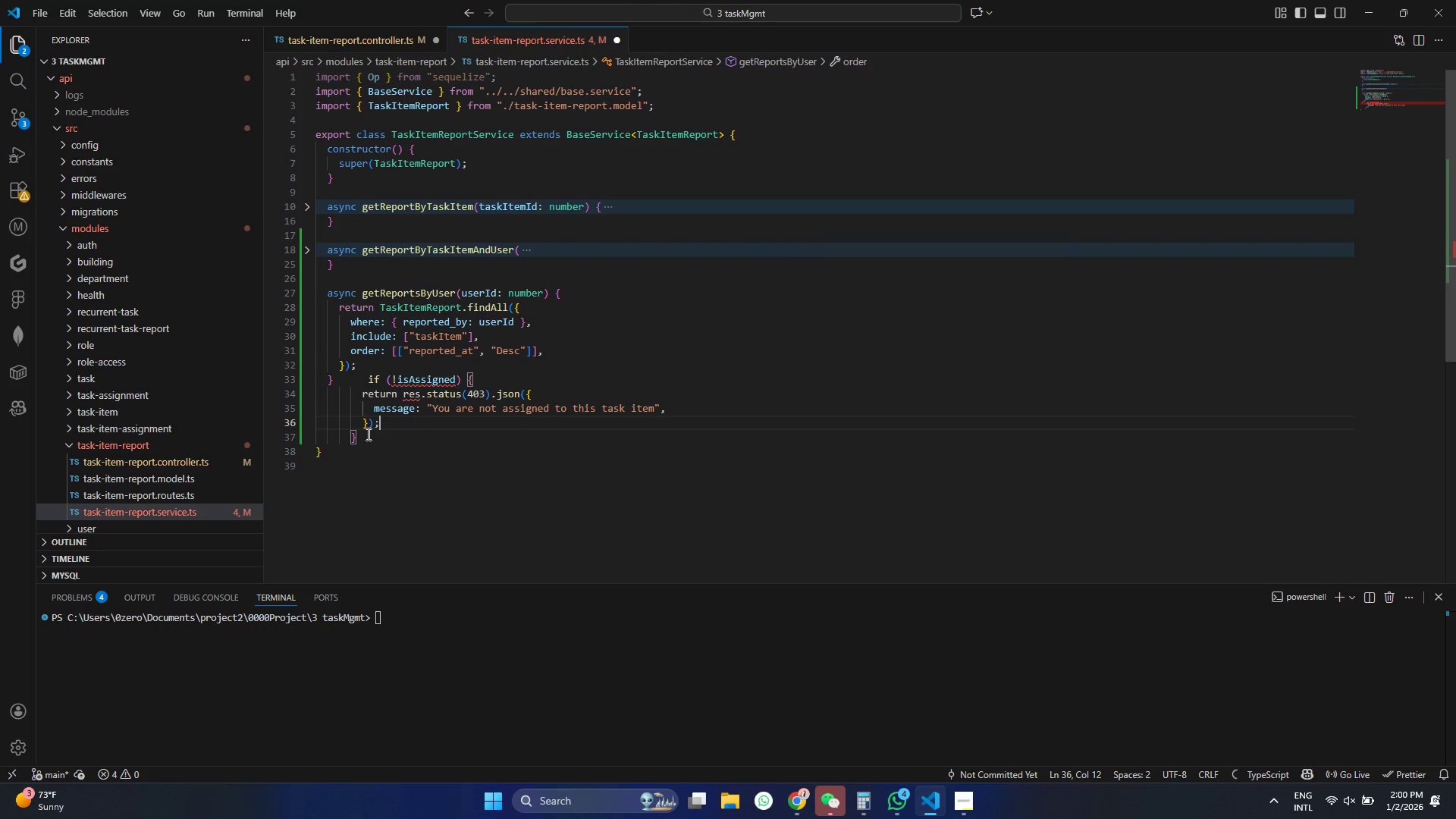 
double_click([359, 437])
 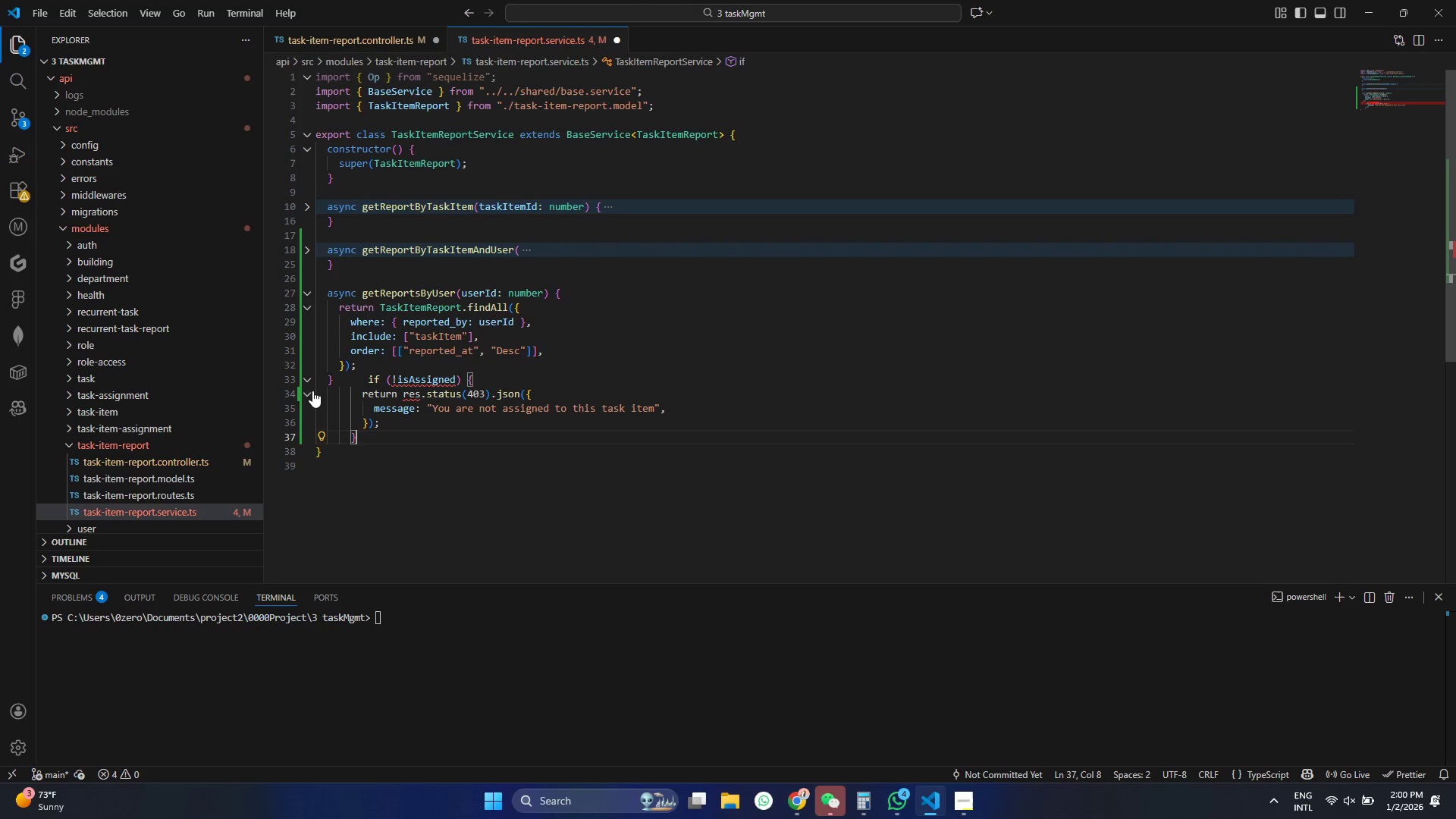 
left_click([312, 391])
 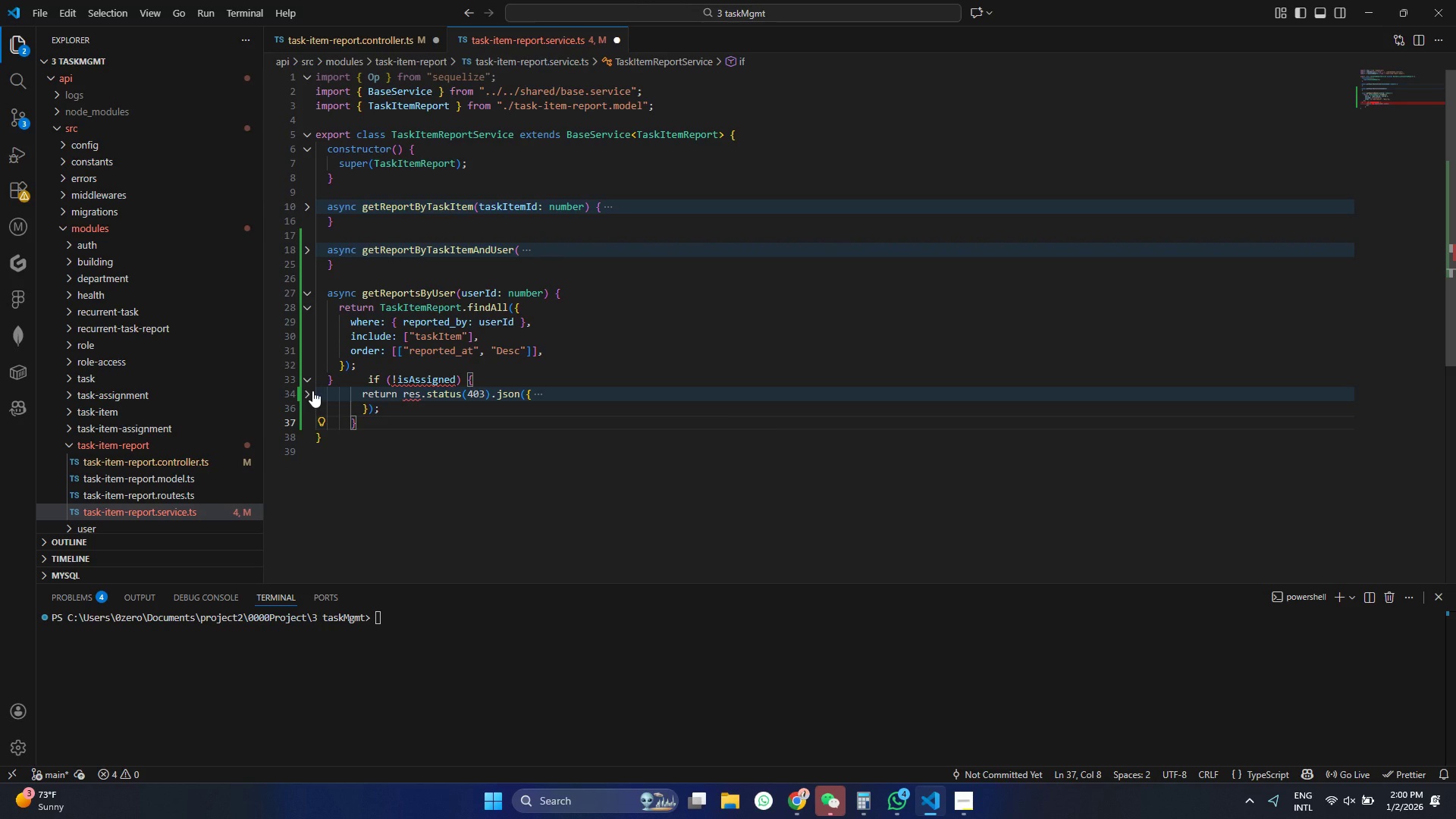 
left_click([312, 391])
 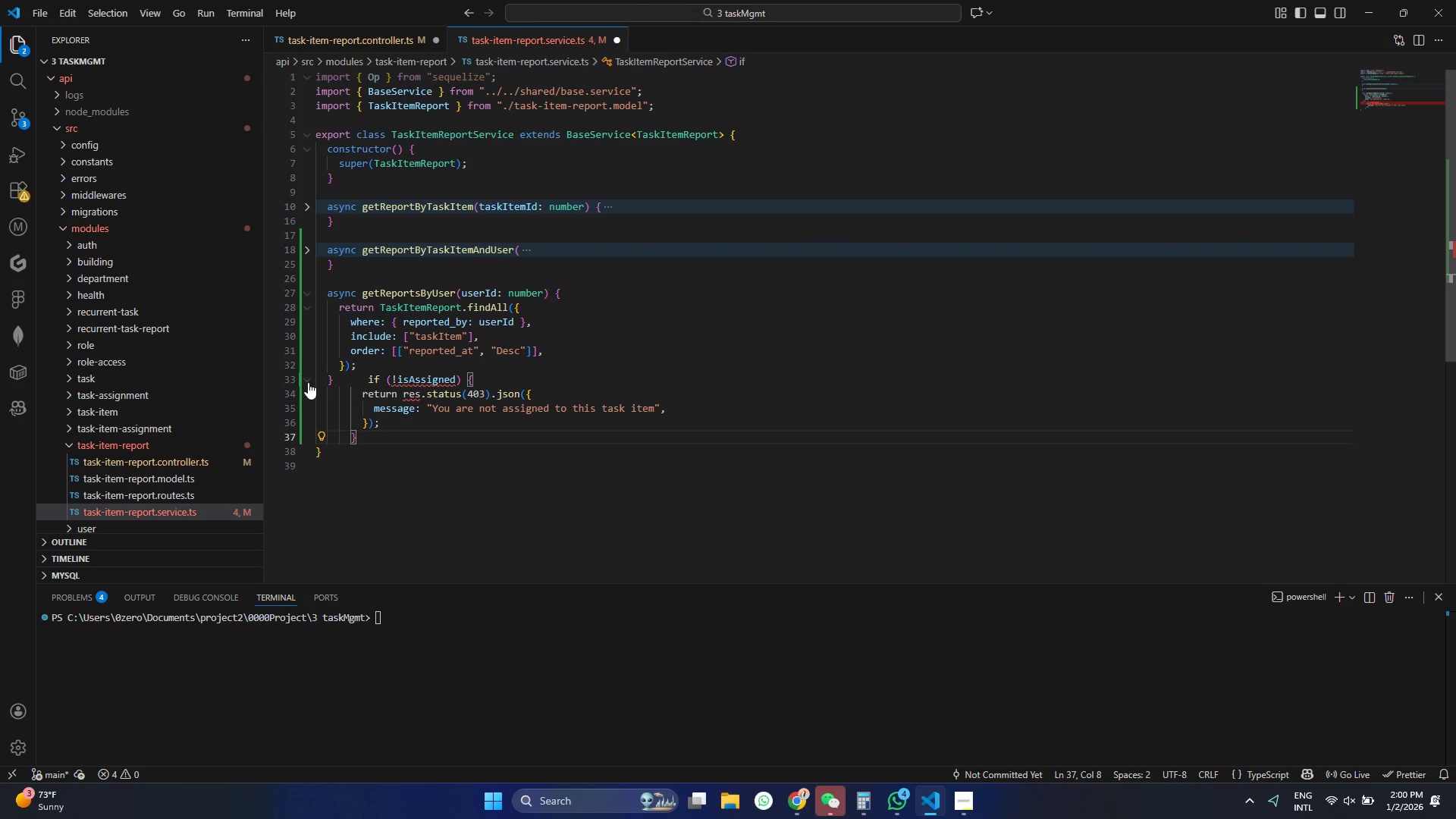 
left_click([308, 382])
 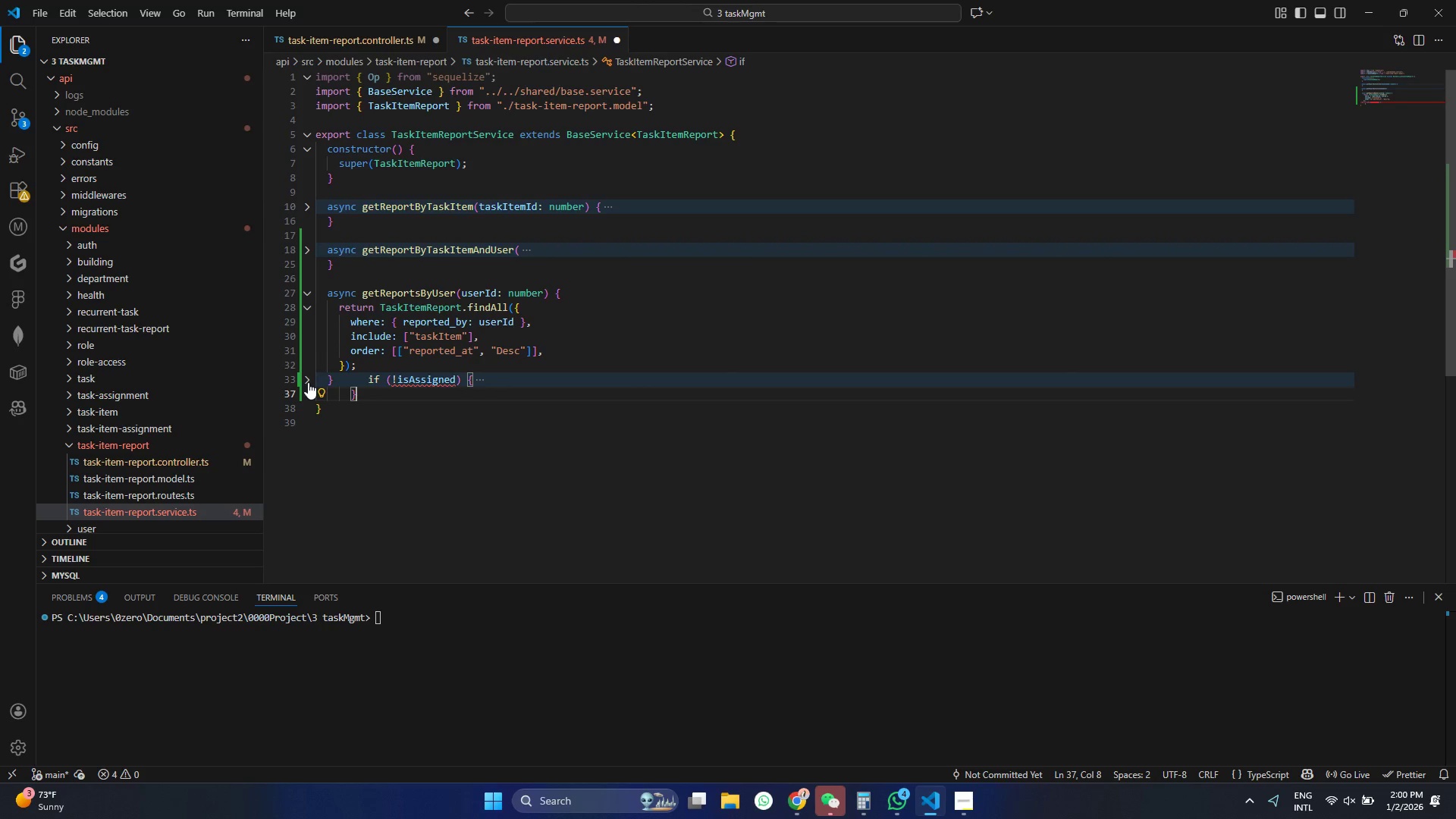 
left_click([308, 382])
 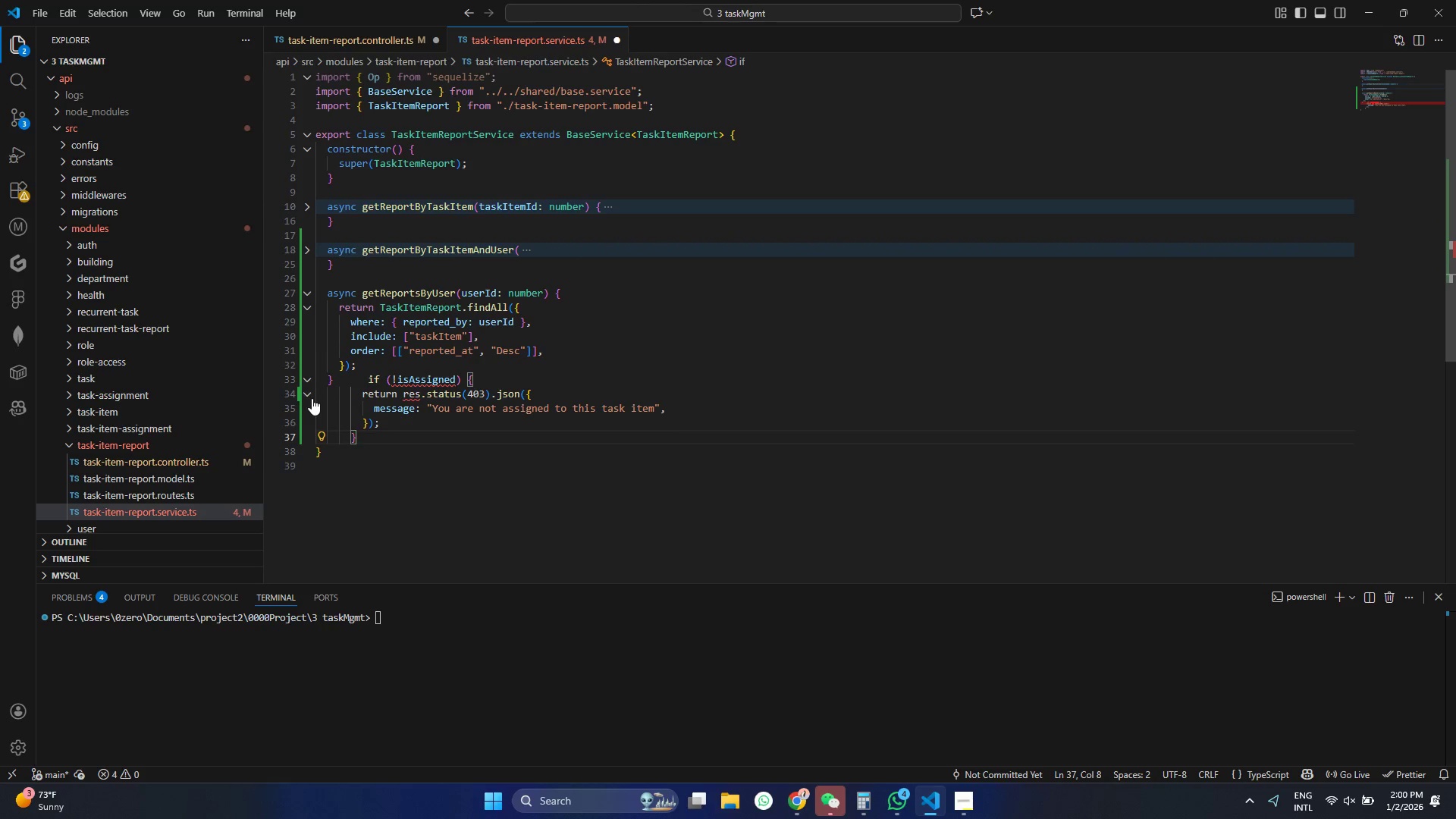 
double_click([312, 398])
 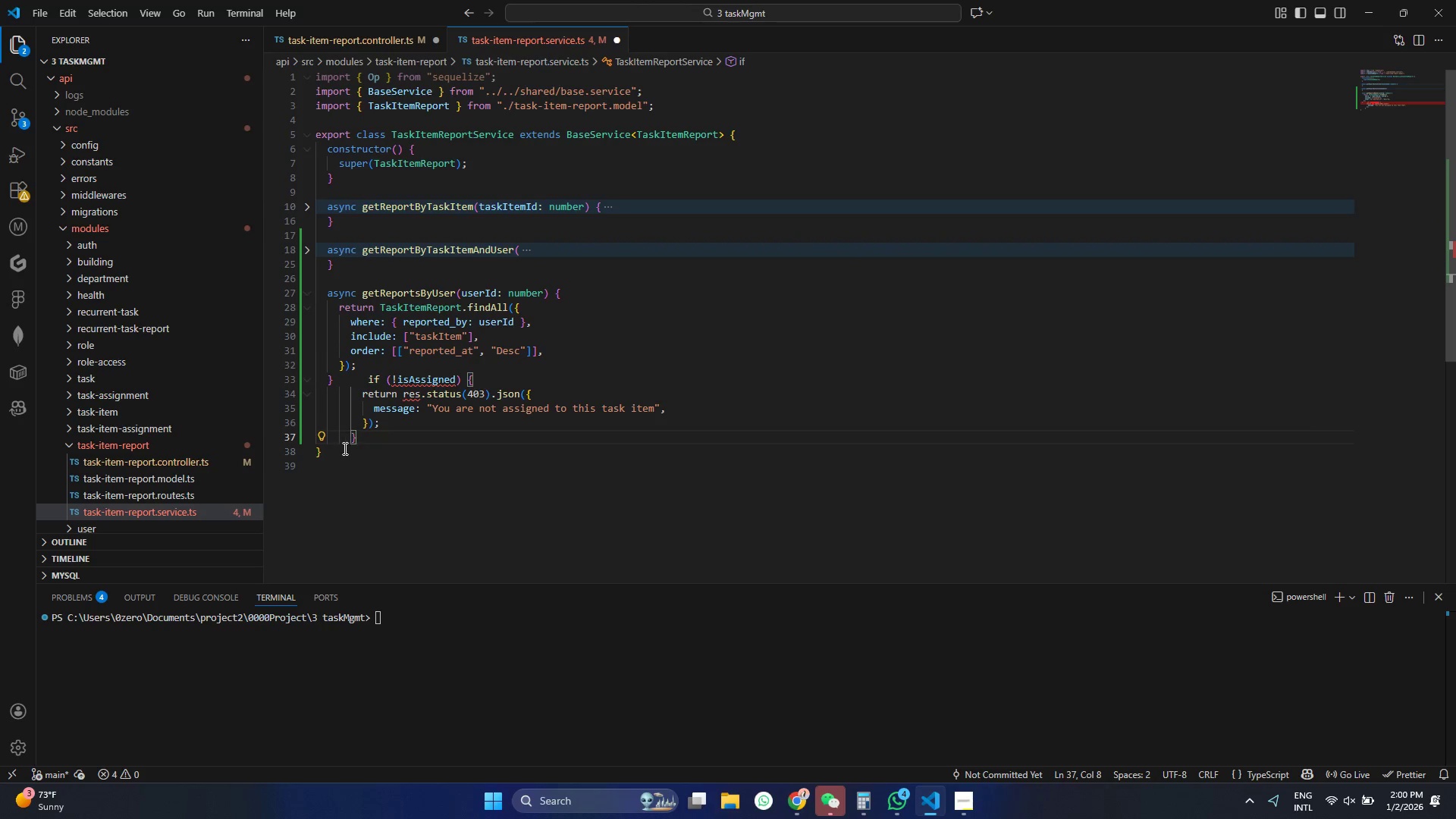 
left_click([353, 435])
 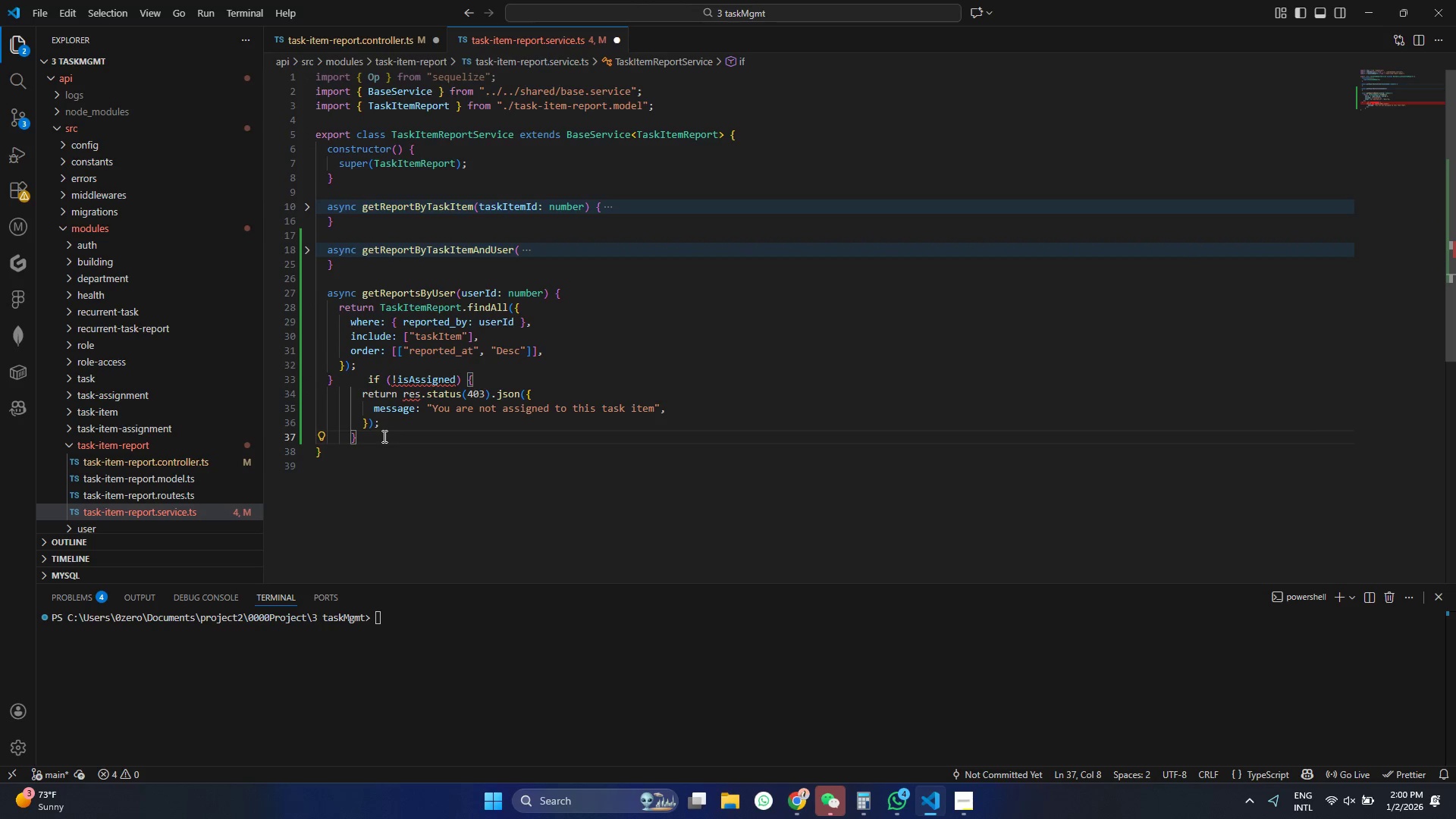 
left_click_drag(start_coordinate=[383, 436], to_coordinate=[358, 384])
 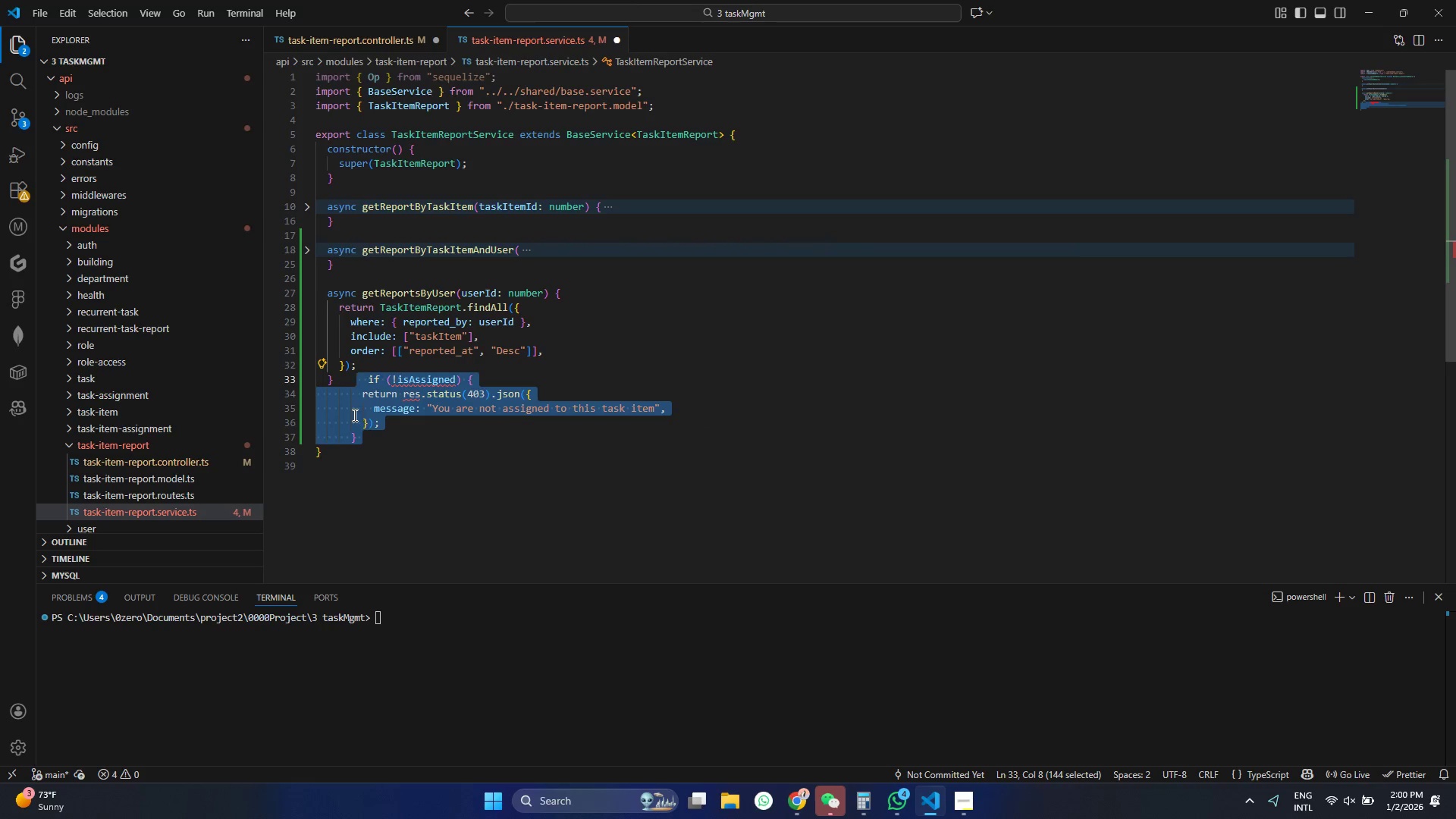 
key(Control+Z)
 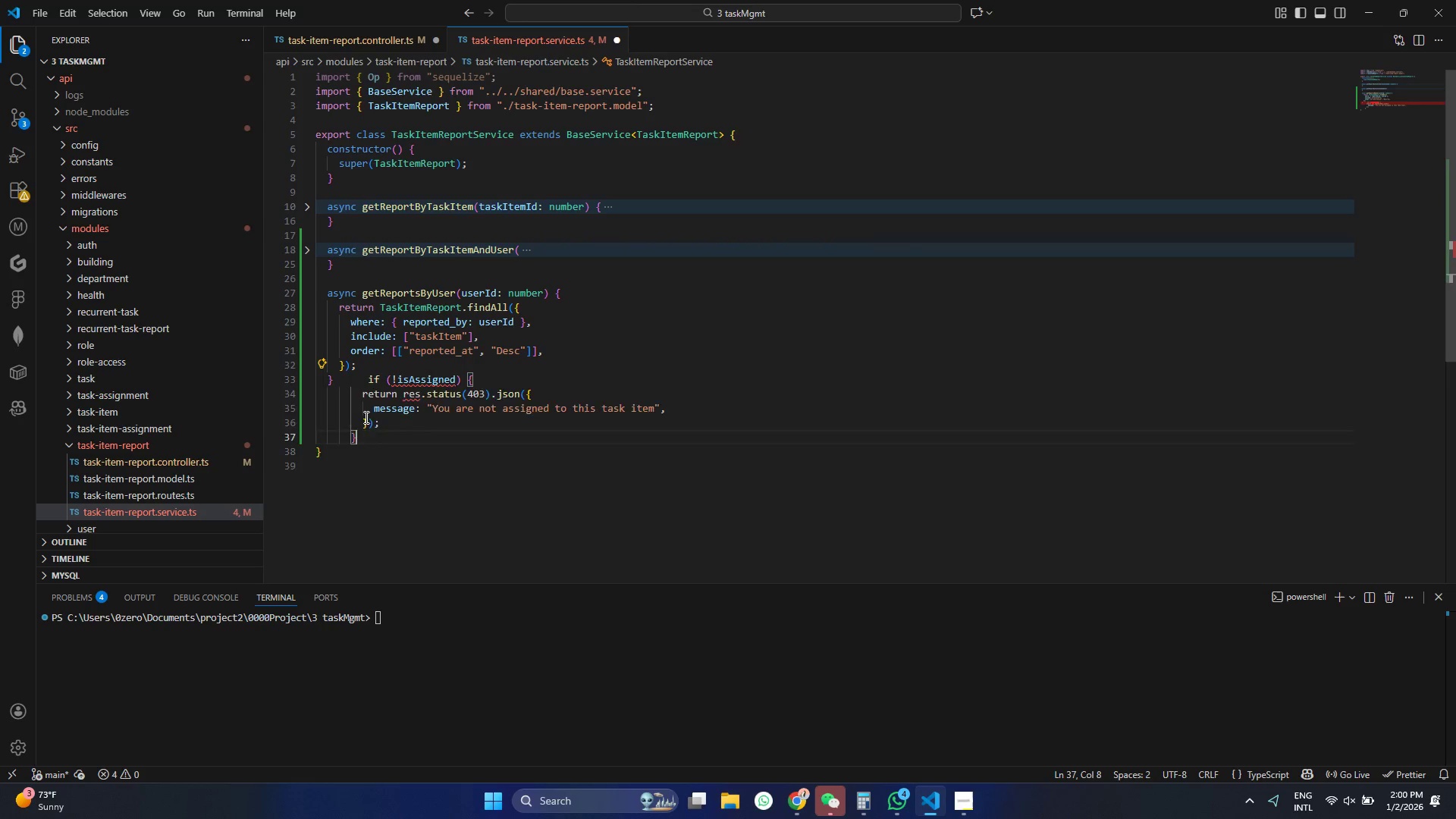 
key(Control+Z)
 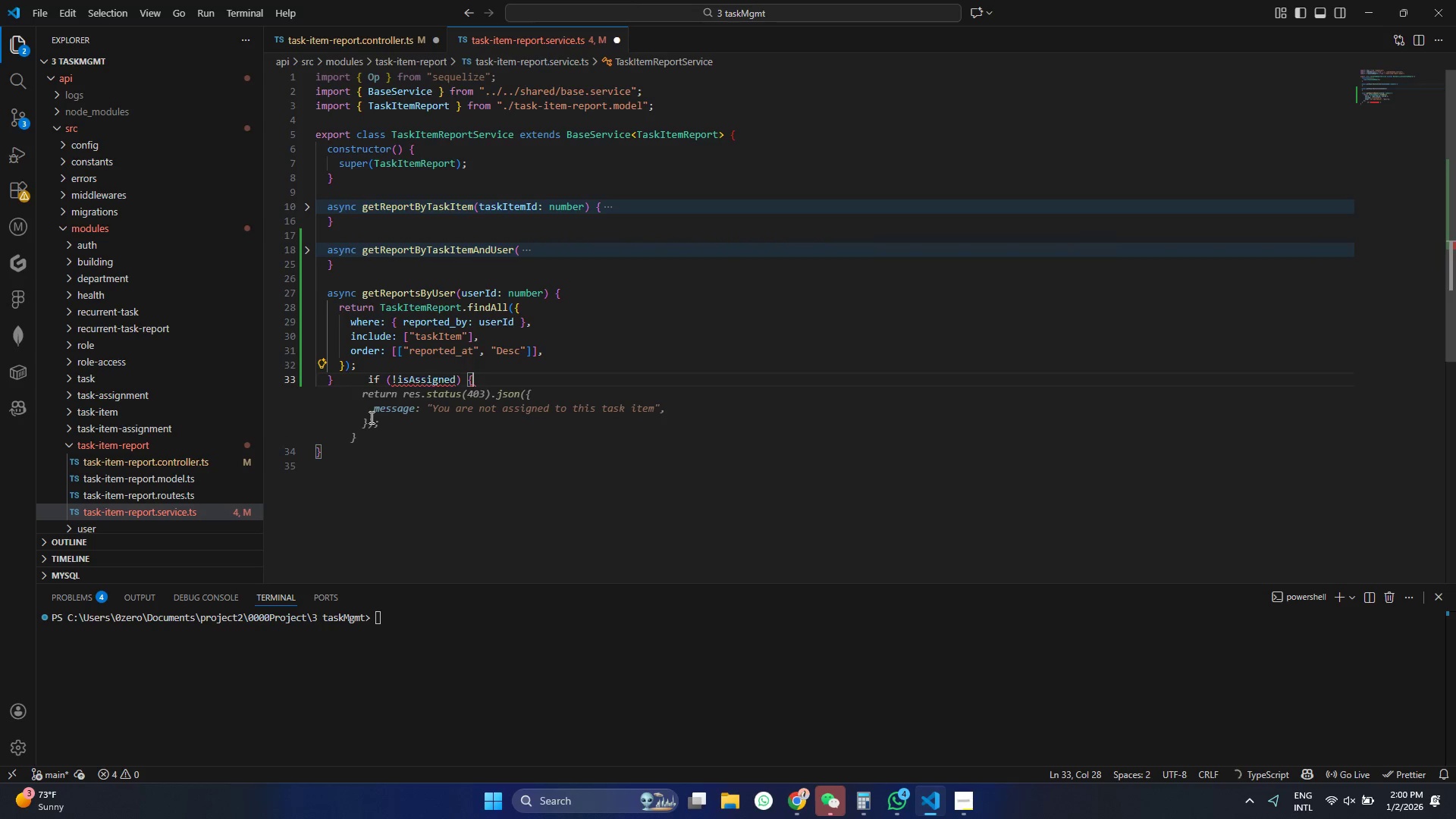 
key(Control+Z)
 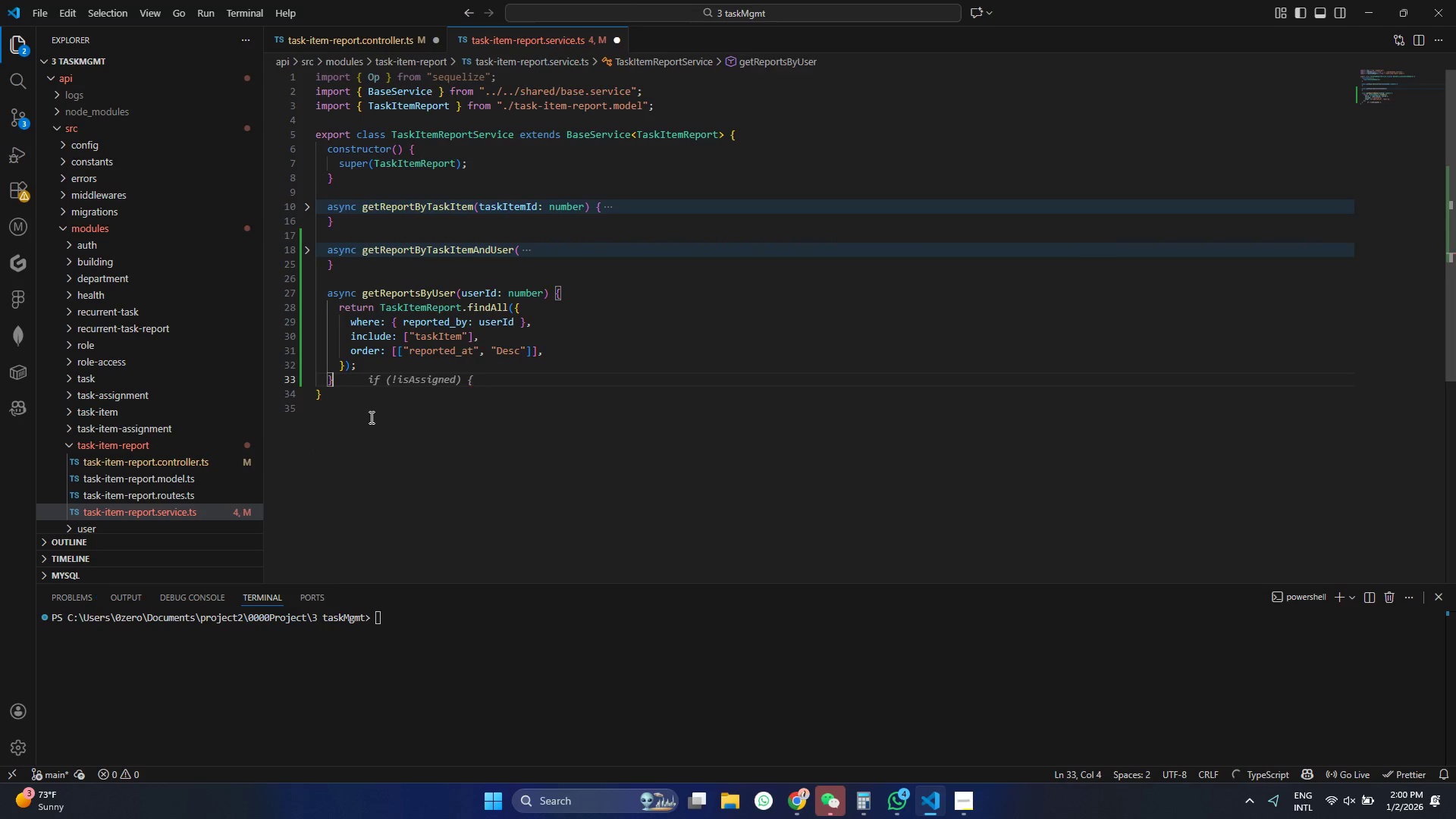 
key(Control+Z)
 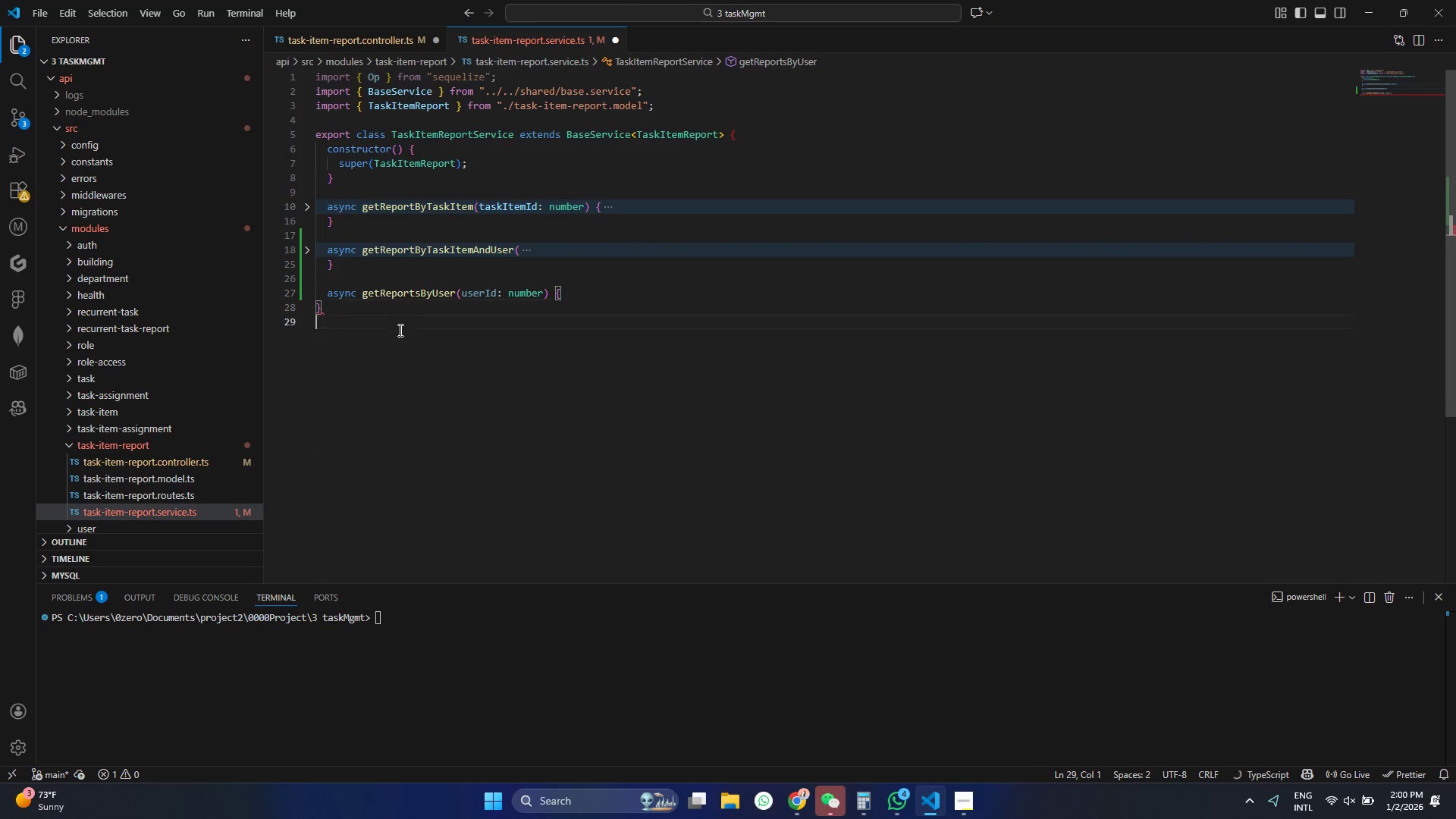 
double_click([418, 307])
 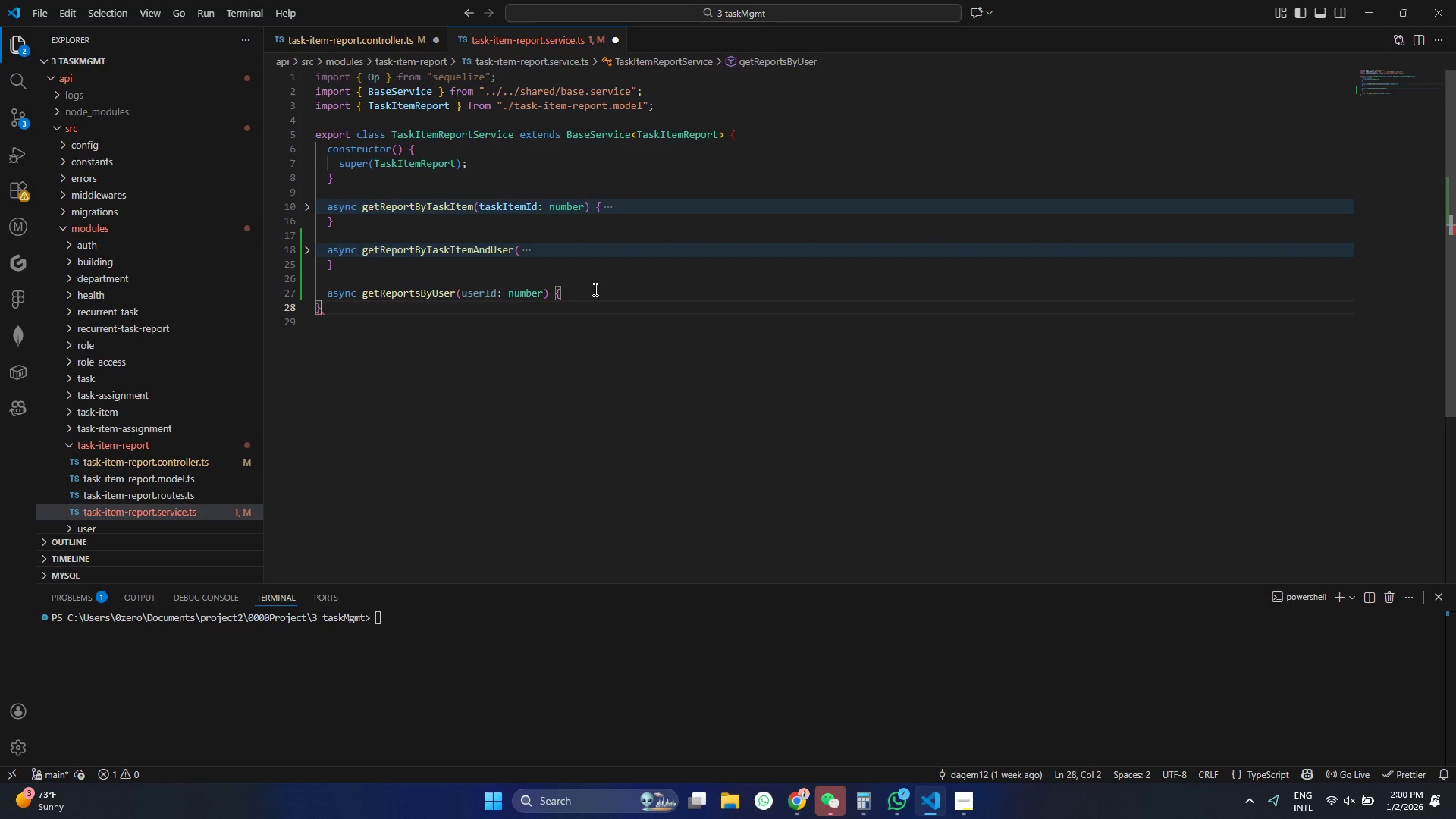 
triple_click([594, 289])
 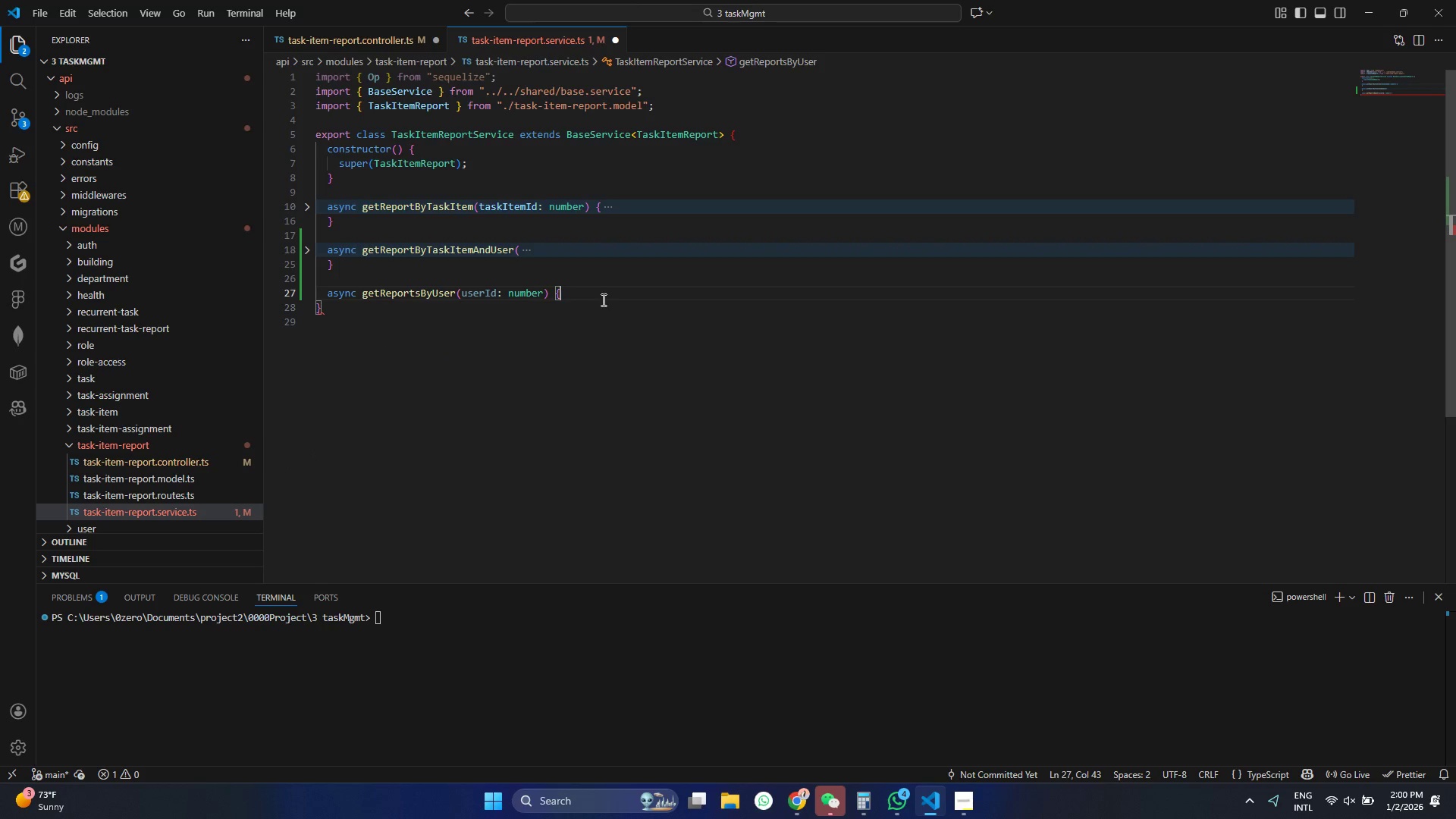 
key(Shift+ShiftRight)
 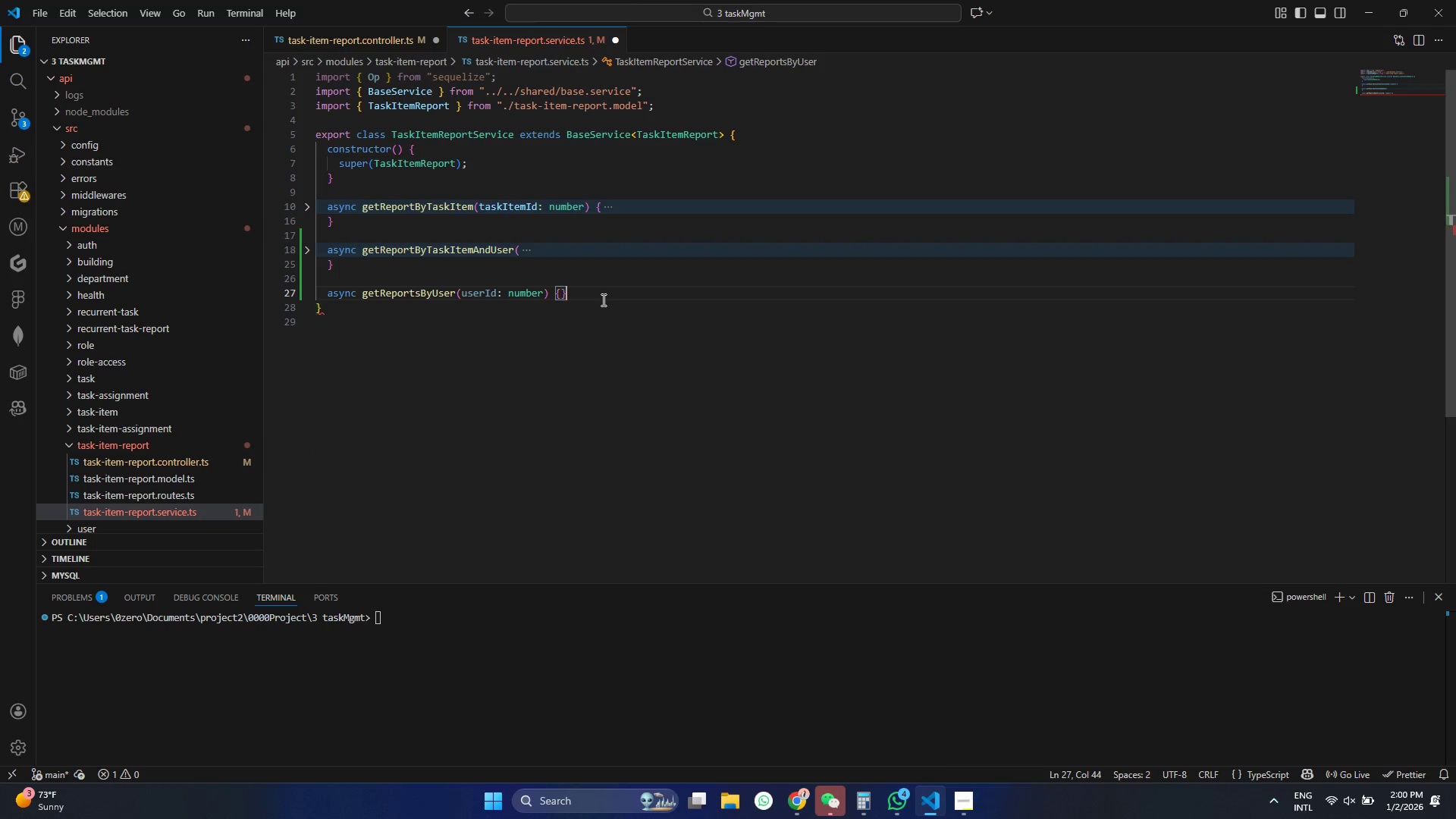 
key(Shift+BracketRight)
 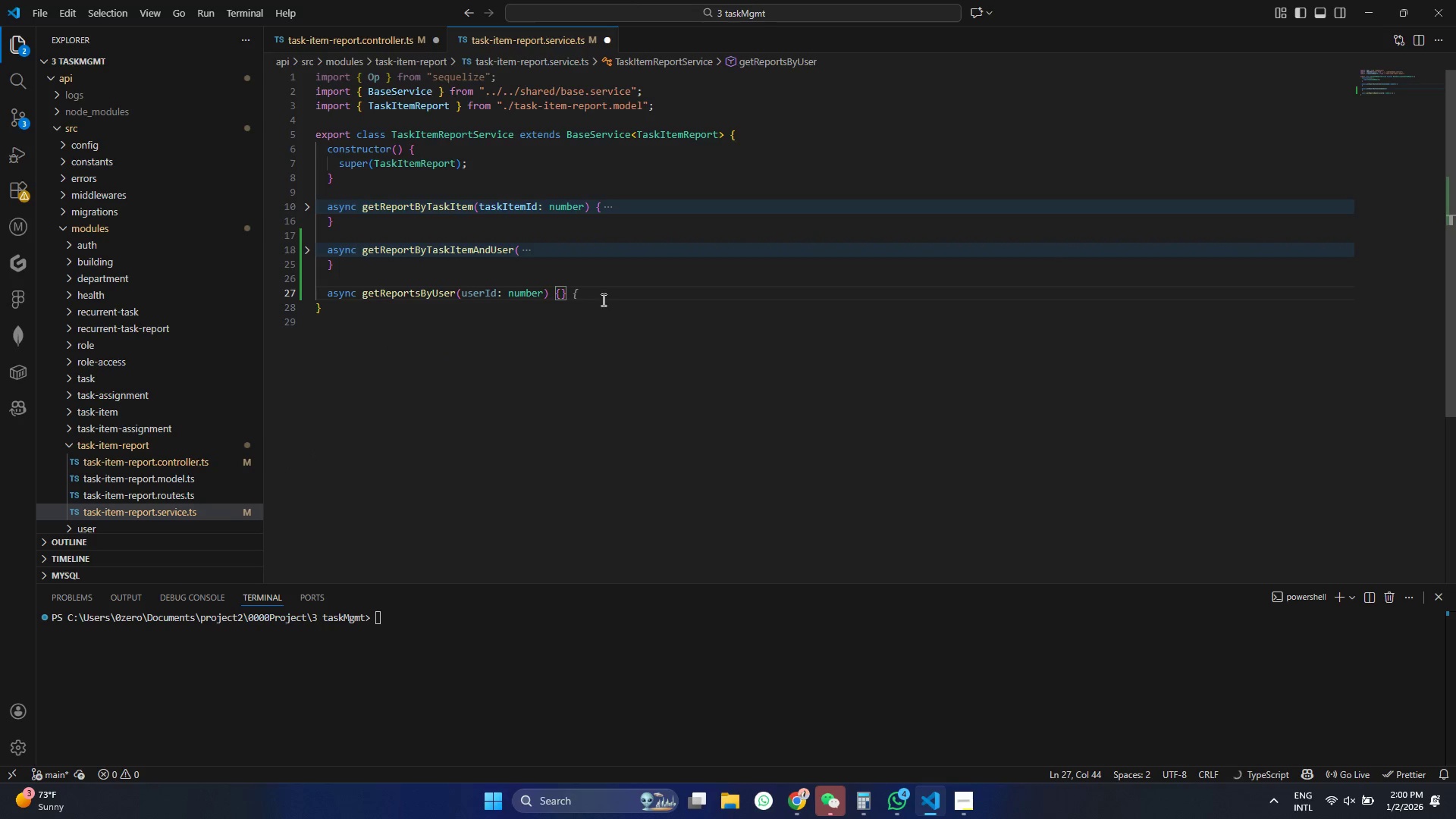 
key(ArrowLeft)
 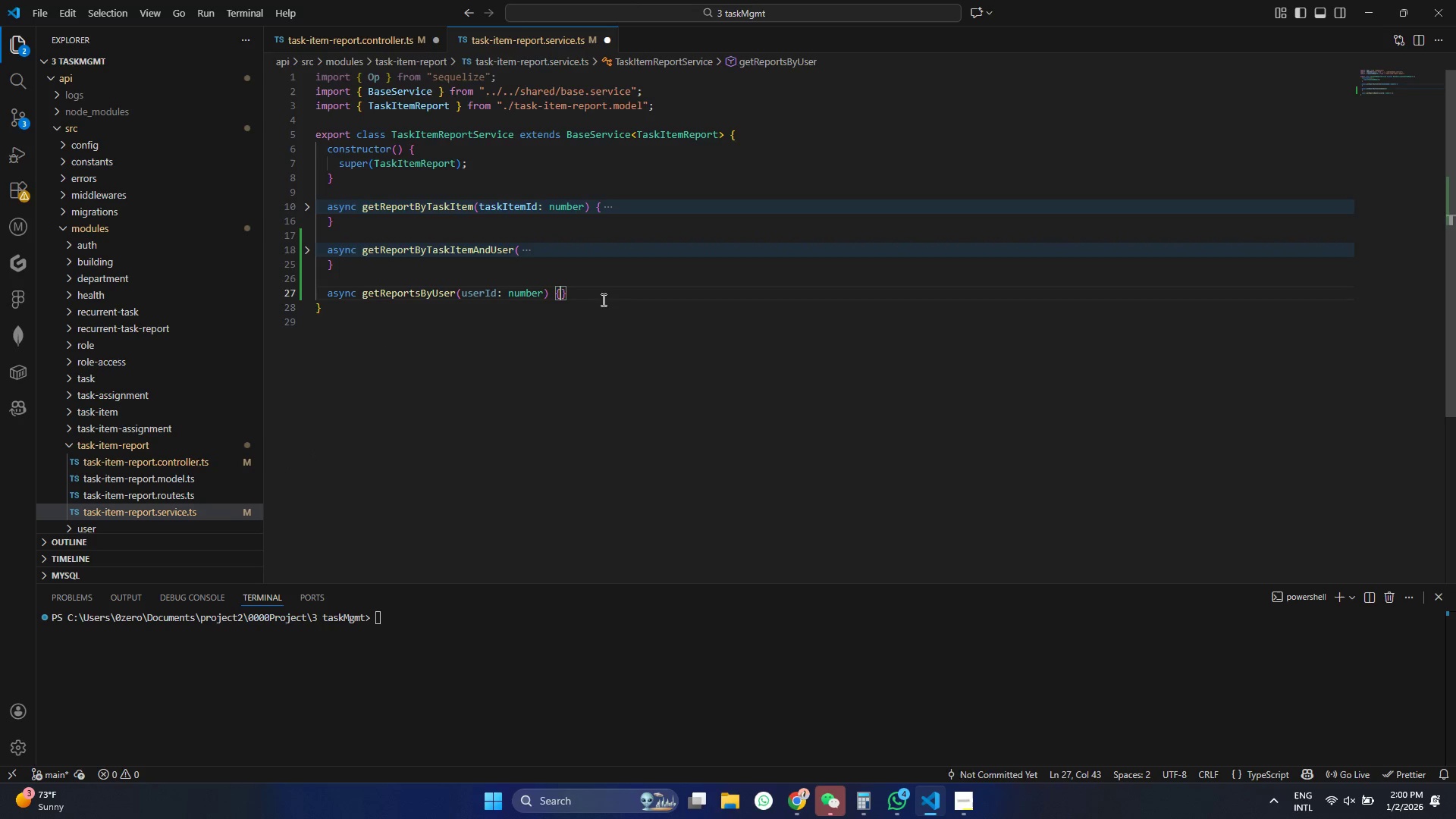 
key(Enter)
 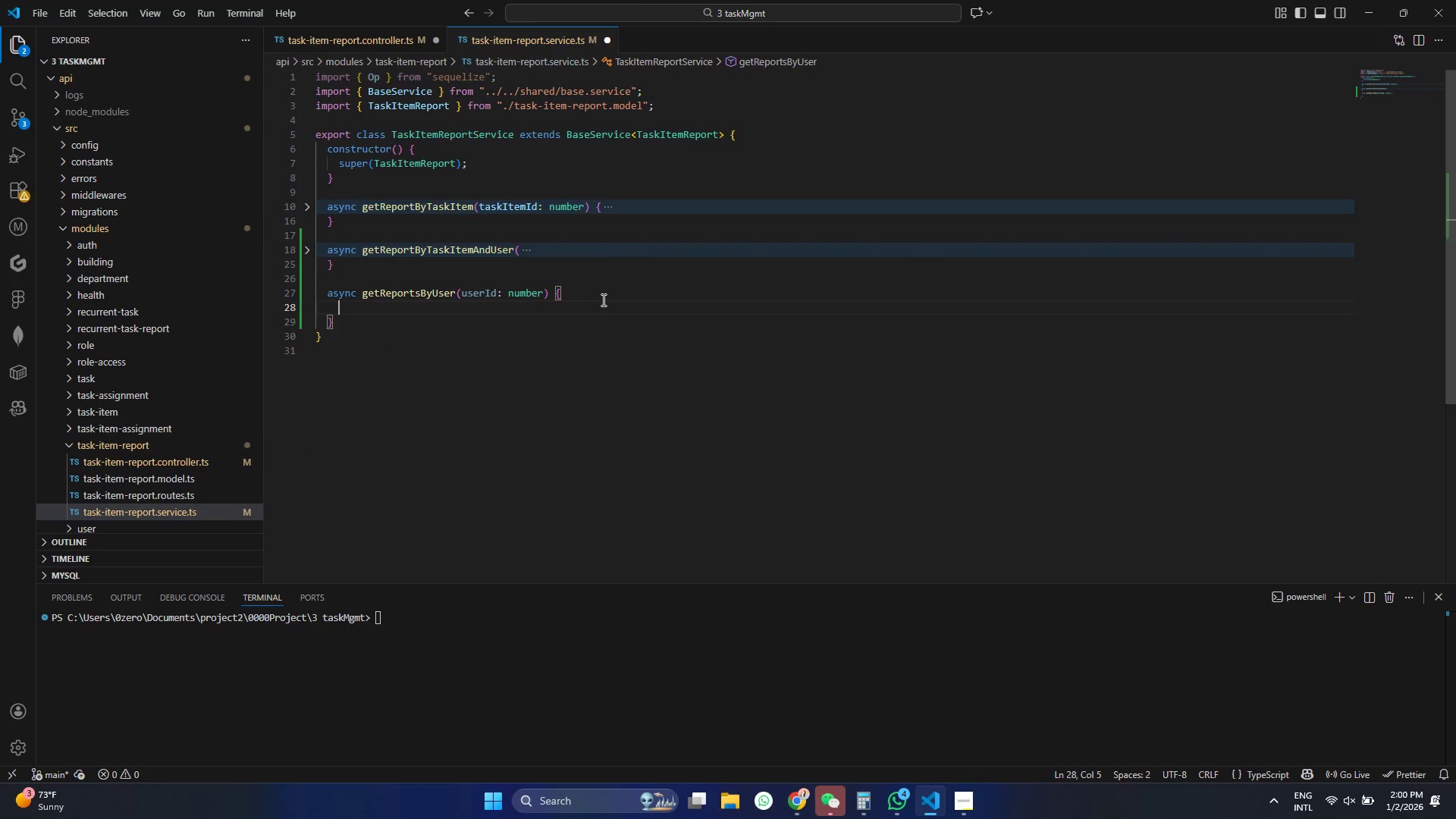 
key(Enter)
 